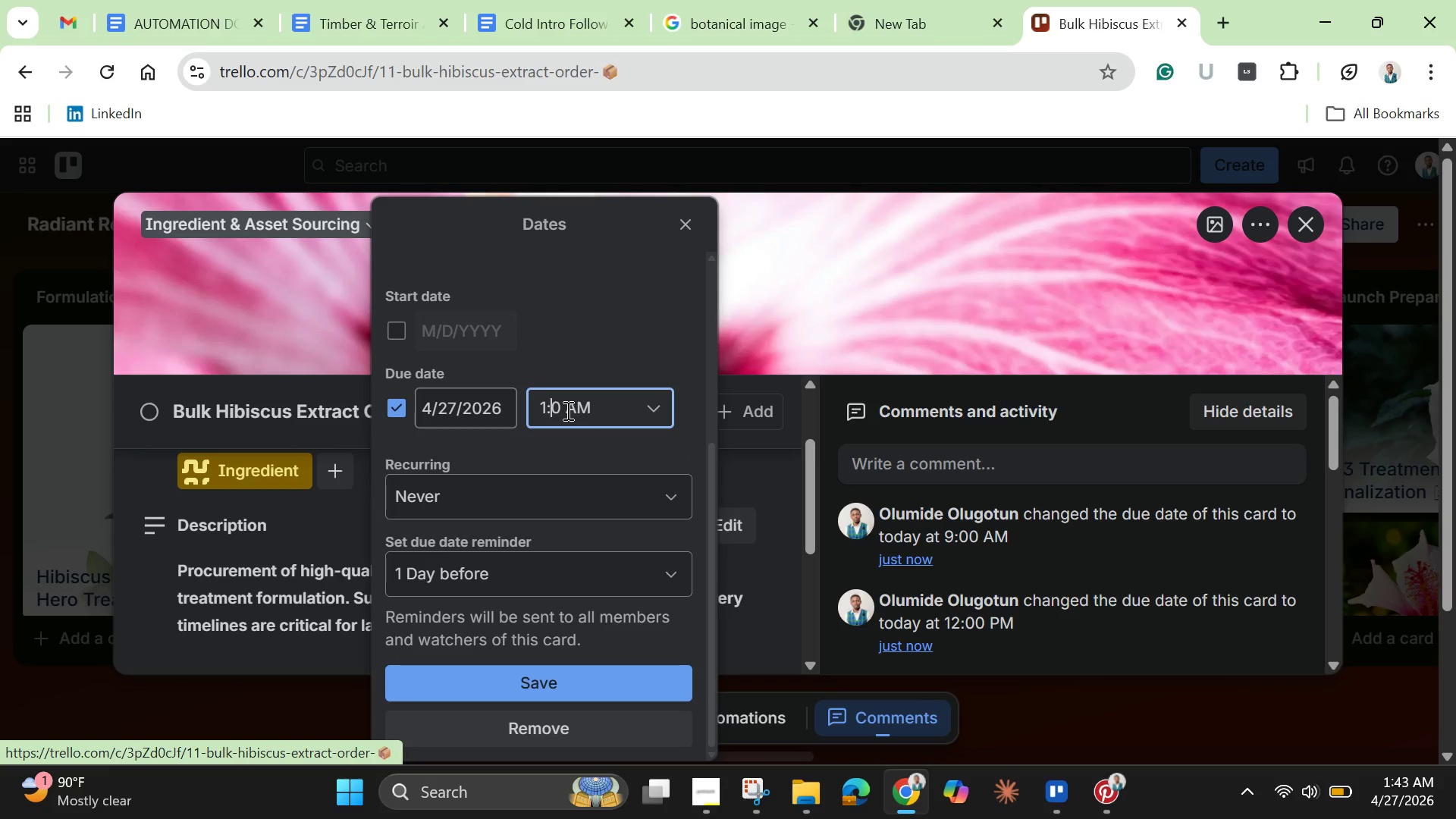 
key(4)
 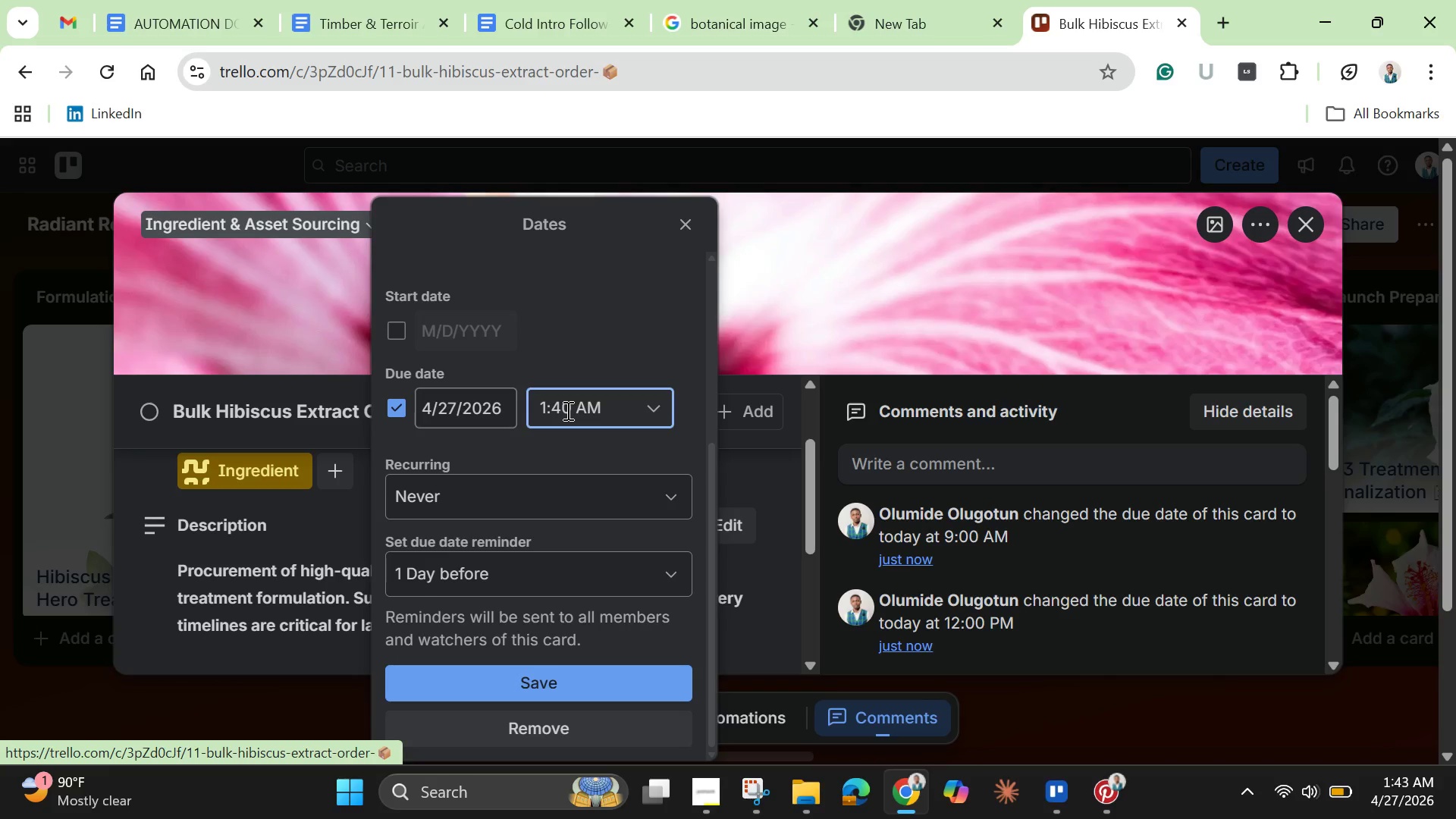 
left_click([566, 410])
 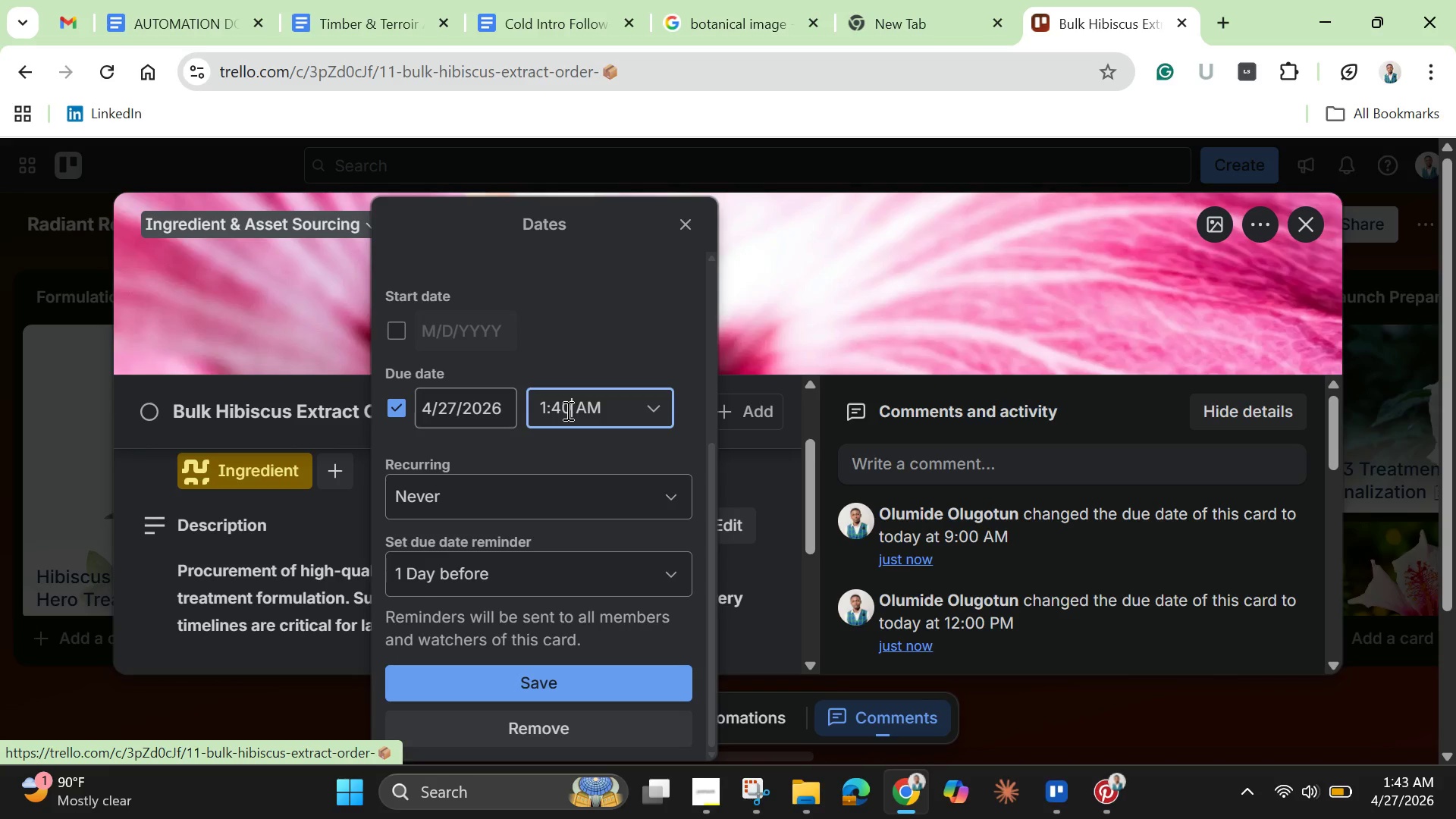 
key(Backspace)
 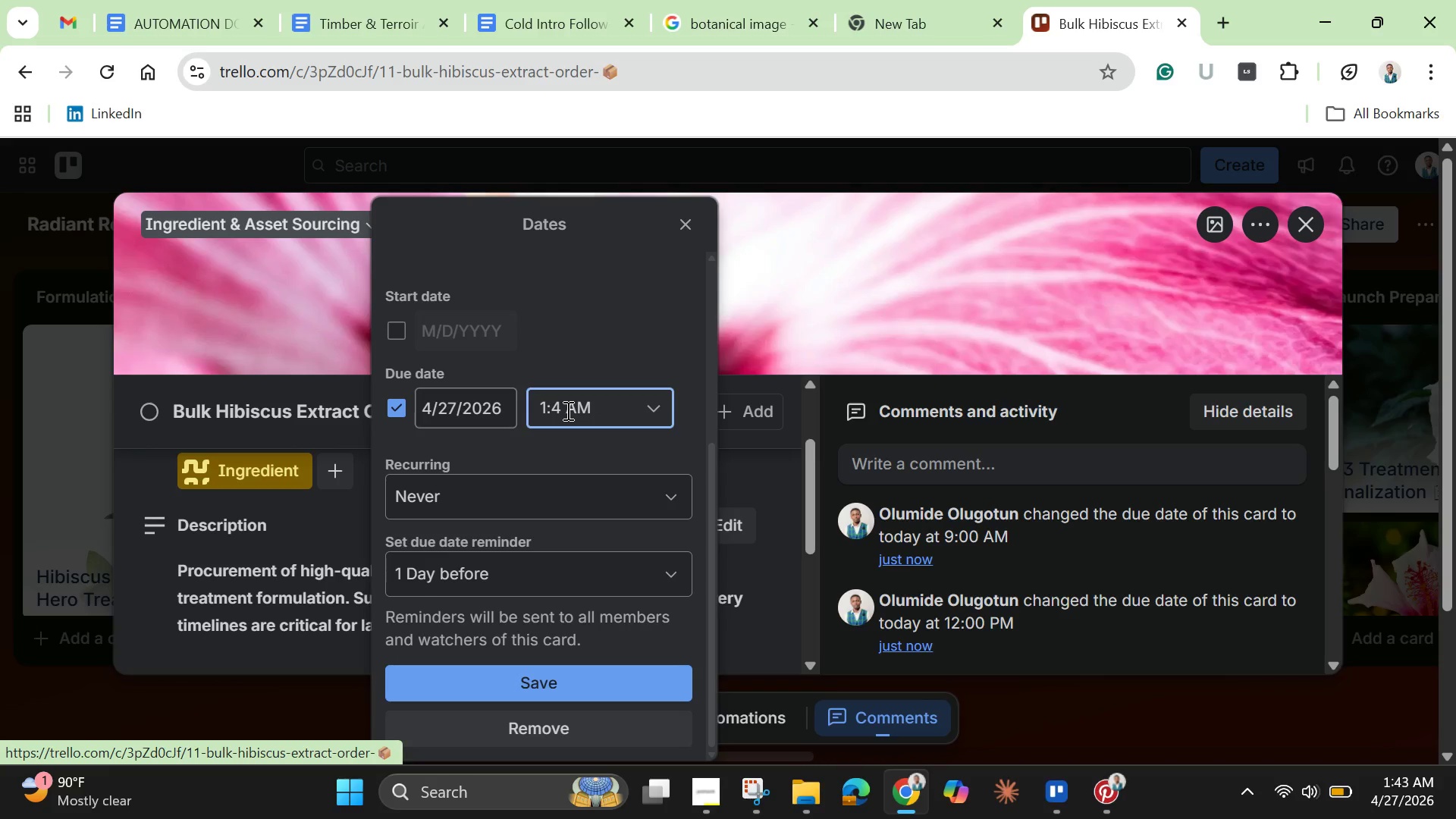 
key(5)
 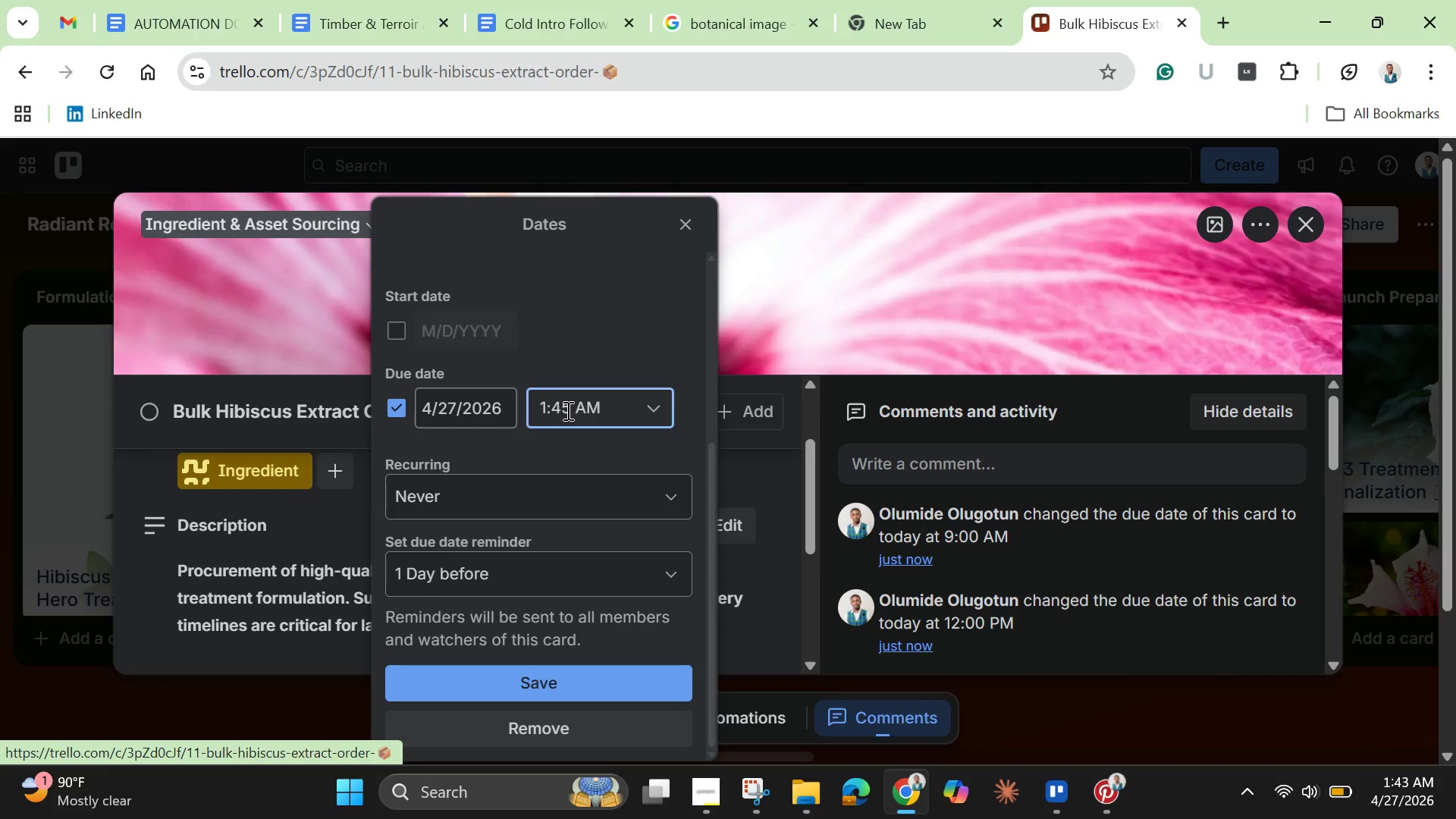 
key(Enter)
 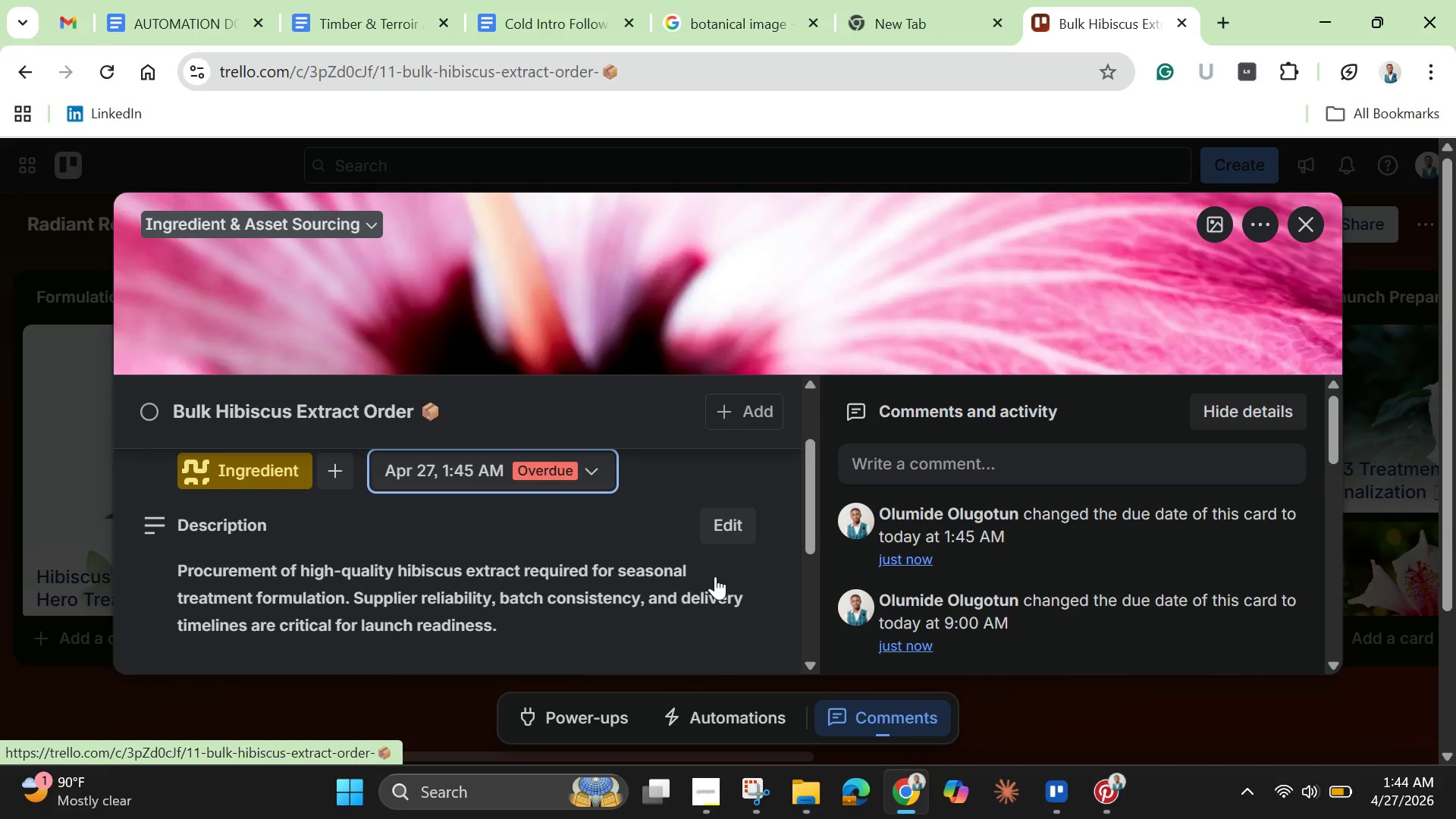 
scroll: coordinate [715, 576], scroll_direction: up, amount: 2.0
 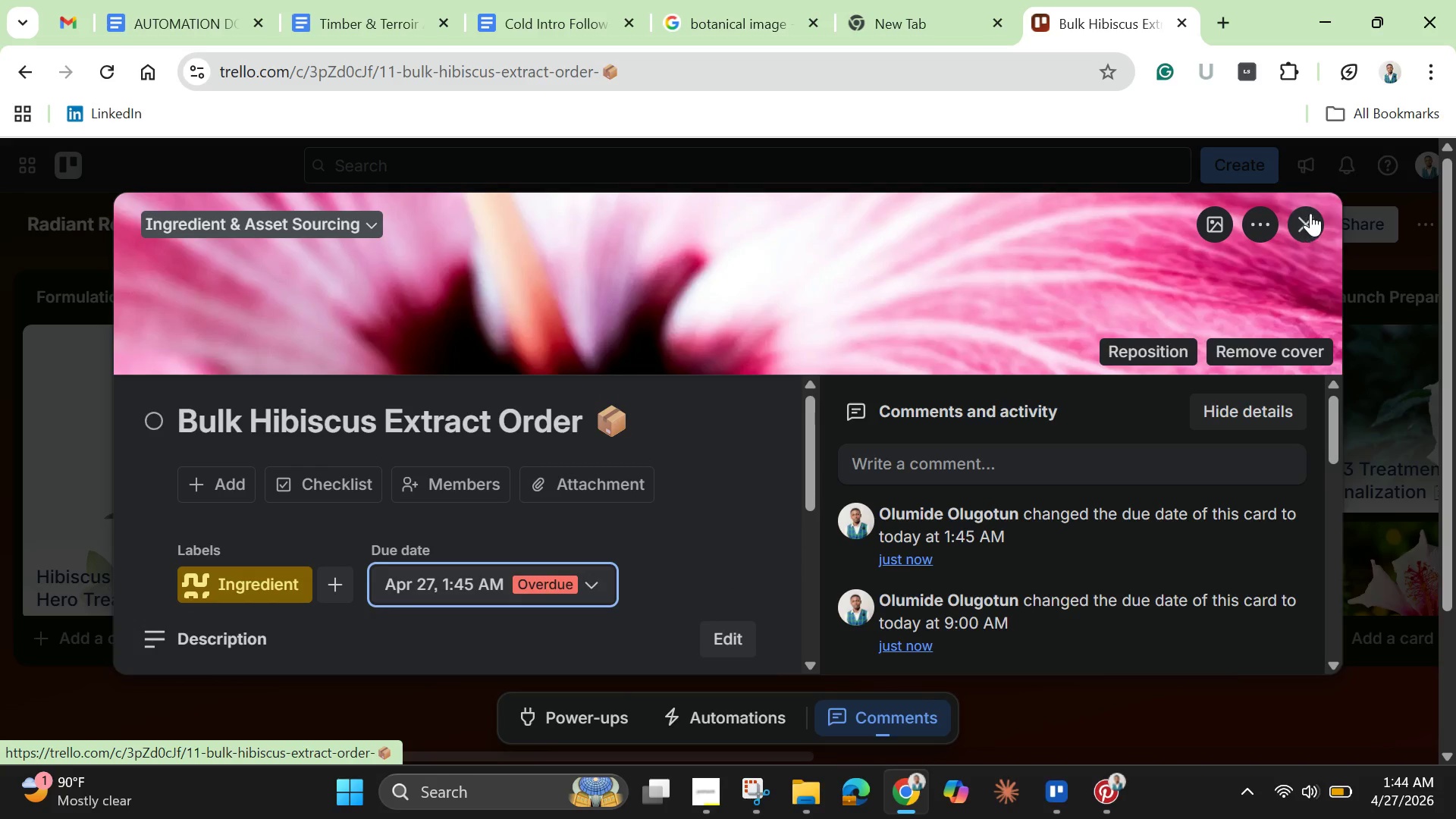 
left_click([1310, 217])
 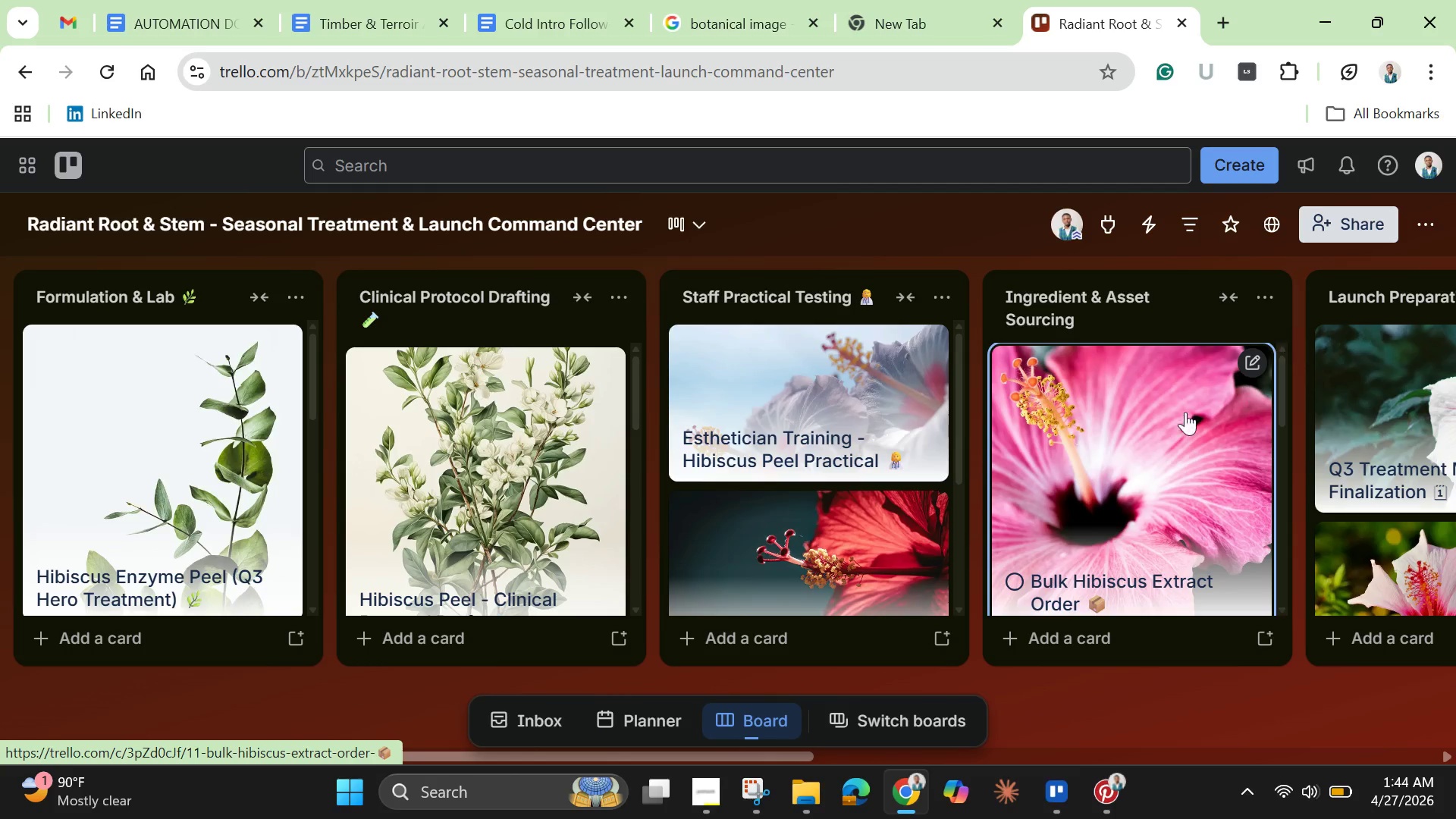 
left_click([1106, 429])
 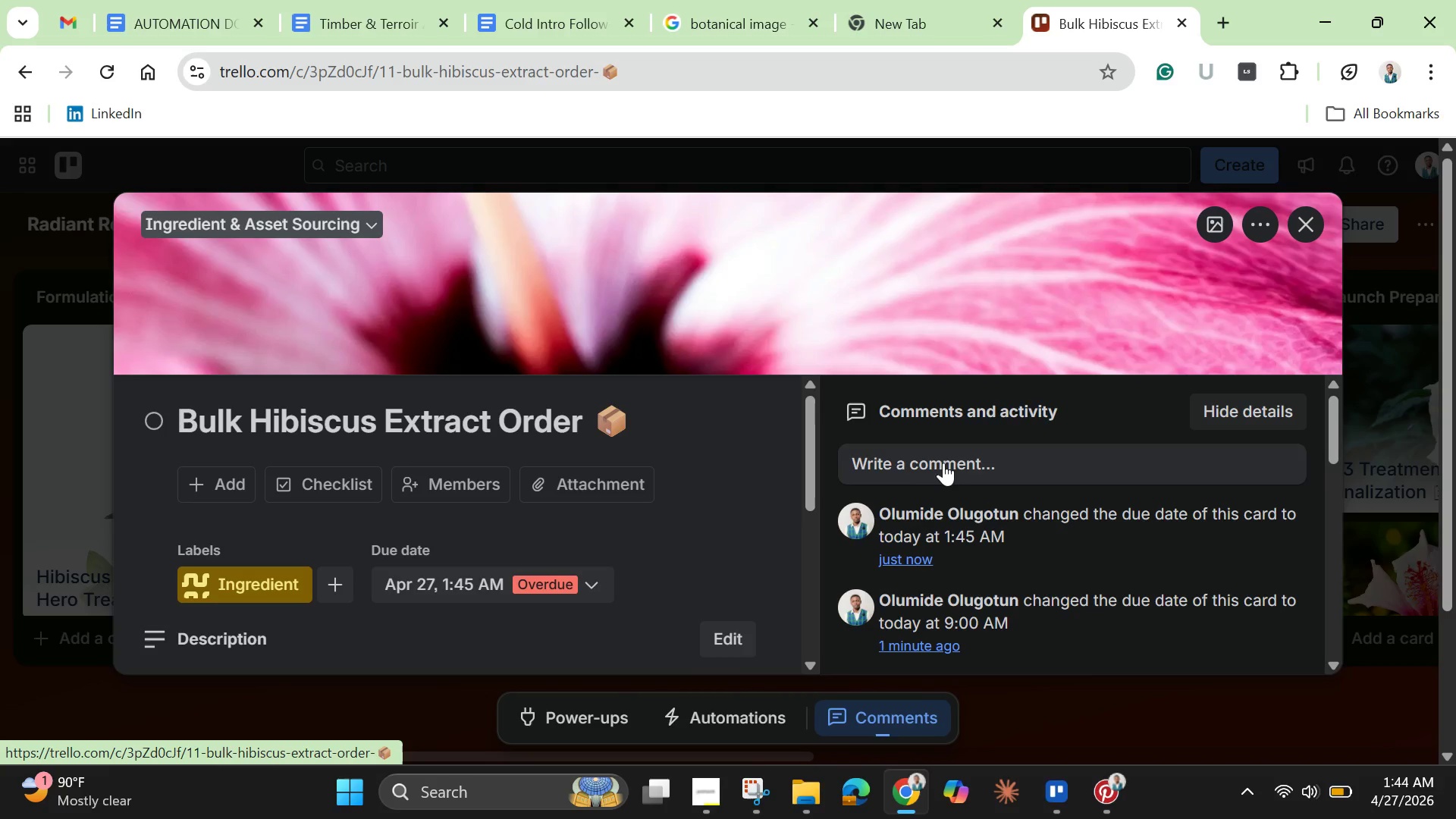 
scroll: coordinate [781, 478], scroll_direction: down, amount: 4.0
 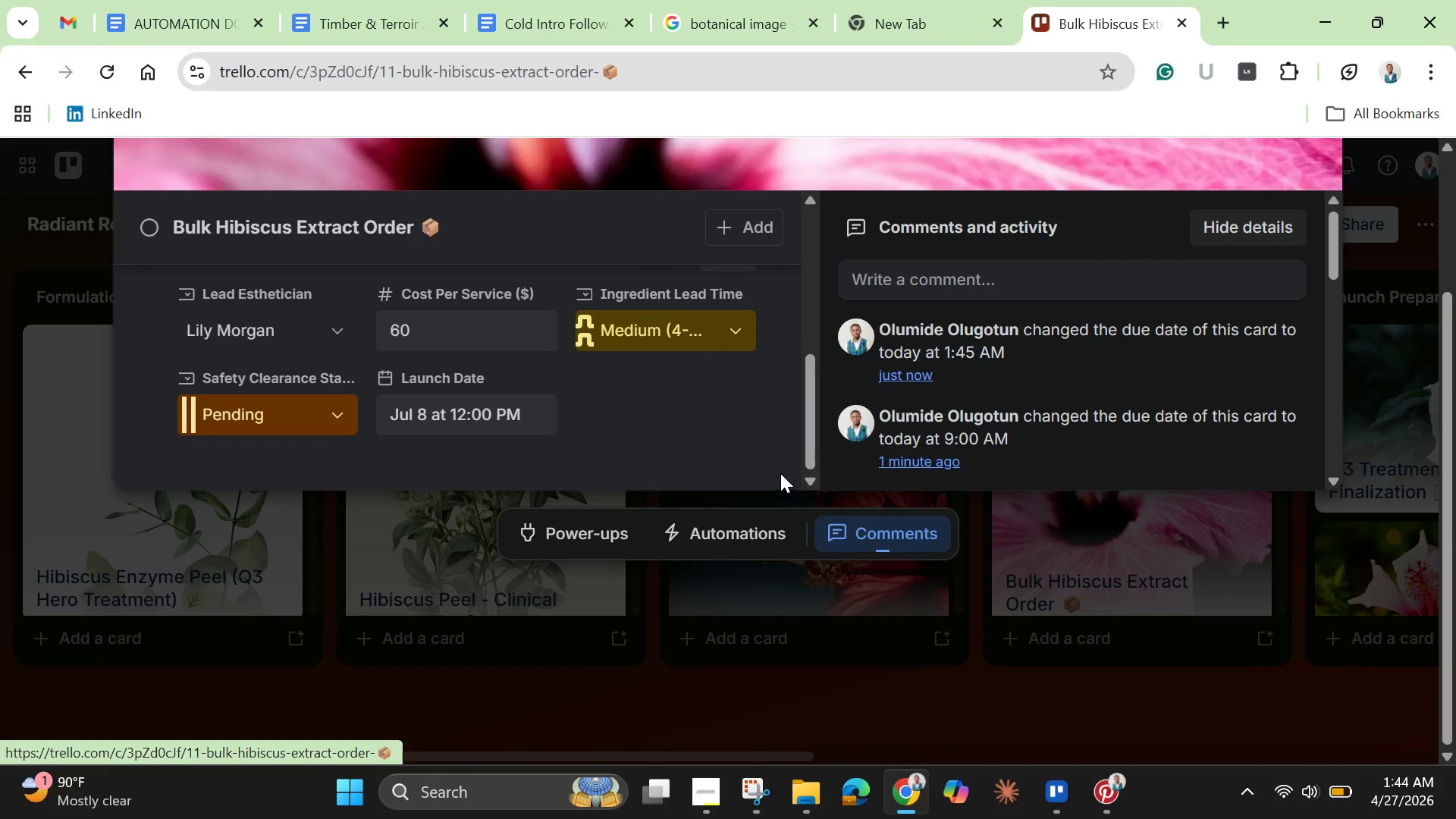 
scroll: coordinate [1301, 252], scroll_direction: up, amount: 7.0
 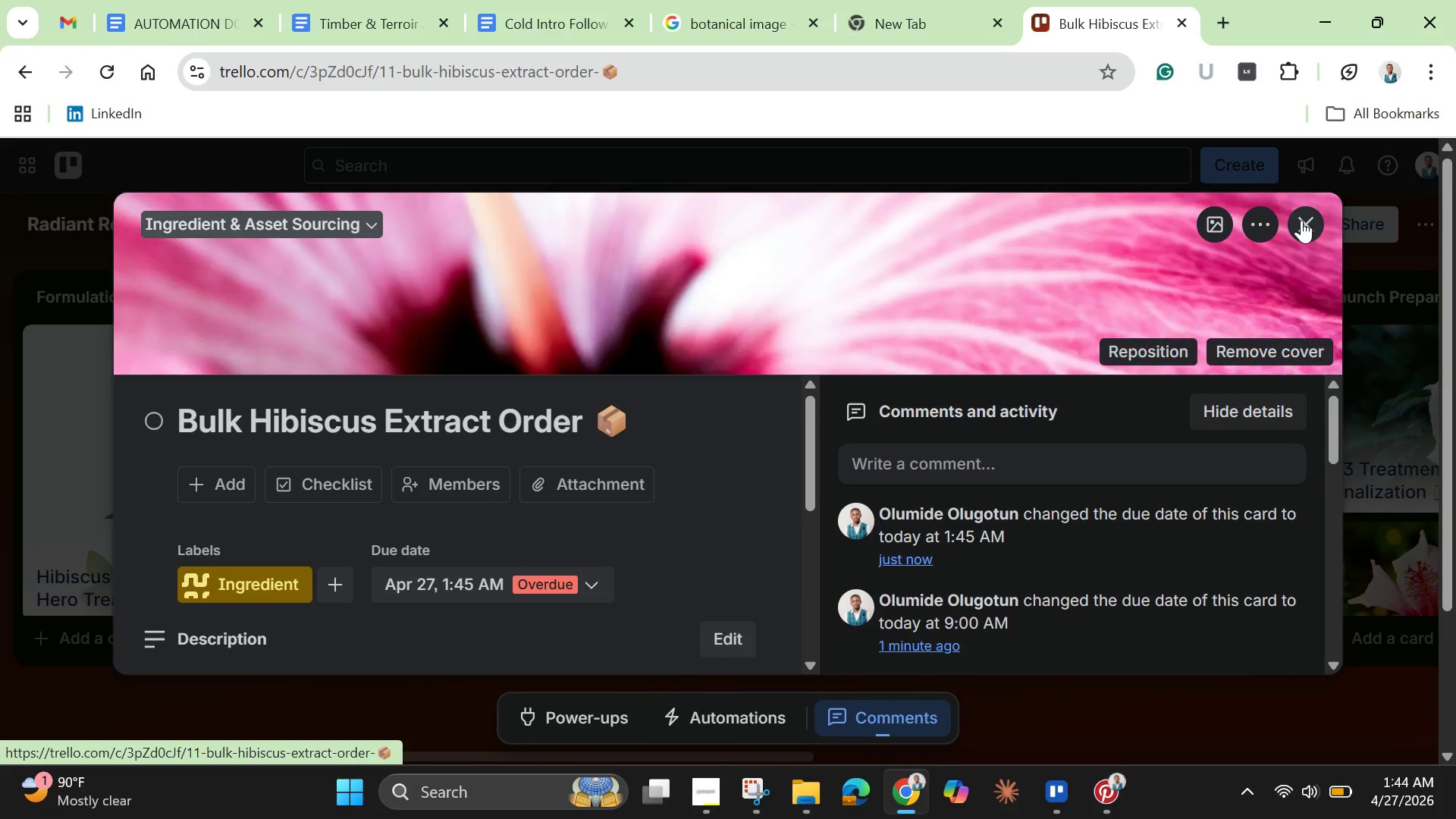 
left_click([1301, 220])
 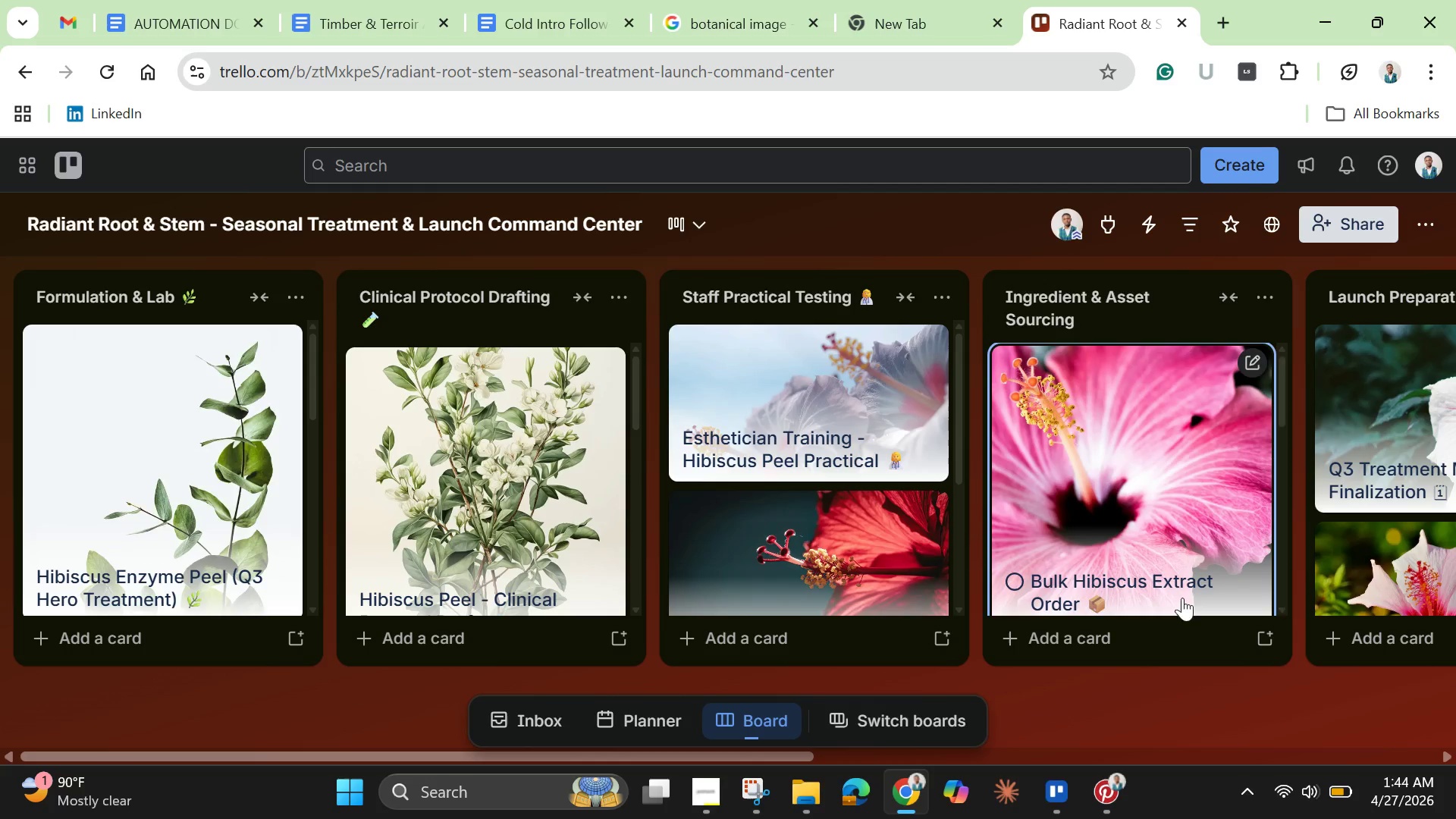 
mouse_move([1107, 778])
 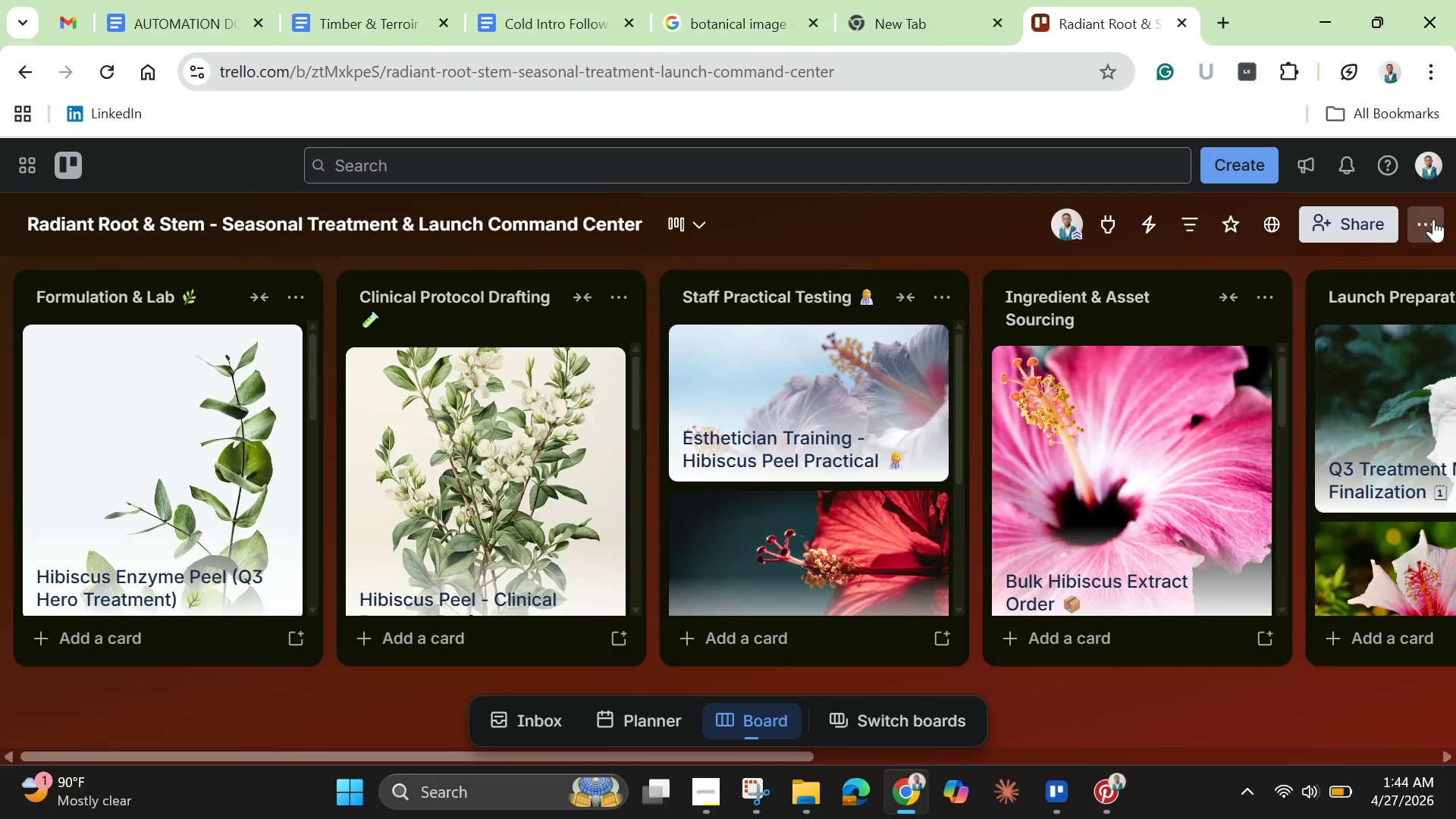 
left_click([1431, 218])
 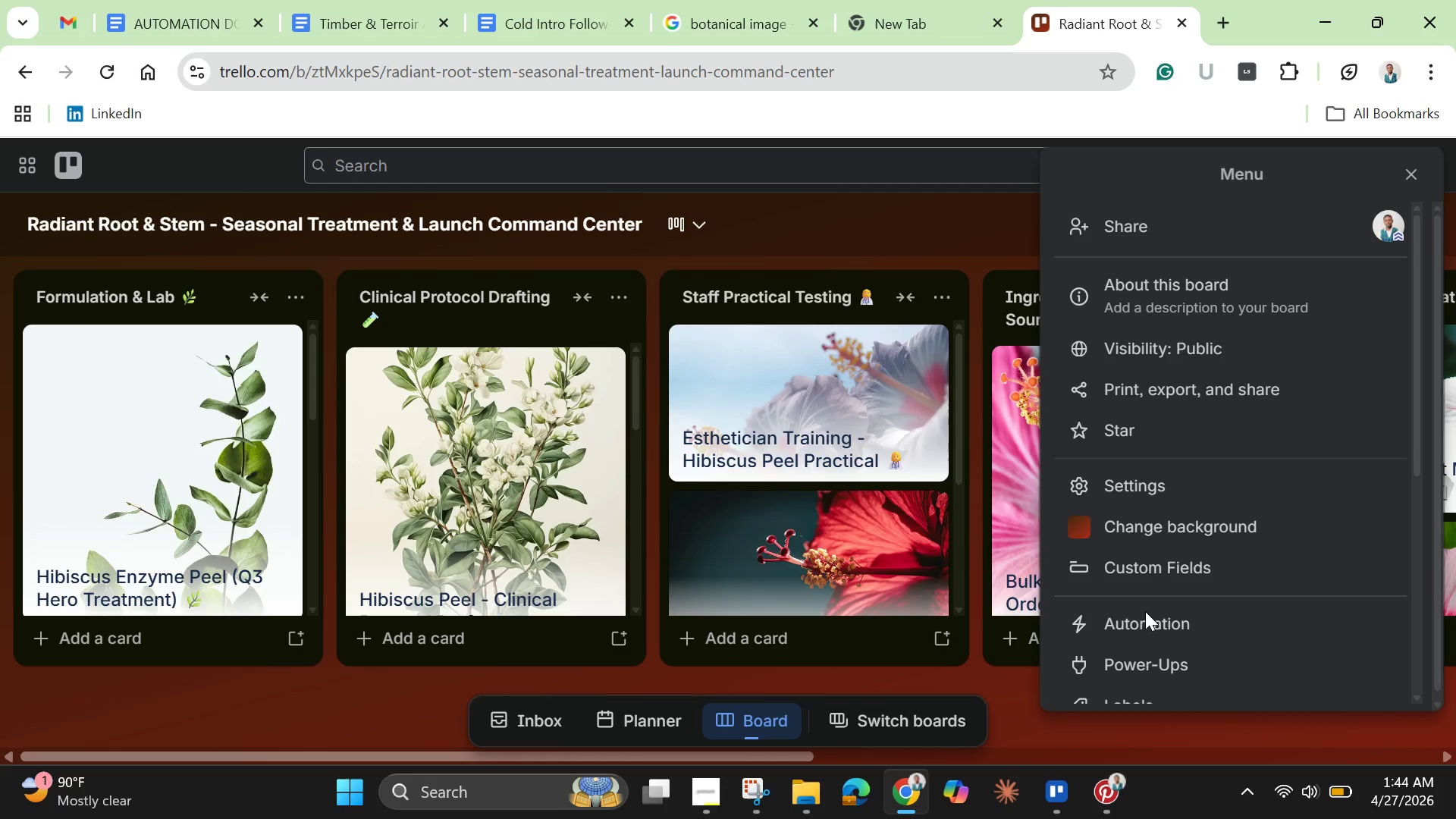 
left_click([1138, 629])
 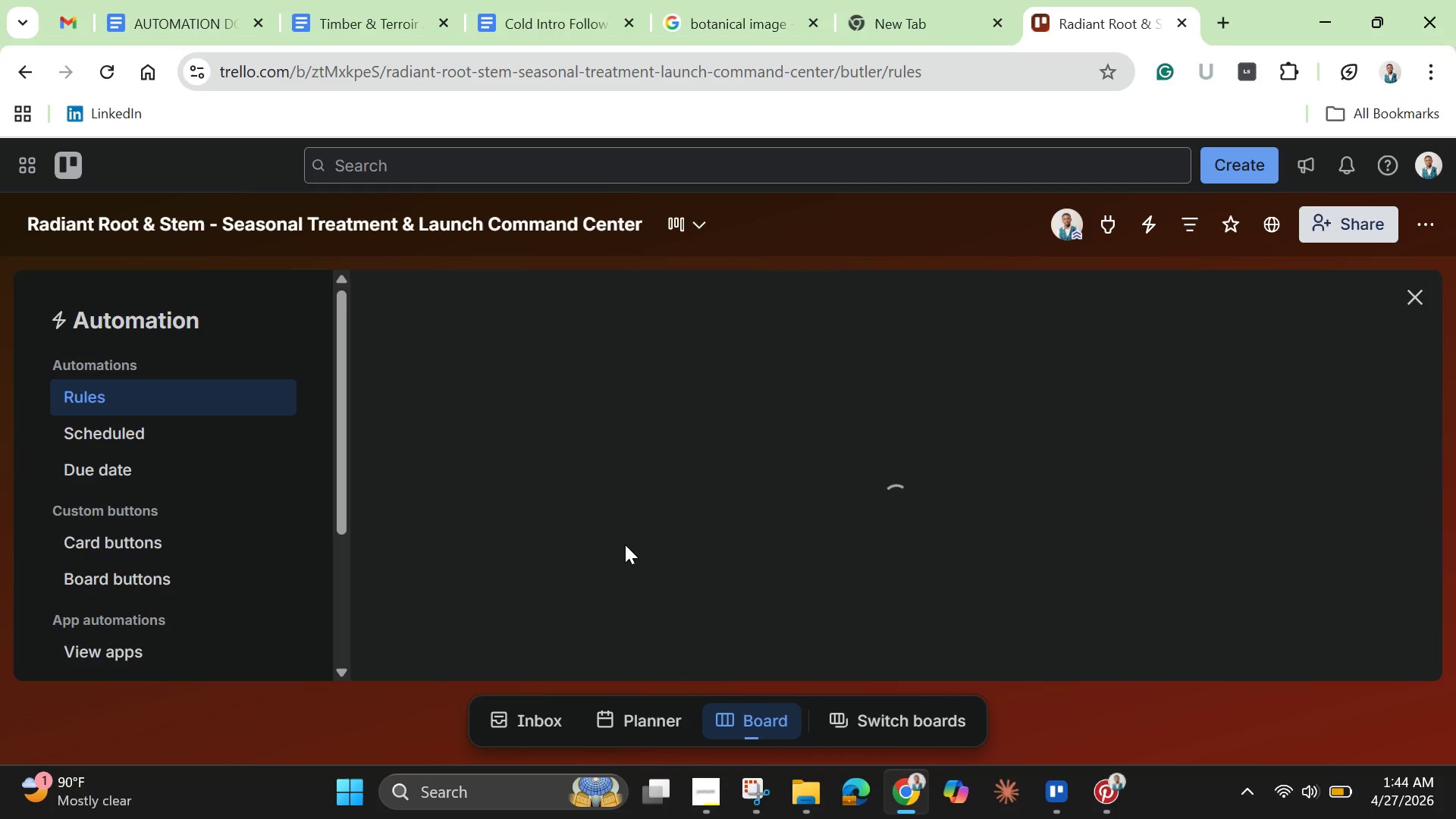 
wait(6.3)
 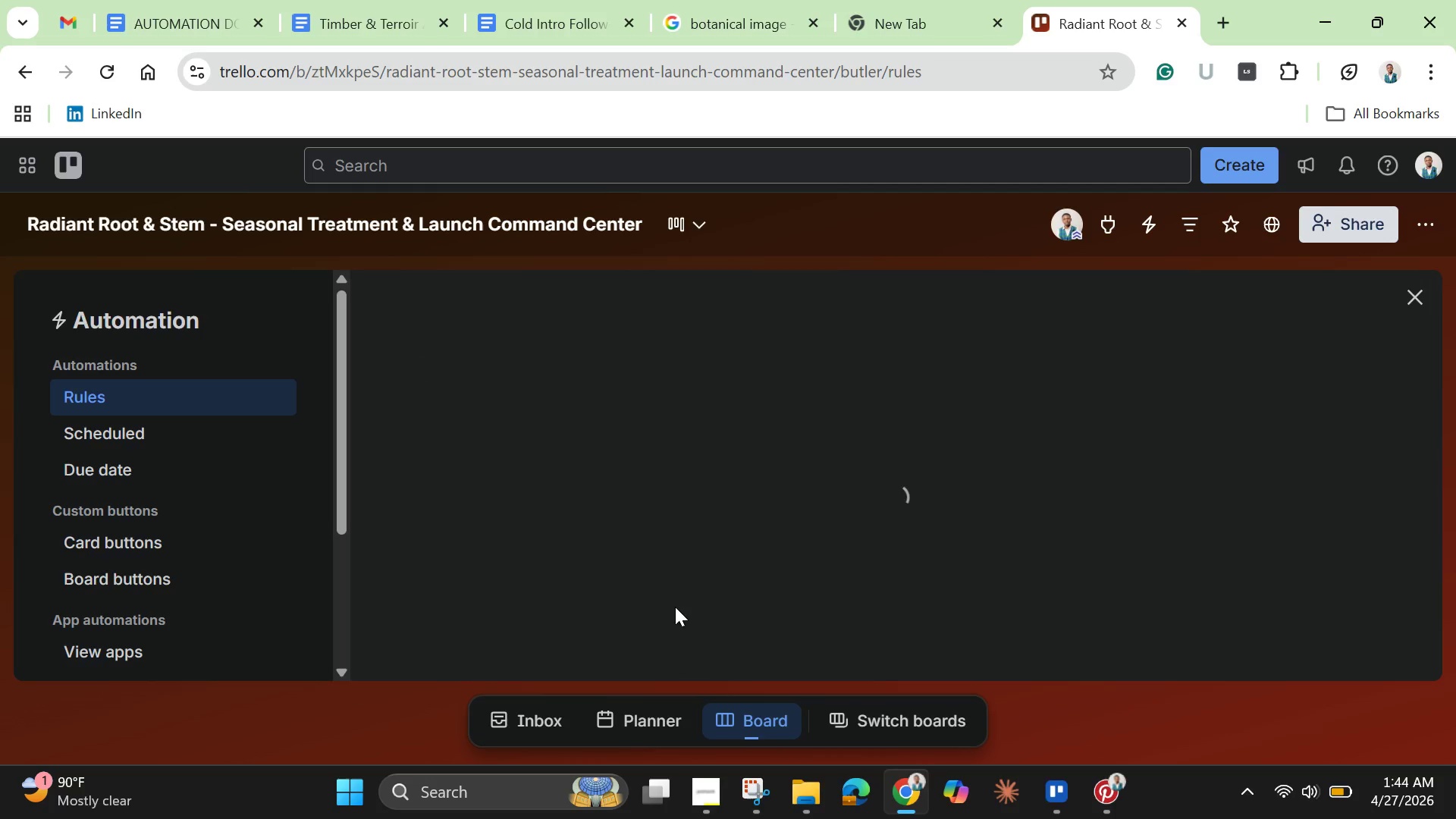 
scroll: coordinate [625, 544], scroll_direction: down, amount: 2.0
 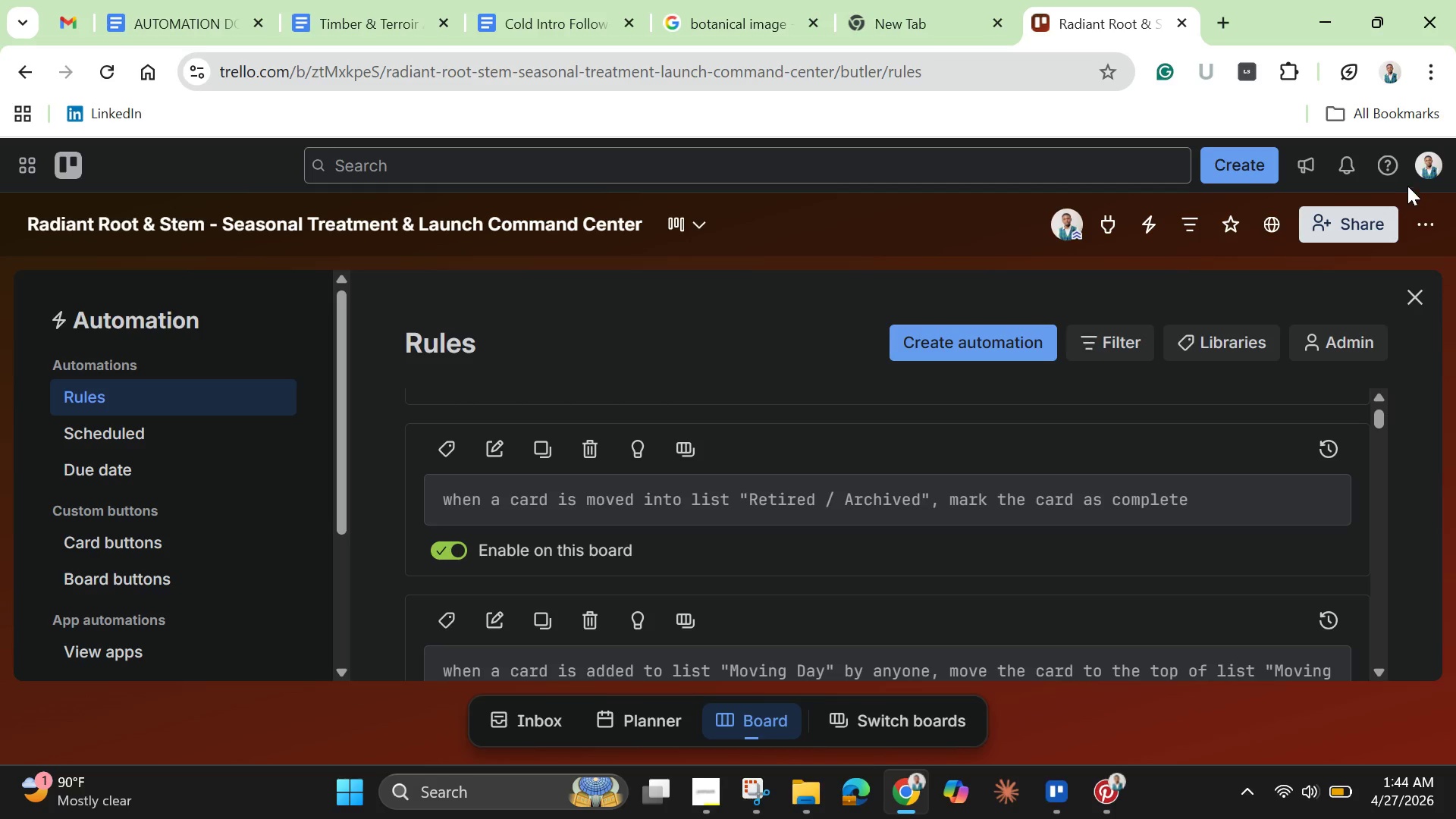 
left_click([1418, 296])
 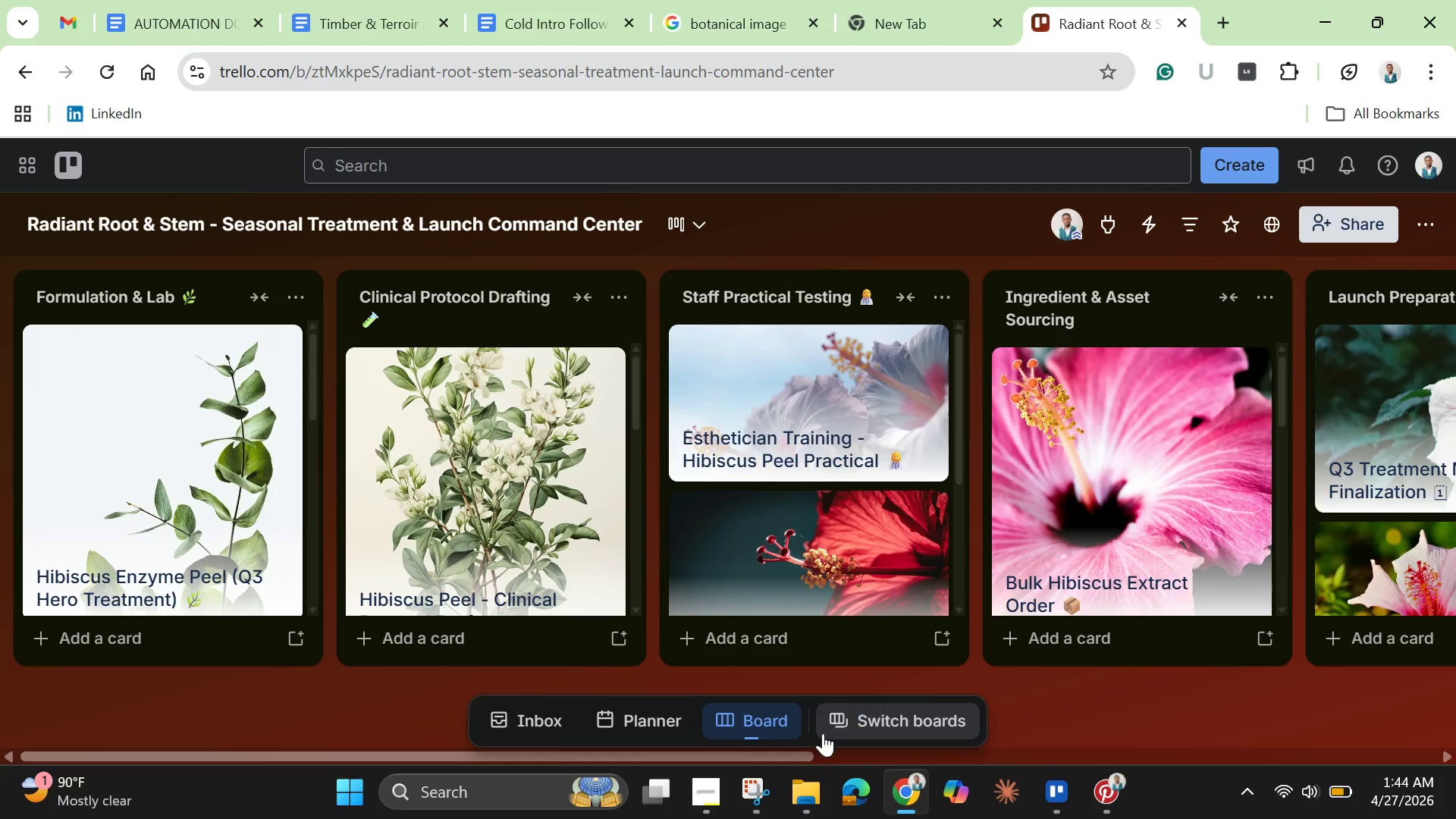 
left_click_drag(start_coordinate=[799, 752], to_coordinate=[1396, 736])
 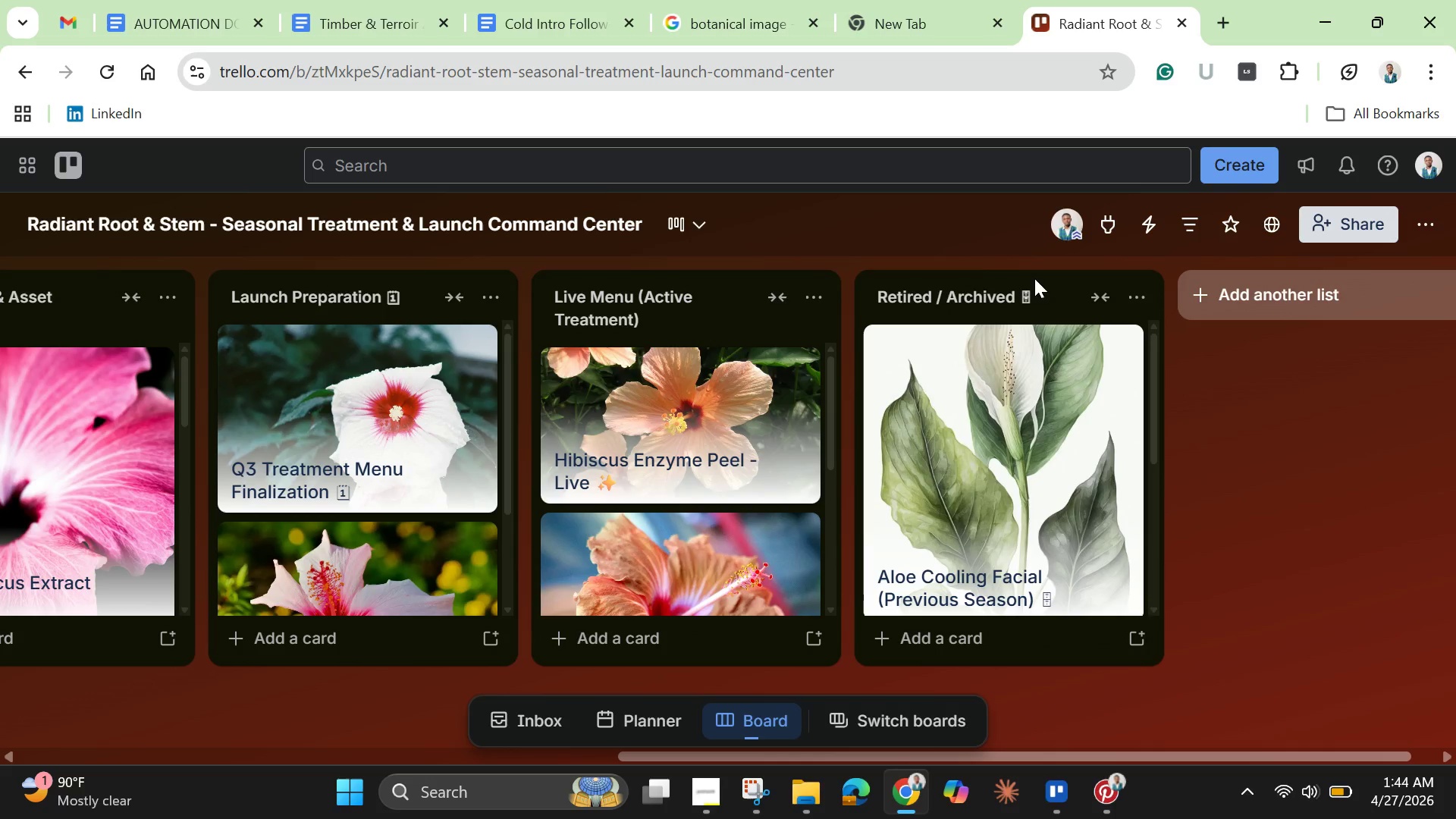 
left_click([1052, 296])
 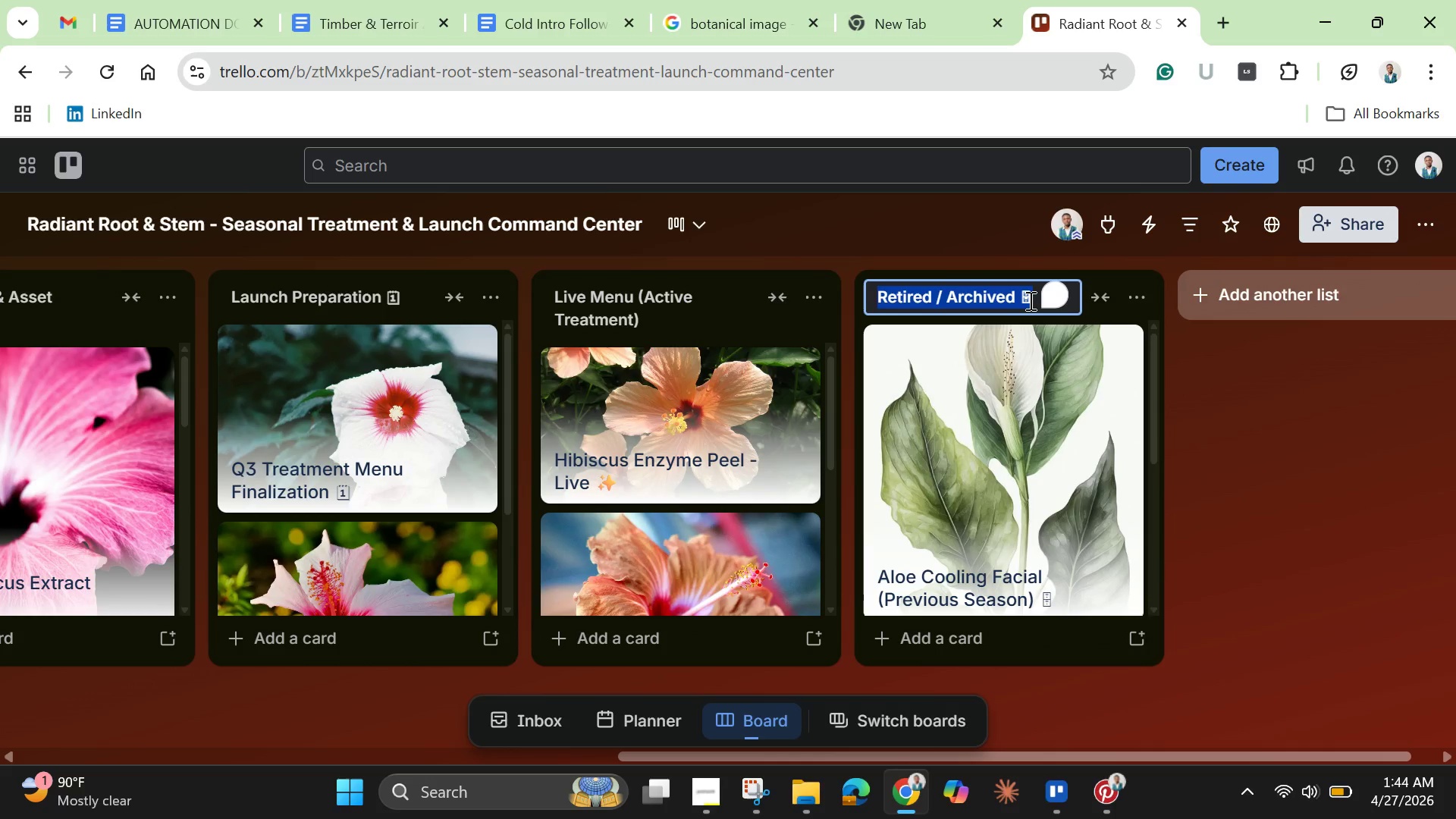 
left_click([1034, 299])
 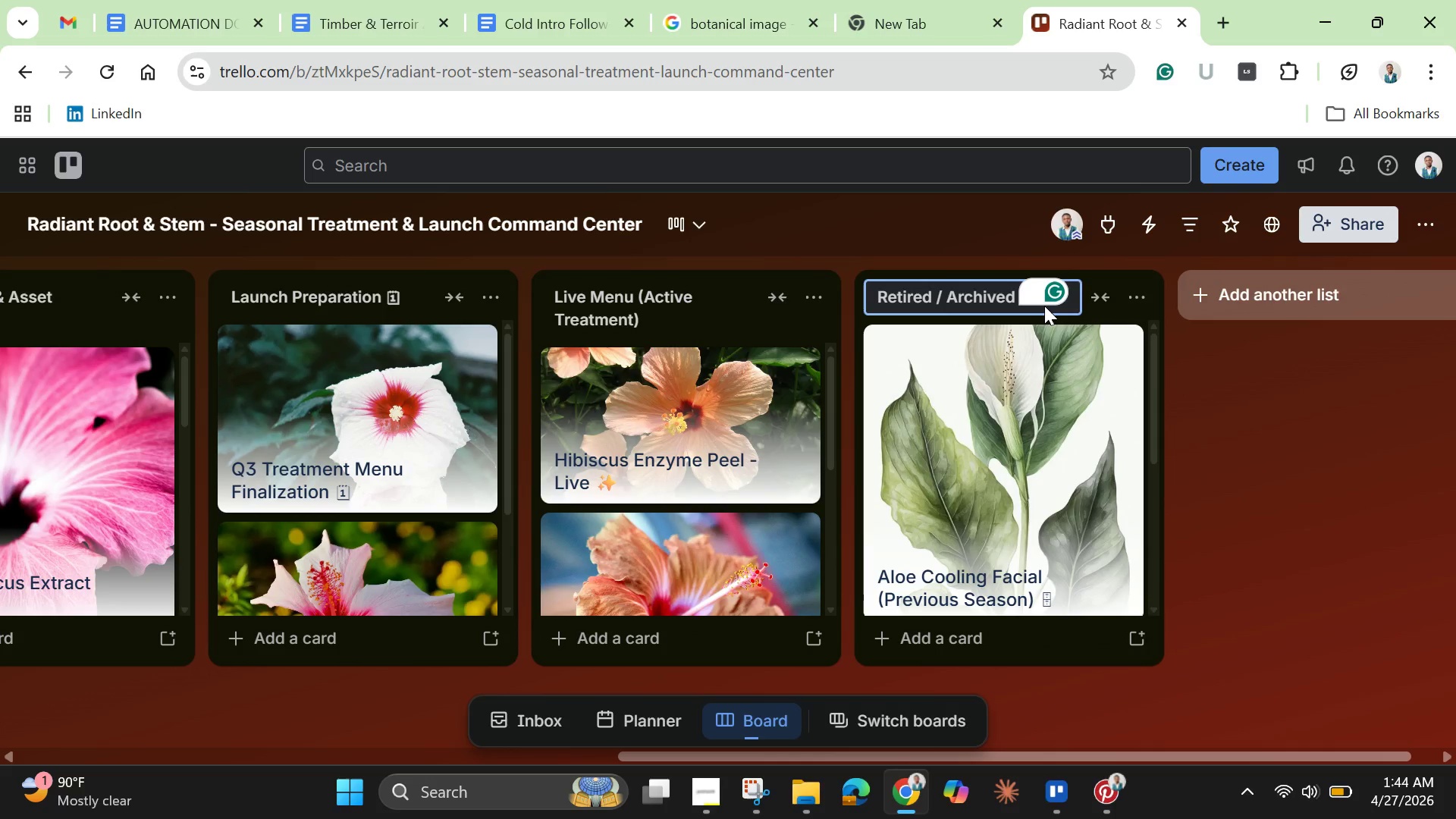 
key(Backspace)
 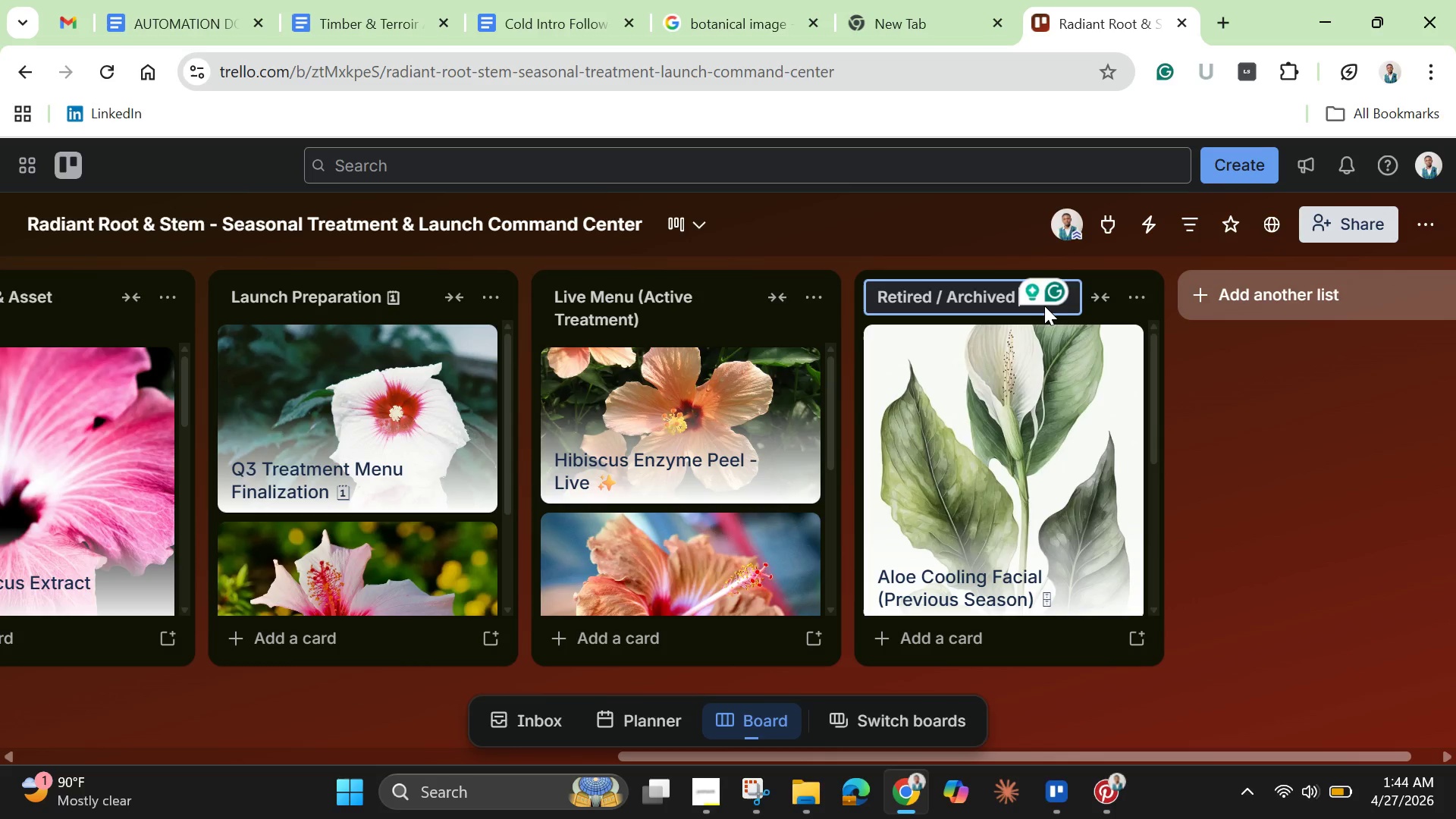 
key(Backspace)
 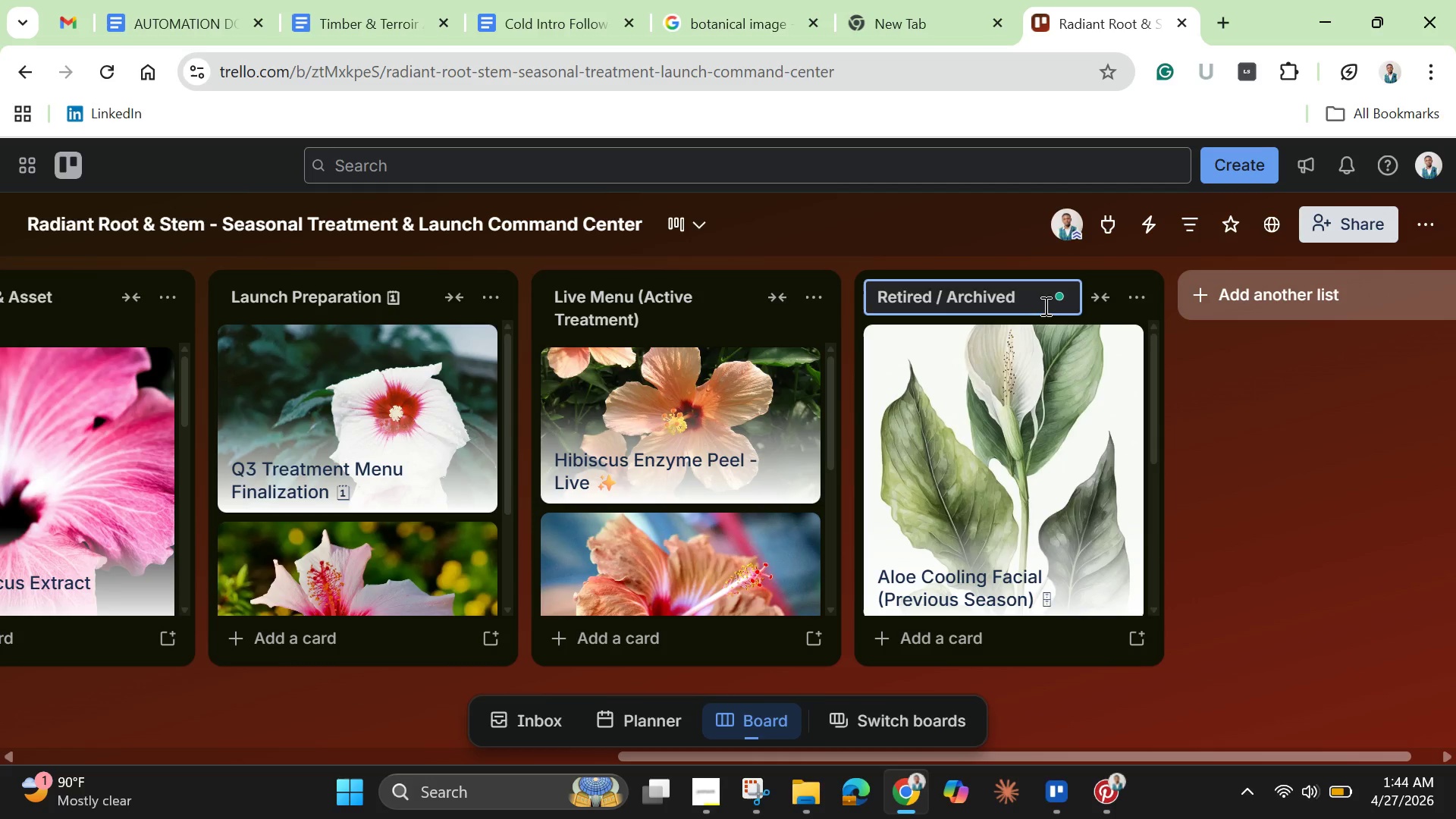 
key(Enter)
 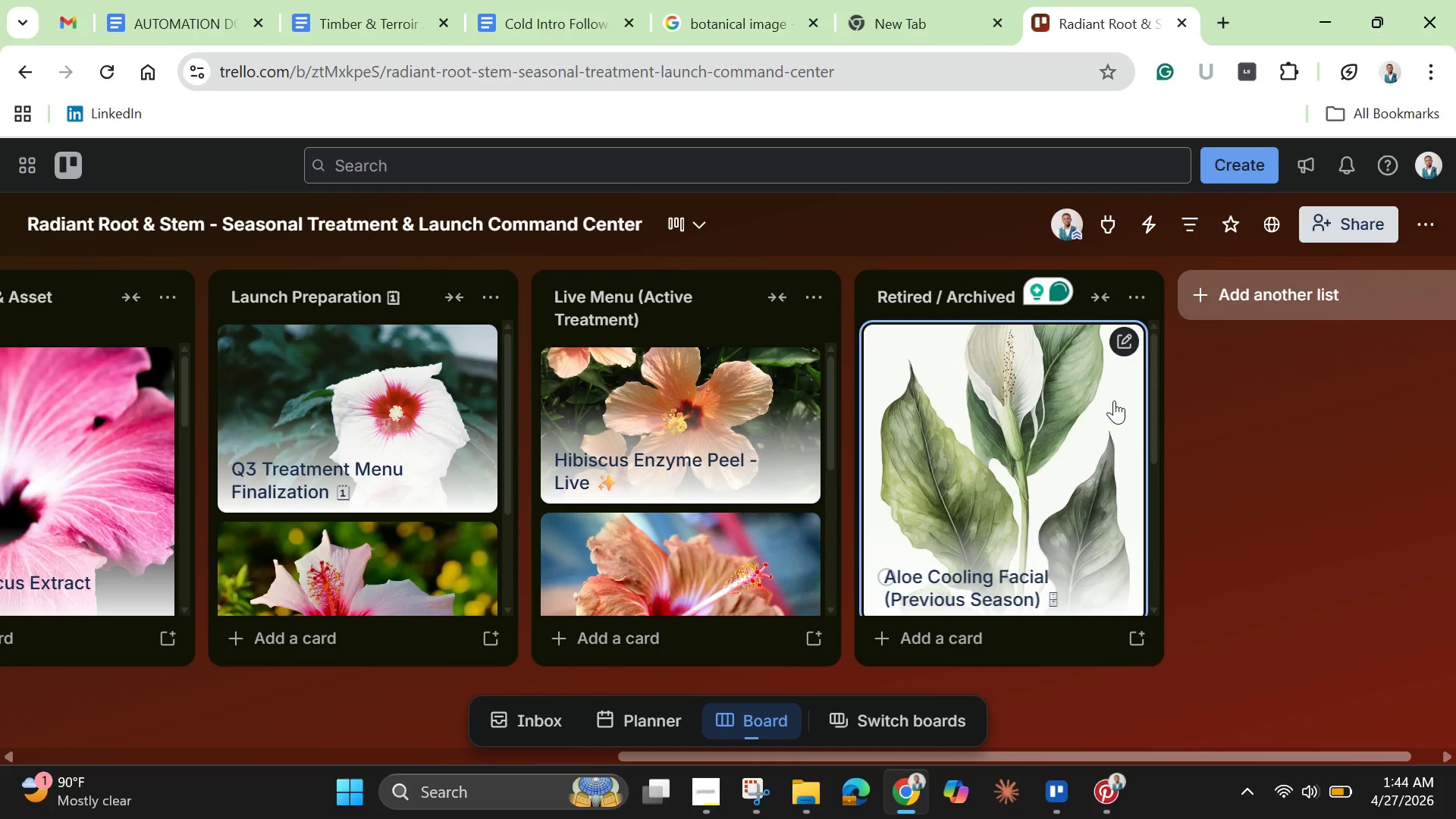 
left_click([1176, 460])
 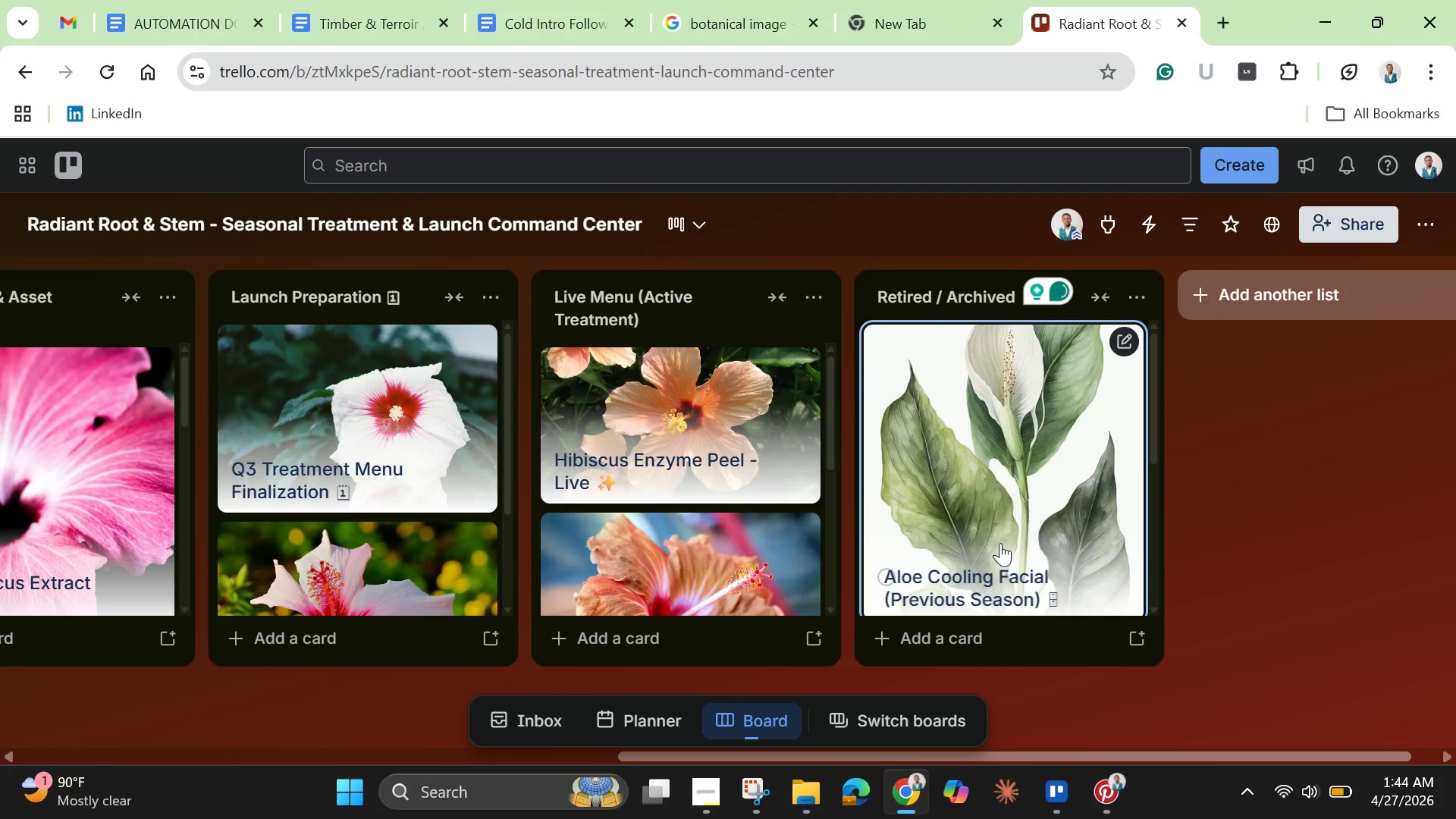 
scroll: coordinate [966, 522], scroll_direction: down, amount: 6.0
 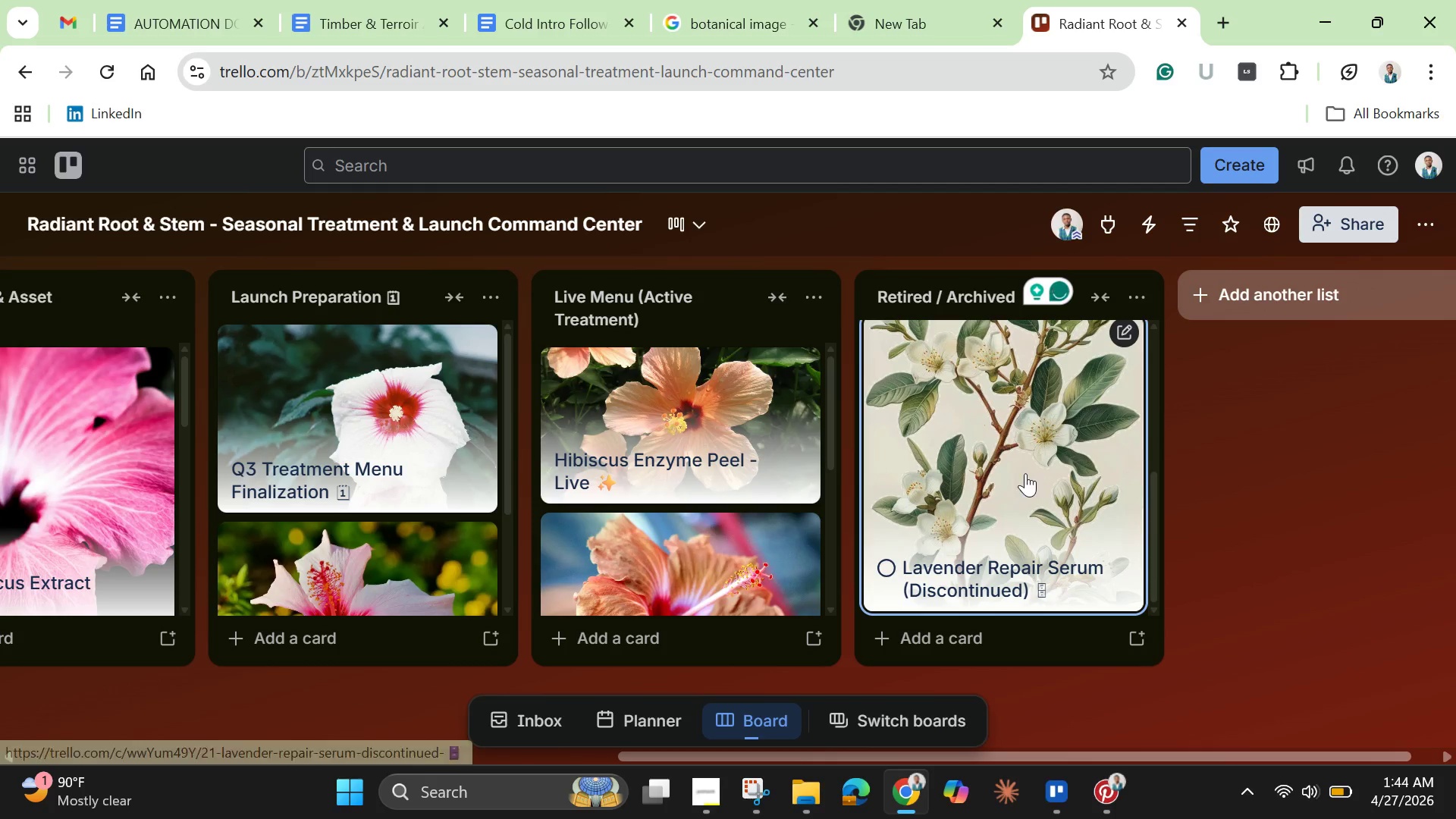 
left_click_drag(start_coordinate=[1025, 466], to_coordinate=[686, 570])
 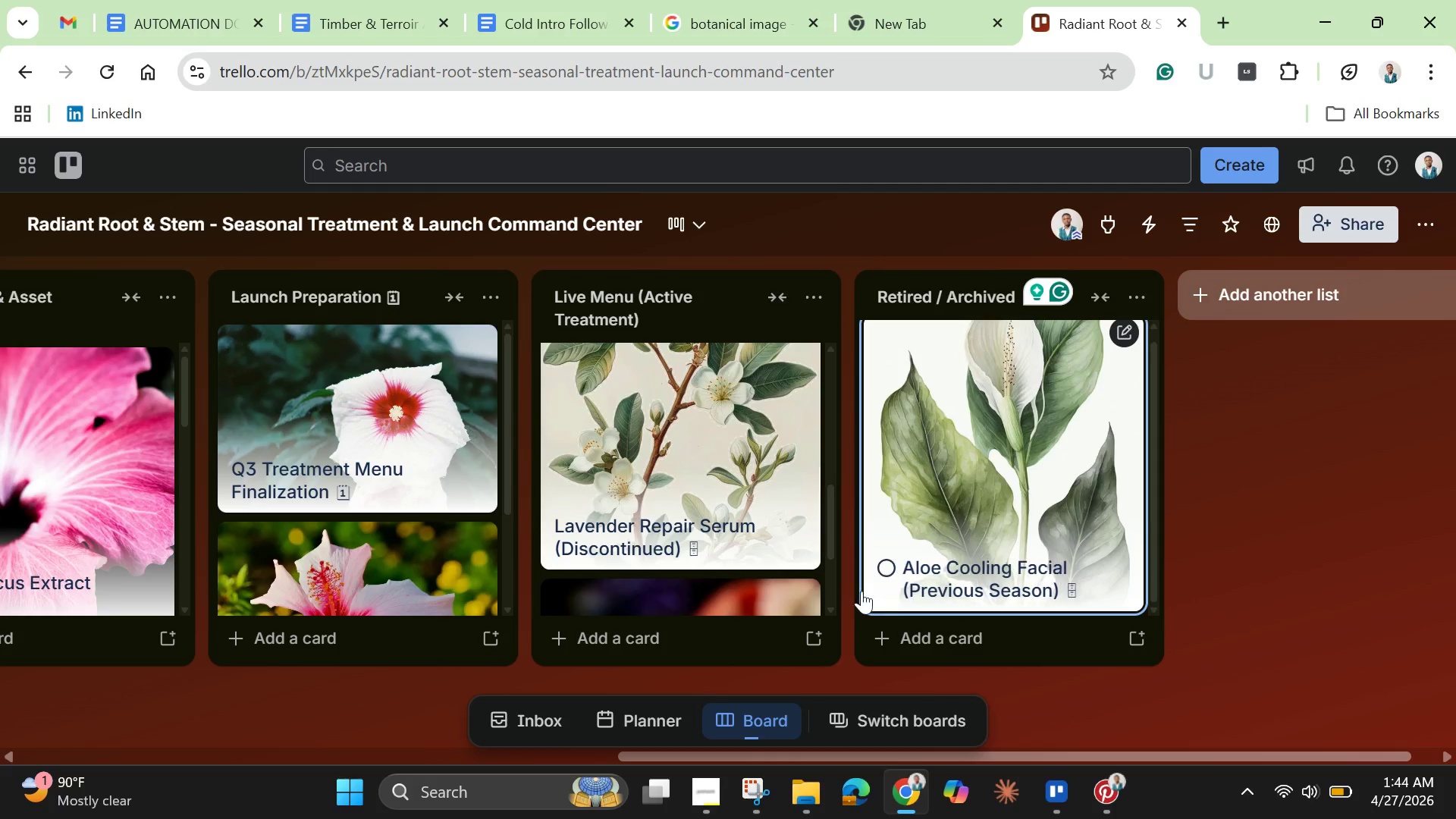 
scroll: coordinate [744, 494], scroll_direction: up, amount: 3.0
 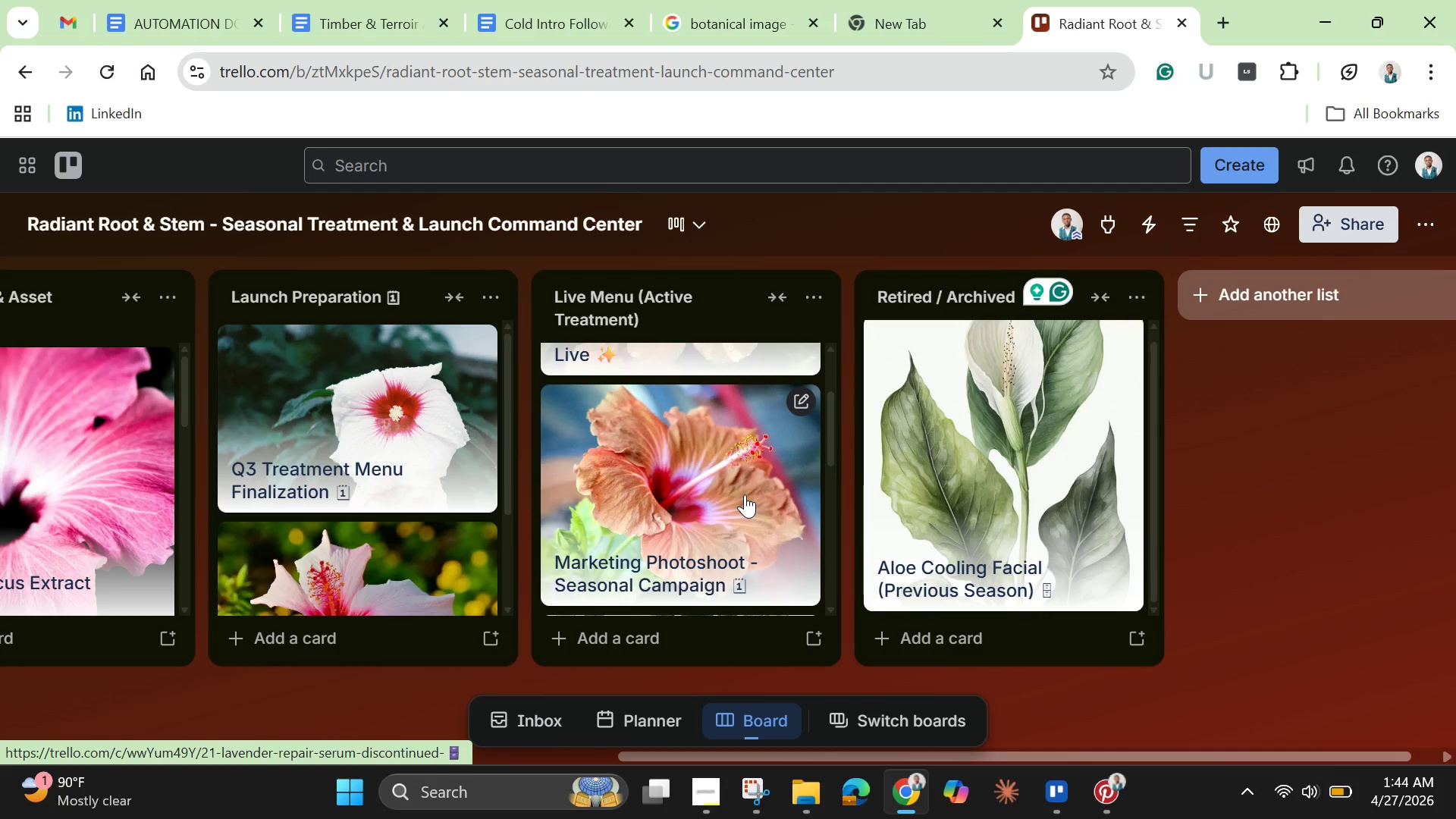 
scroll: coordinate [746, 495], scroll_direction: down, amount: 2.0
 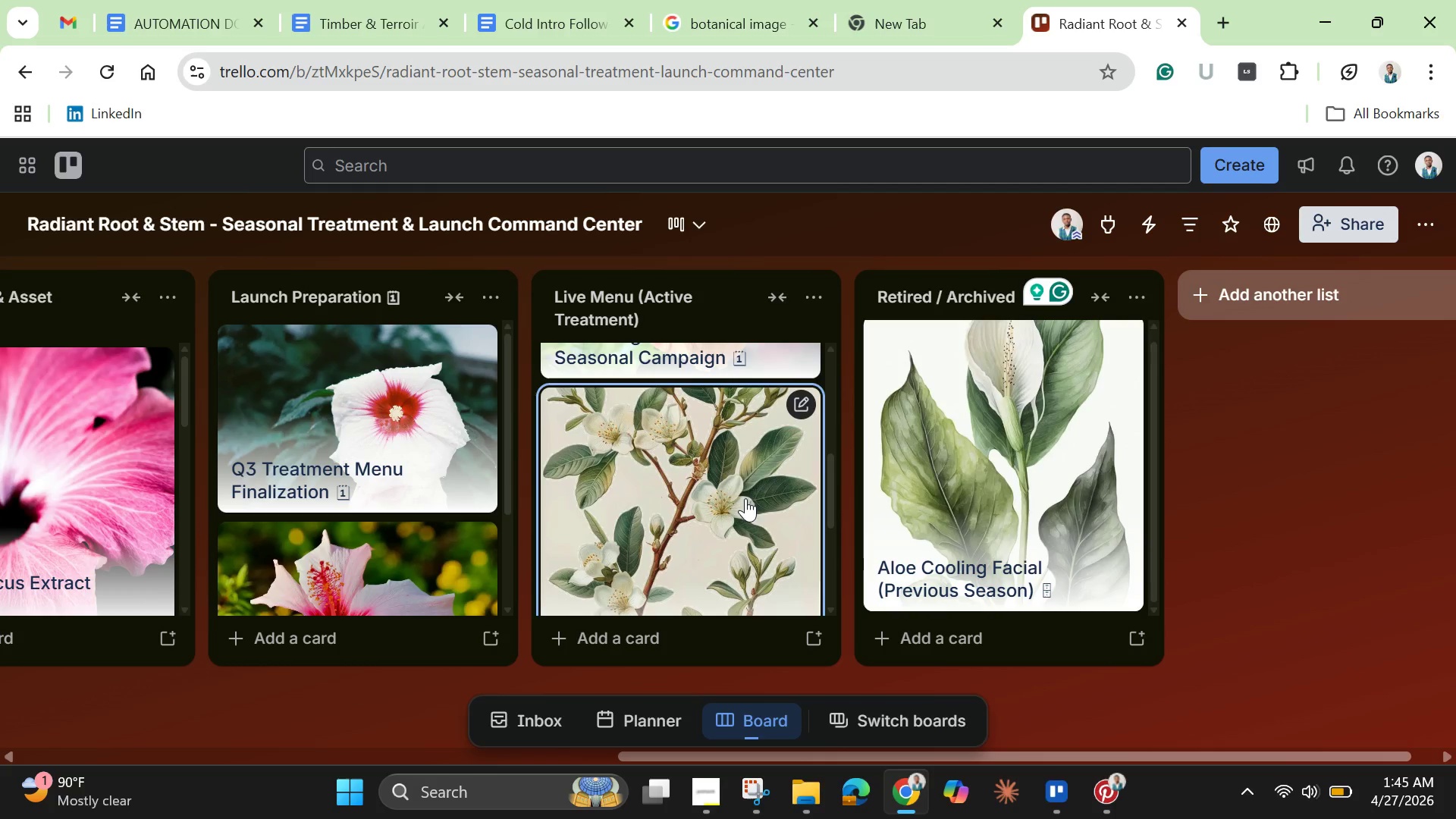 
left_click([745, 498])
 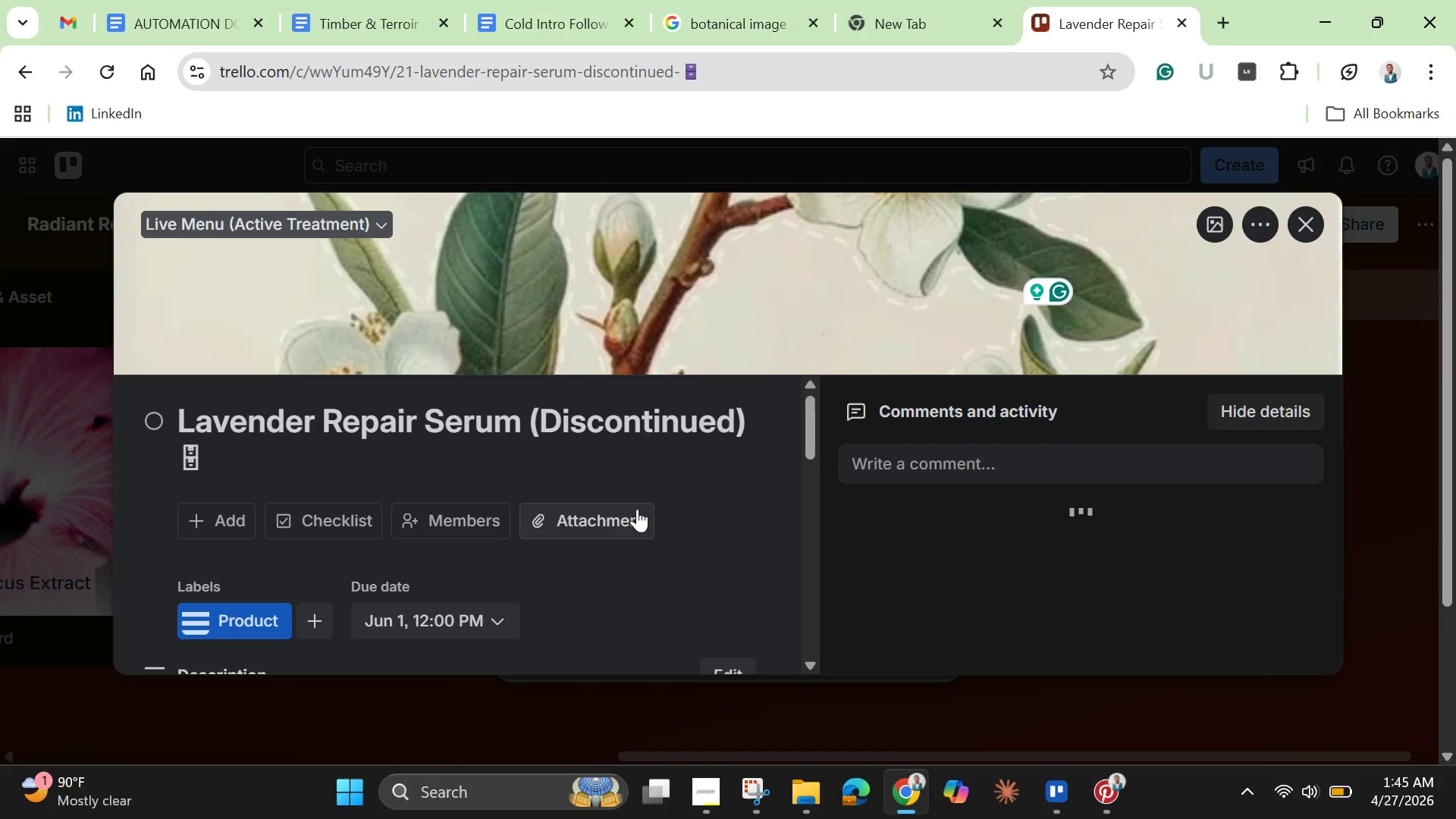 
scroll: coordinate [614, 504], scroll_direction: down, amount: 11.0
 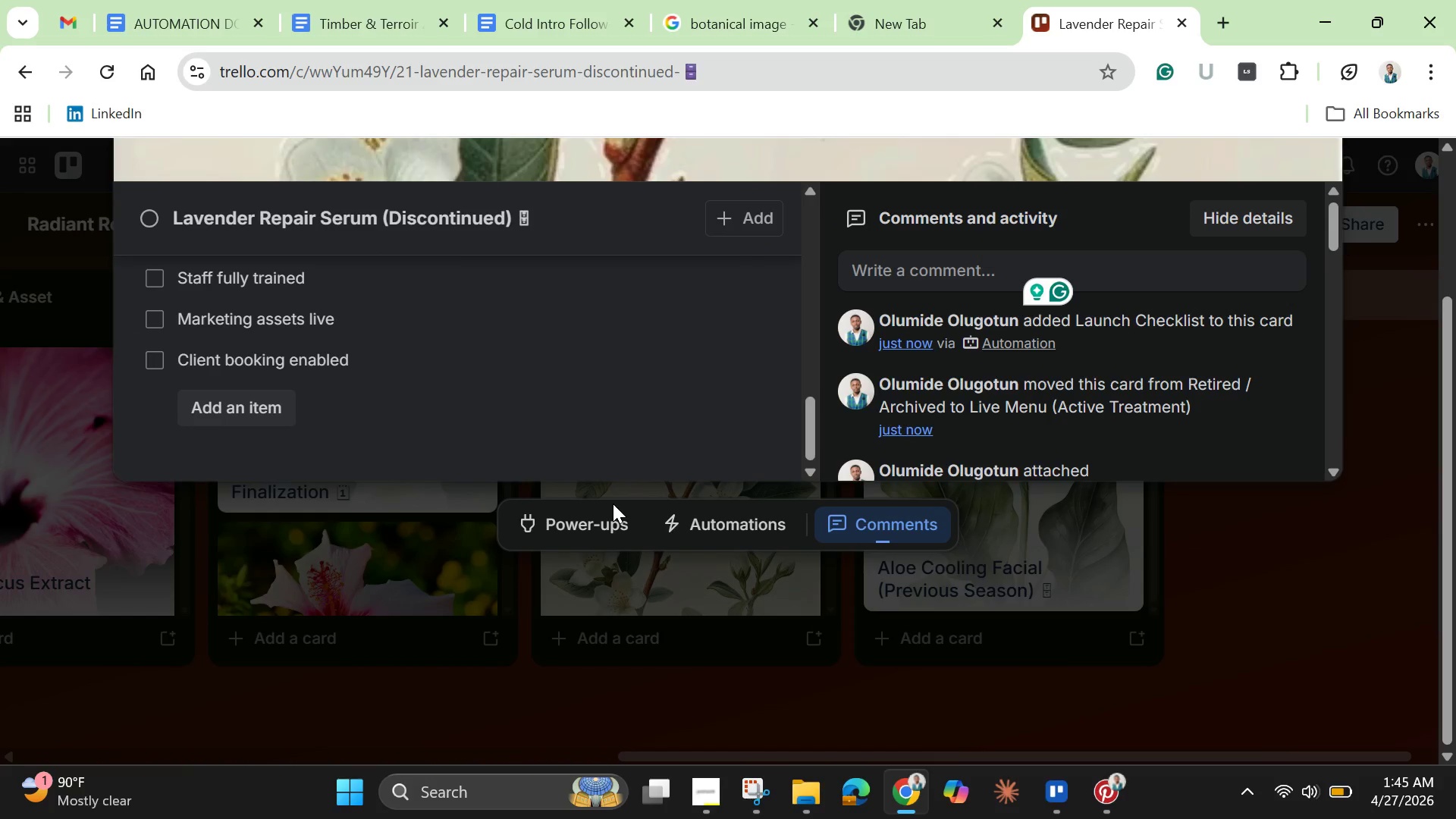 
scroll: coordinate [613, 504], scroll_direction: up, amount: 4.0
 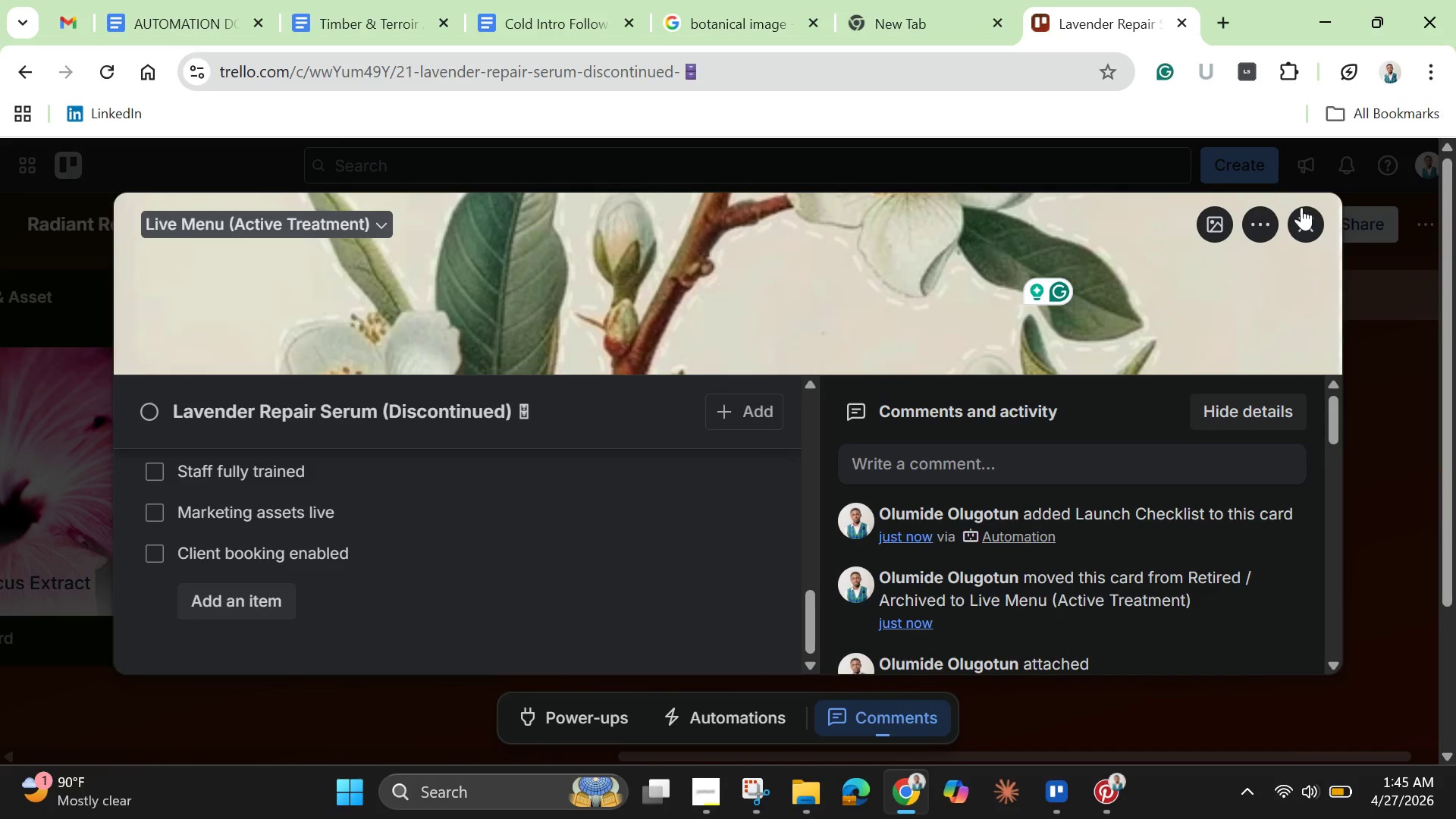 
left_click([1298, 226])
 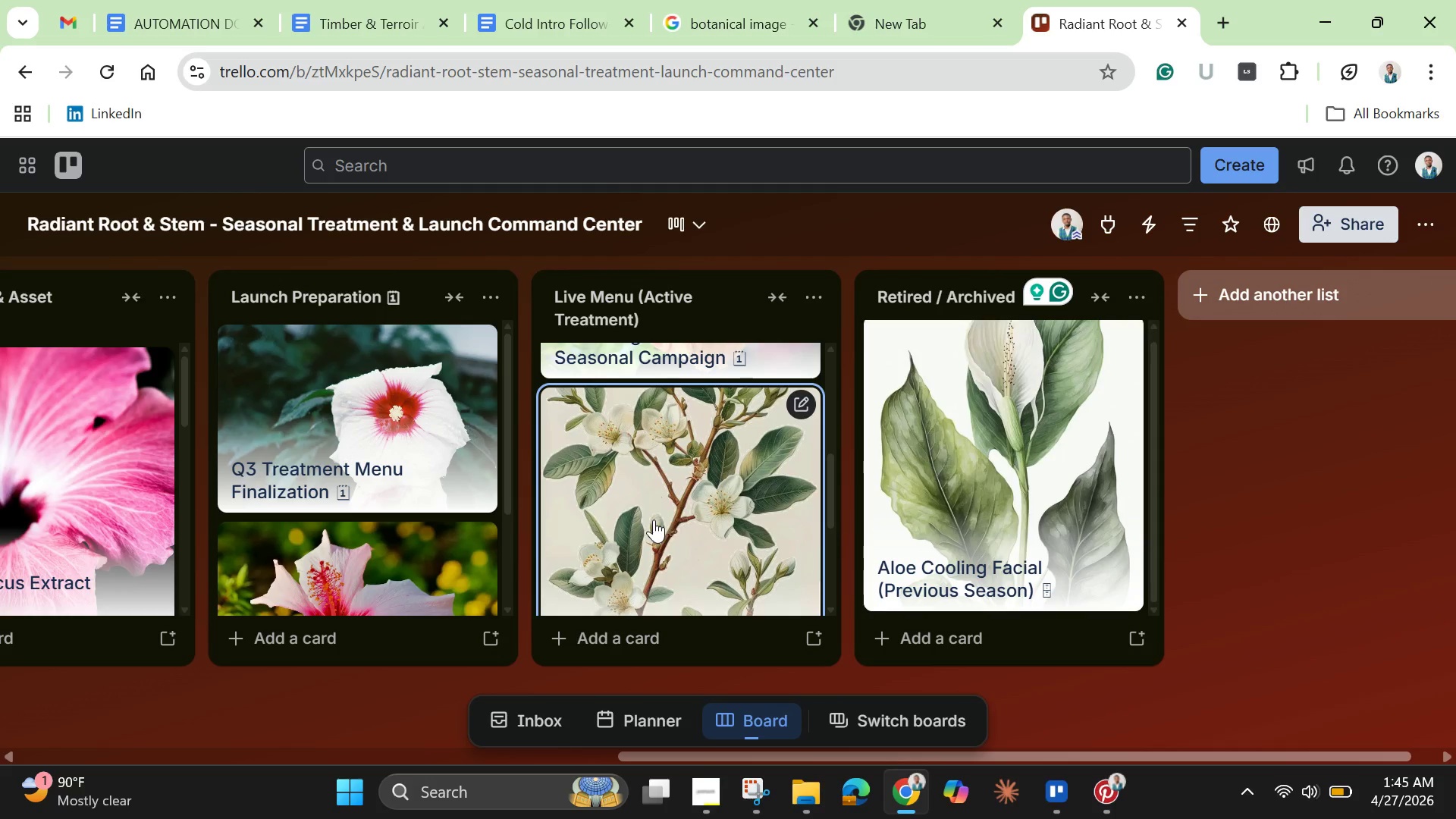 
scroll: coordinate [654, 495], scroll_direction: down, amount: 2.0
 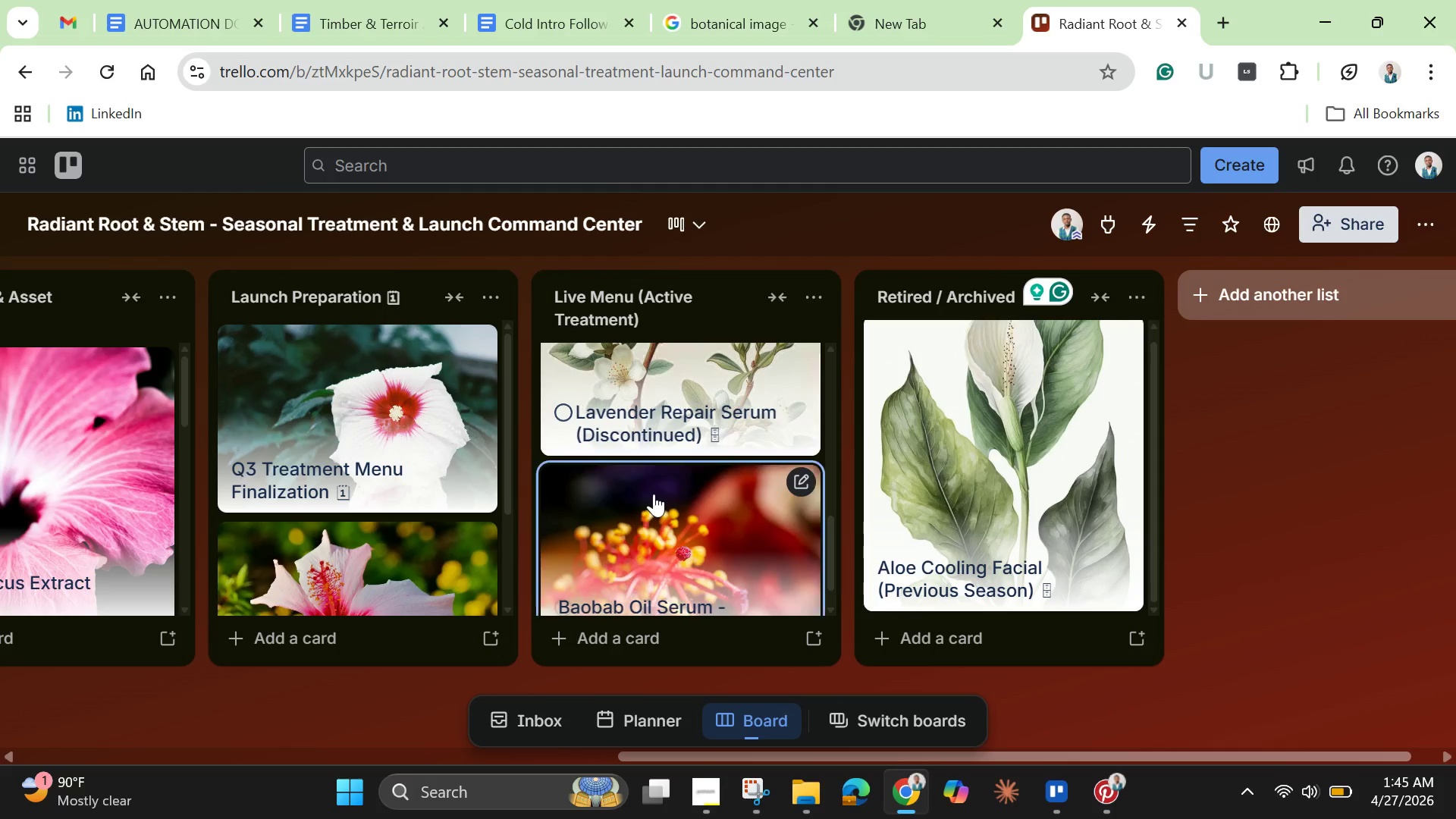 
scroll: coordinate [654, 494], scroll_direction: up, amount: 2.0
 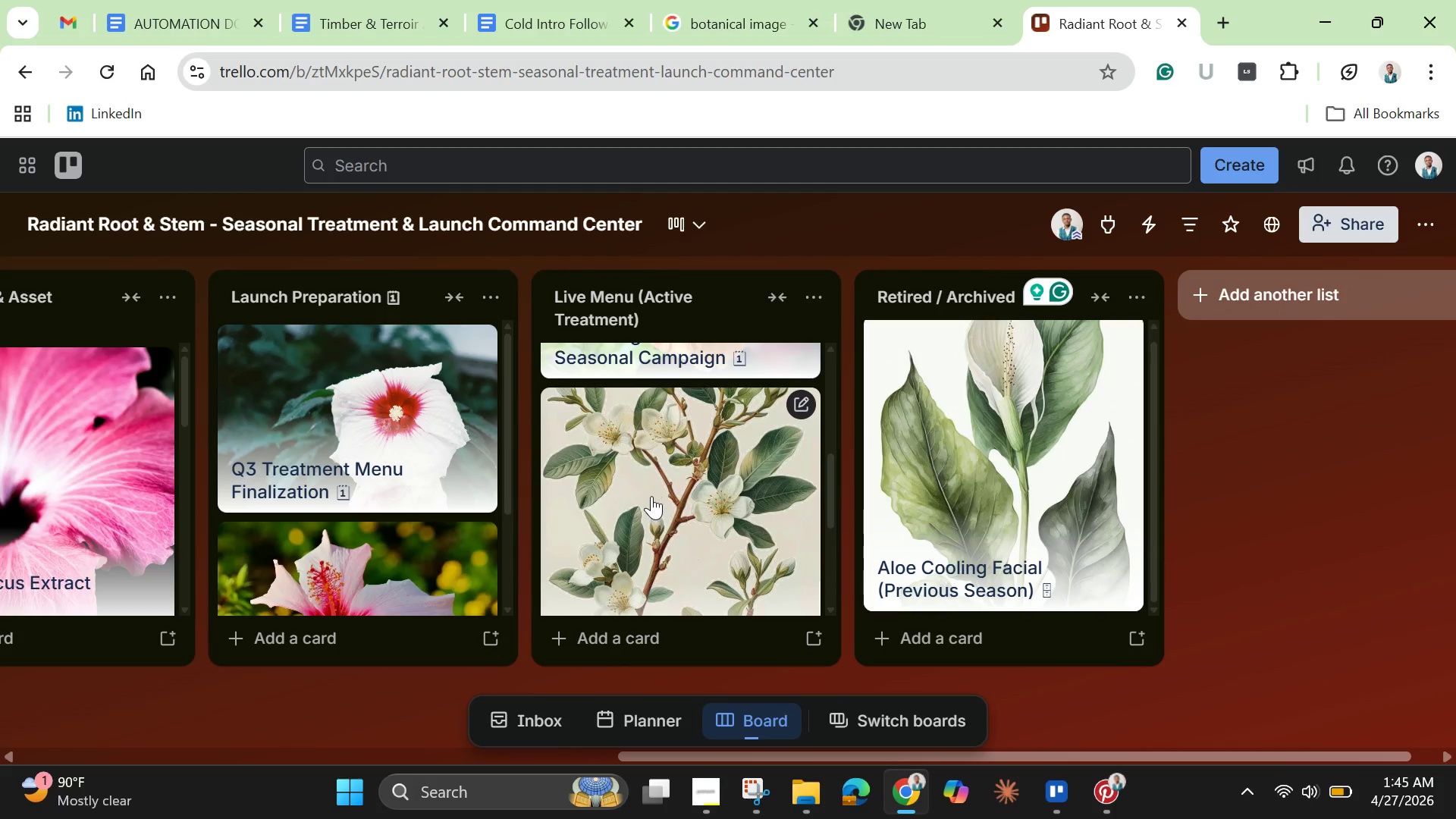 
left_click_drag(start_coordinate=[651, 496], to_coordinate=[968, 462])
 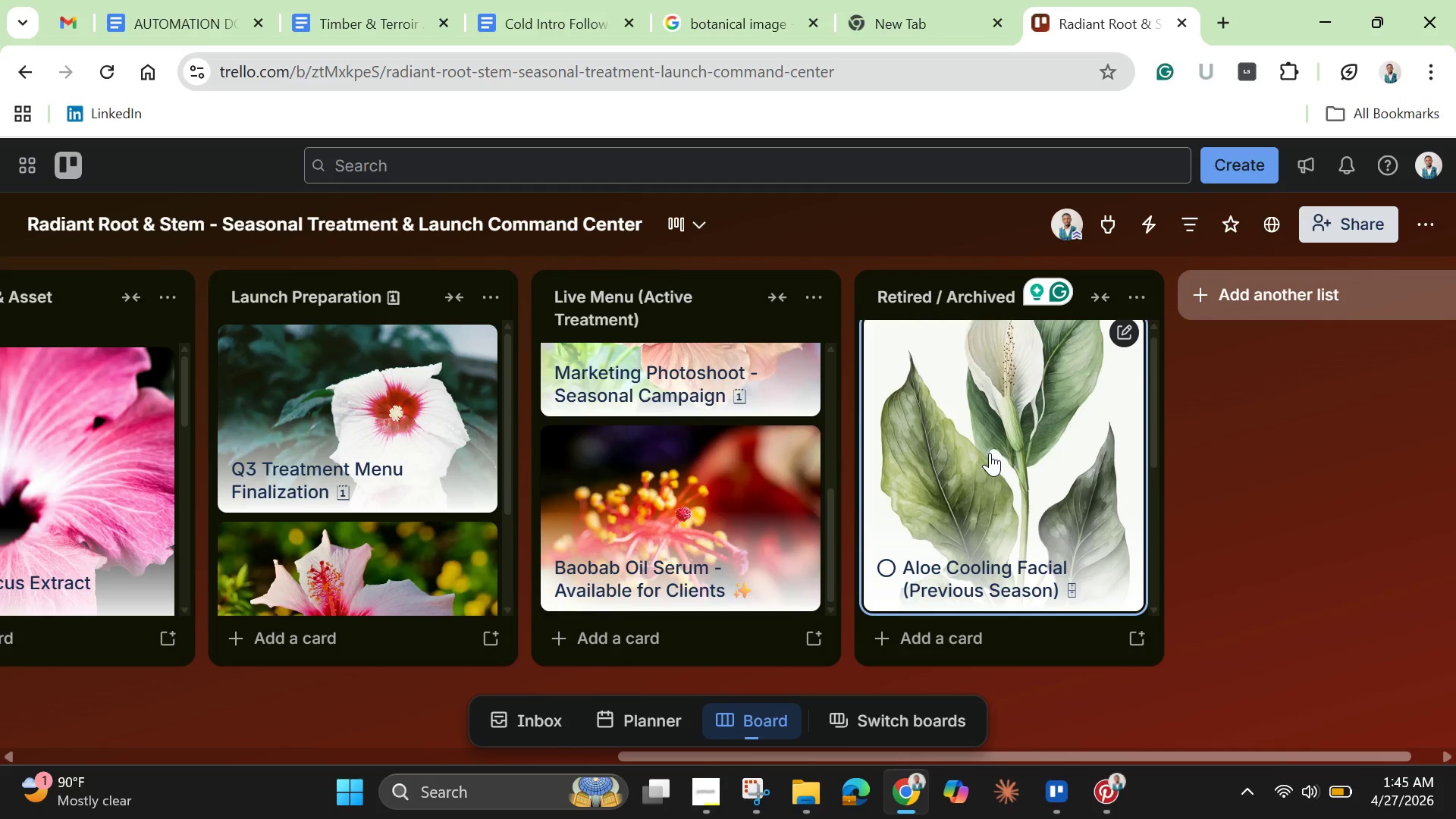 
scroll: coordinate [990, 453], scroll_direction: down, amount: 3.0
 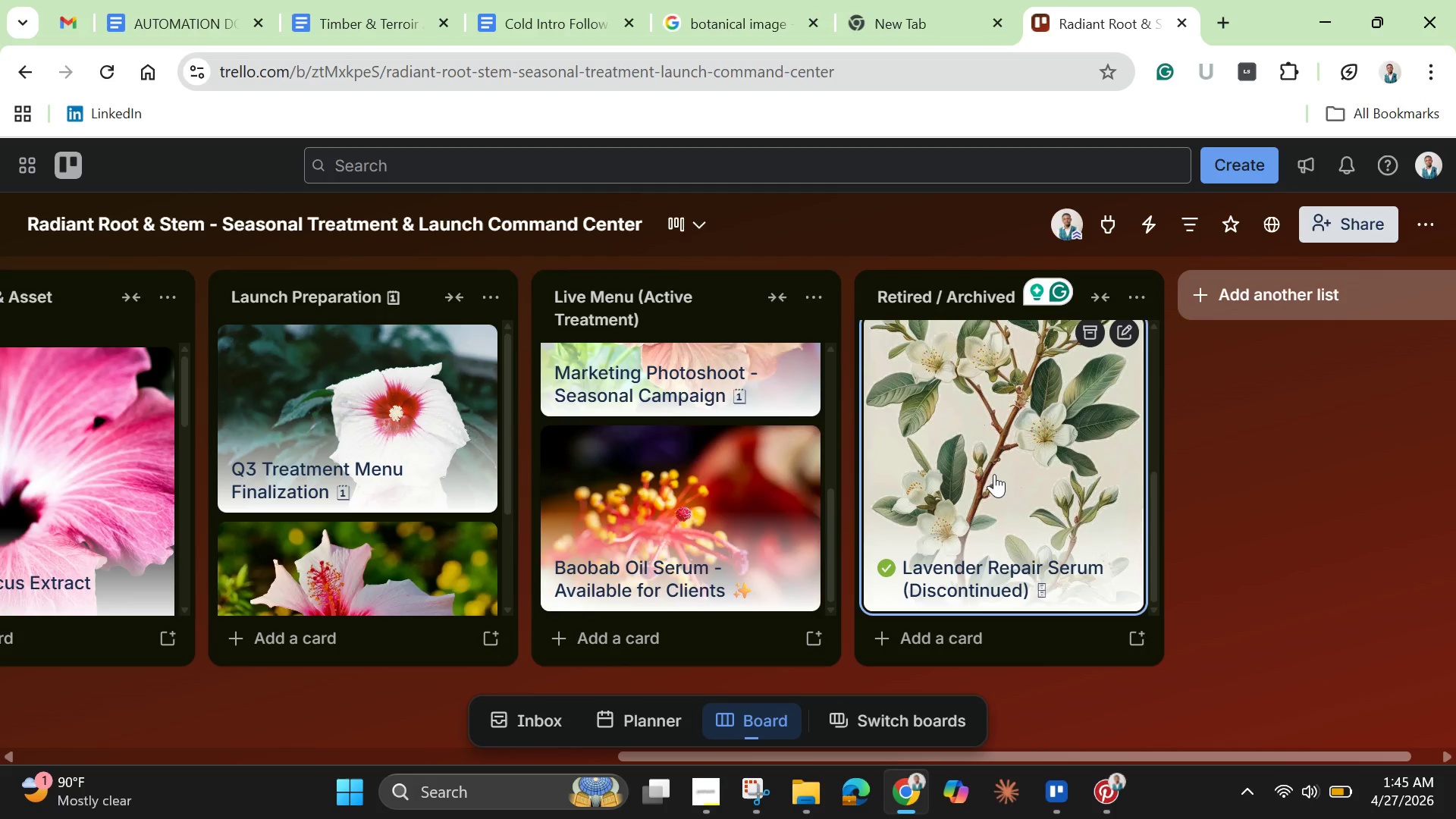 
left_click([996, 474])
 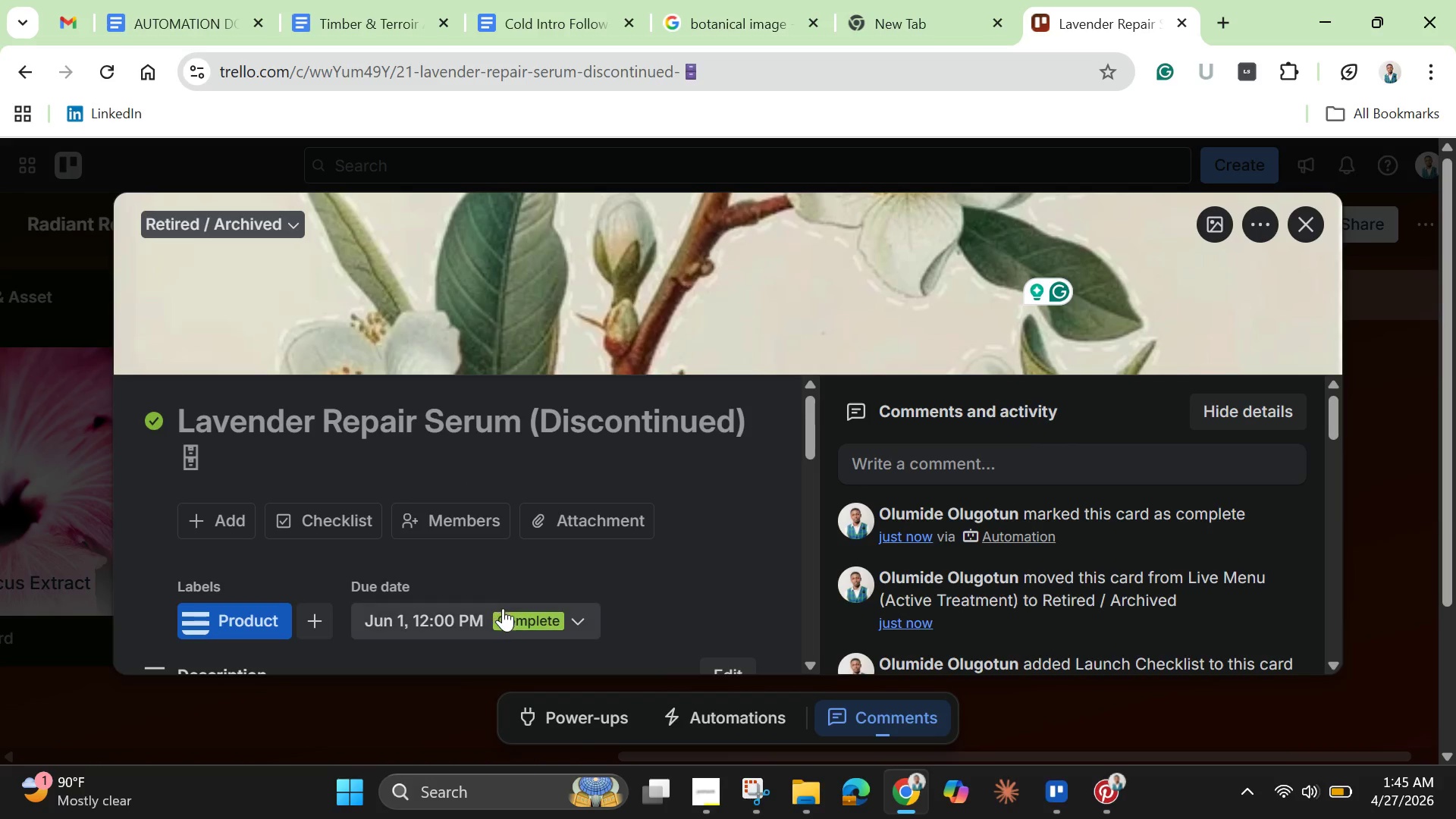 
wait(6.0)
 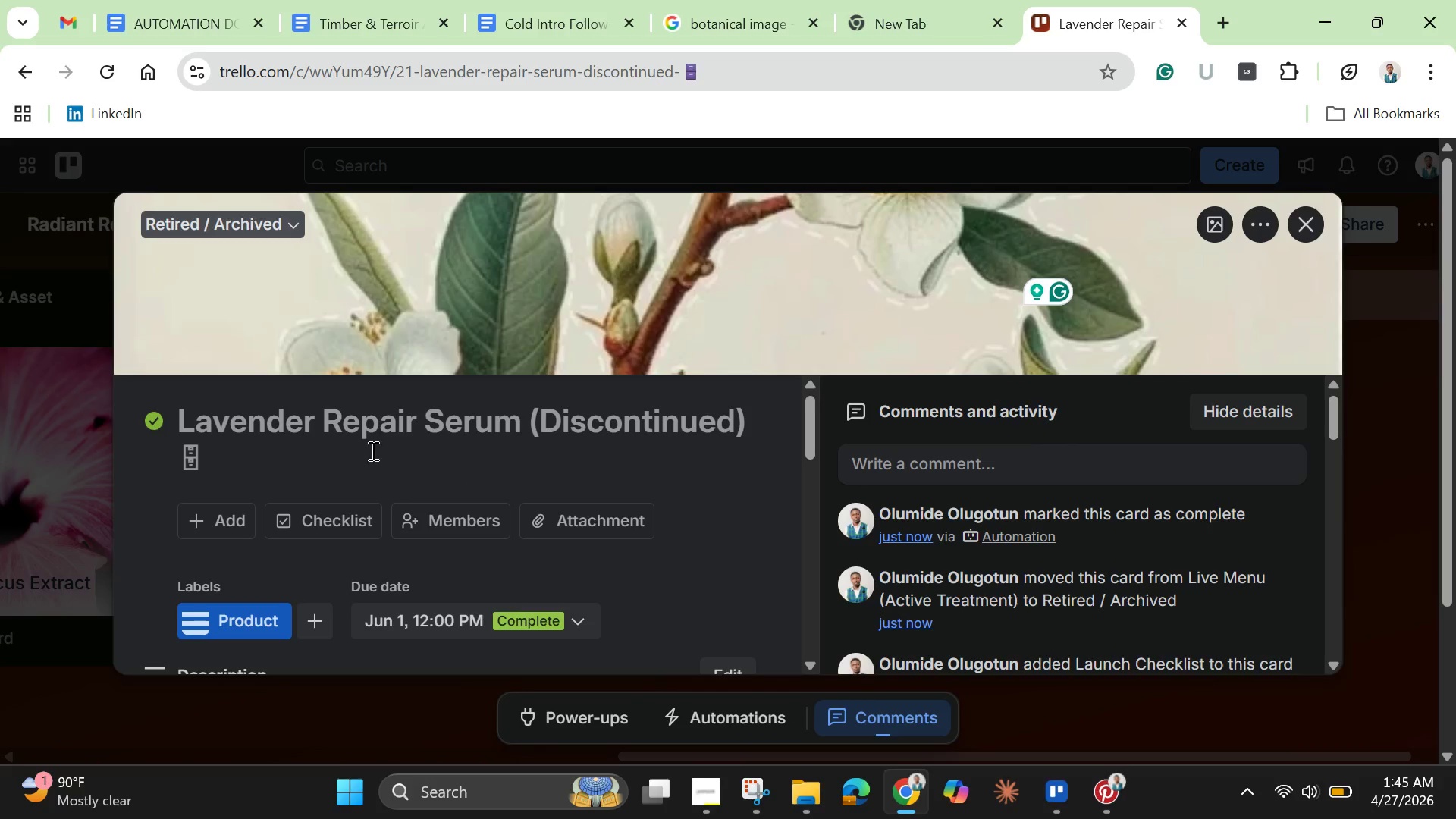 
left_click([752, 789])
 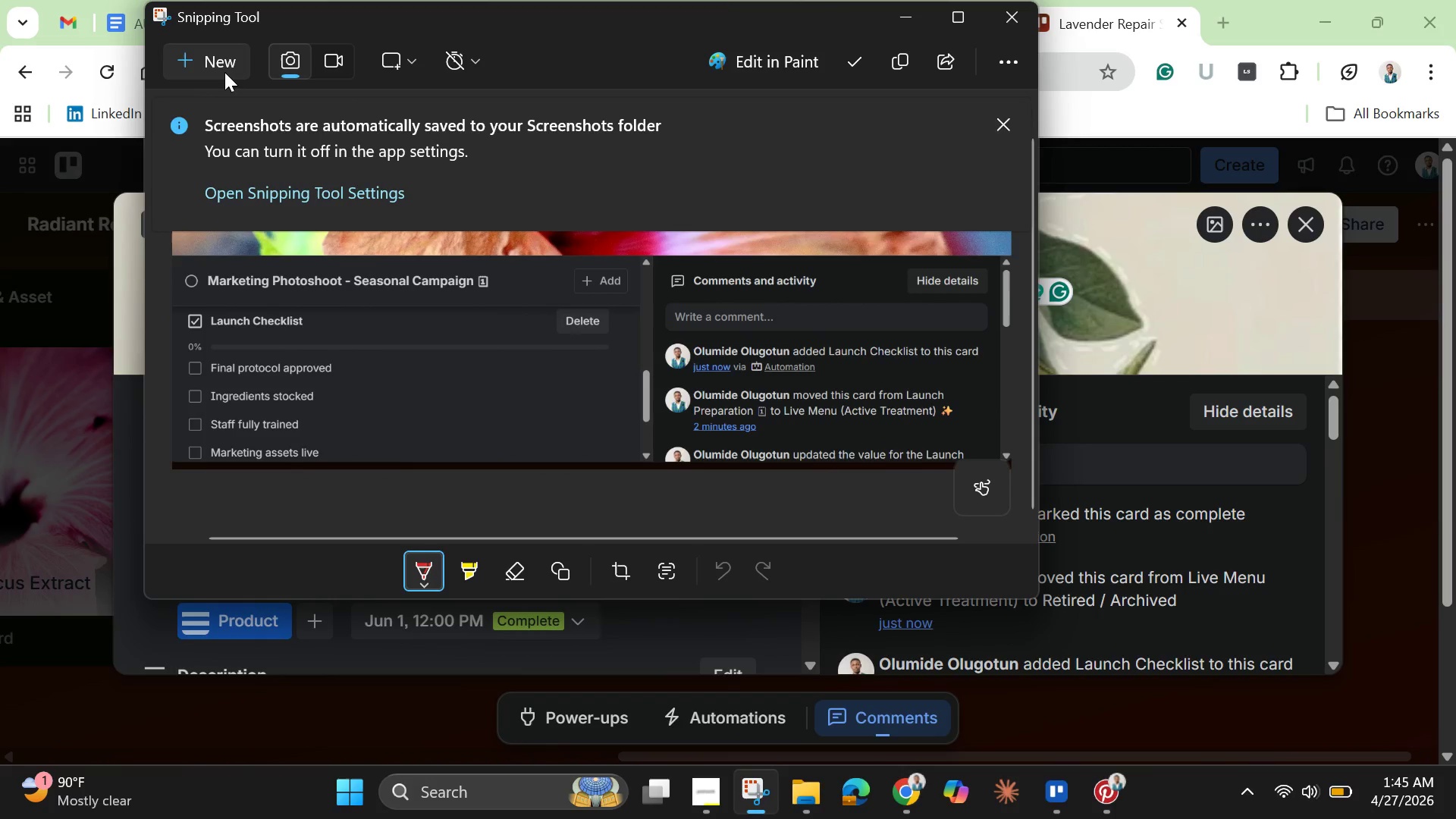 
left_click([215, 63])
 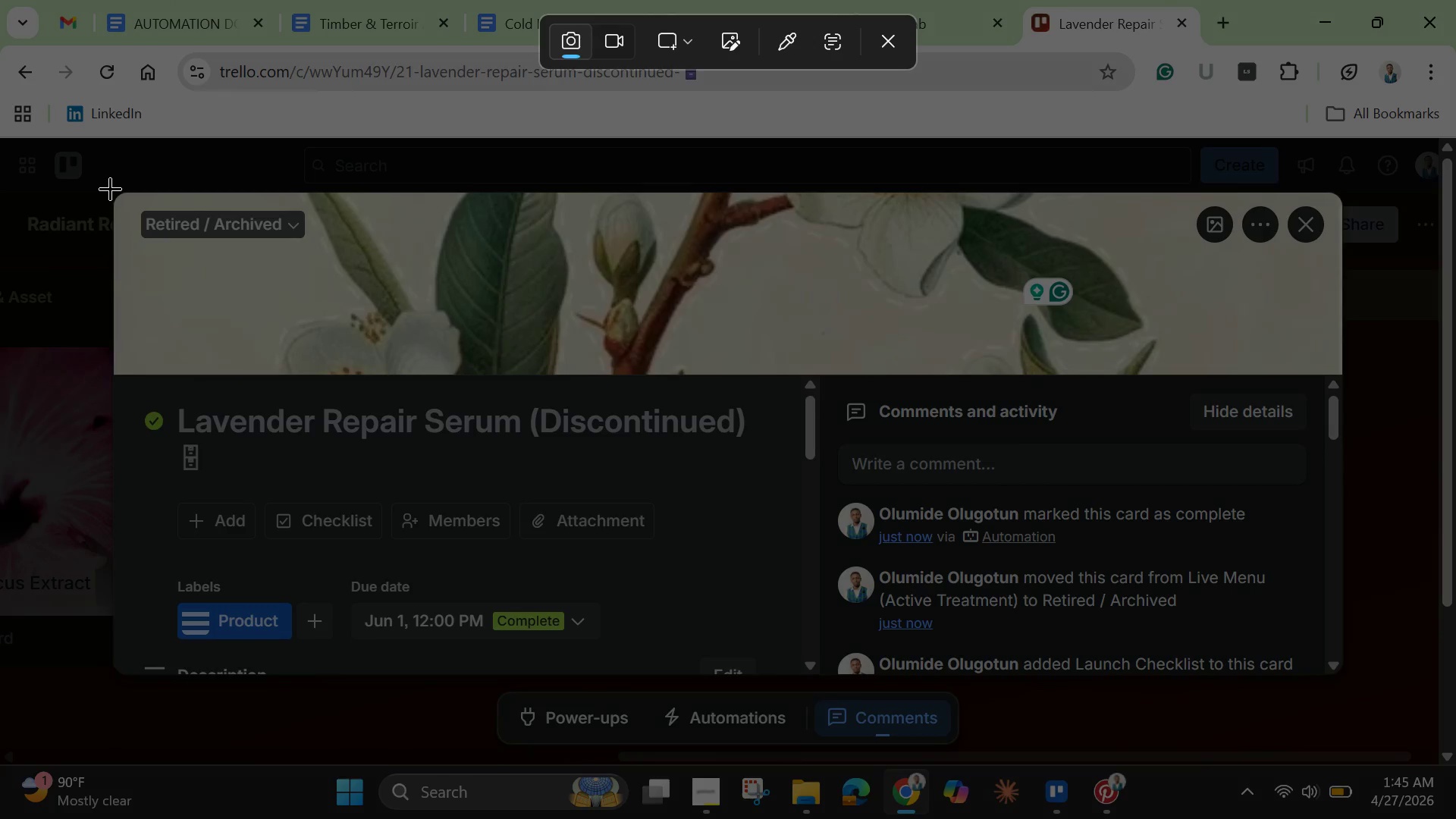 
left_click_drag(start_coordinate=[113, 191], to_coordinate=[1335, 680])
 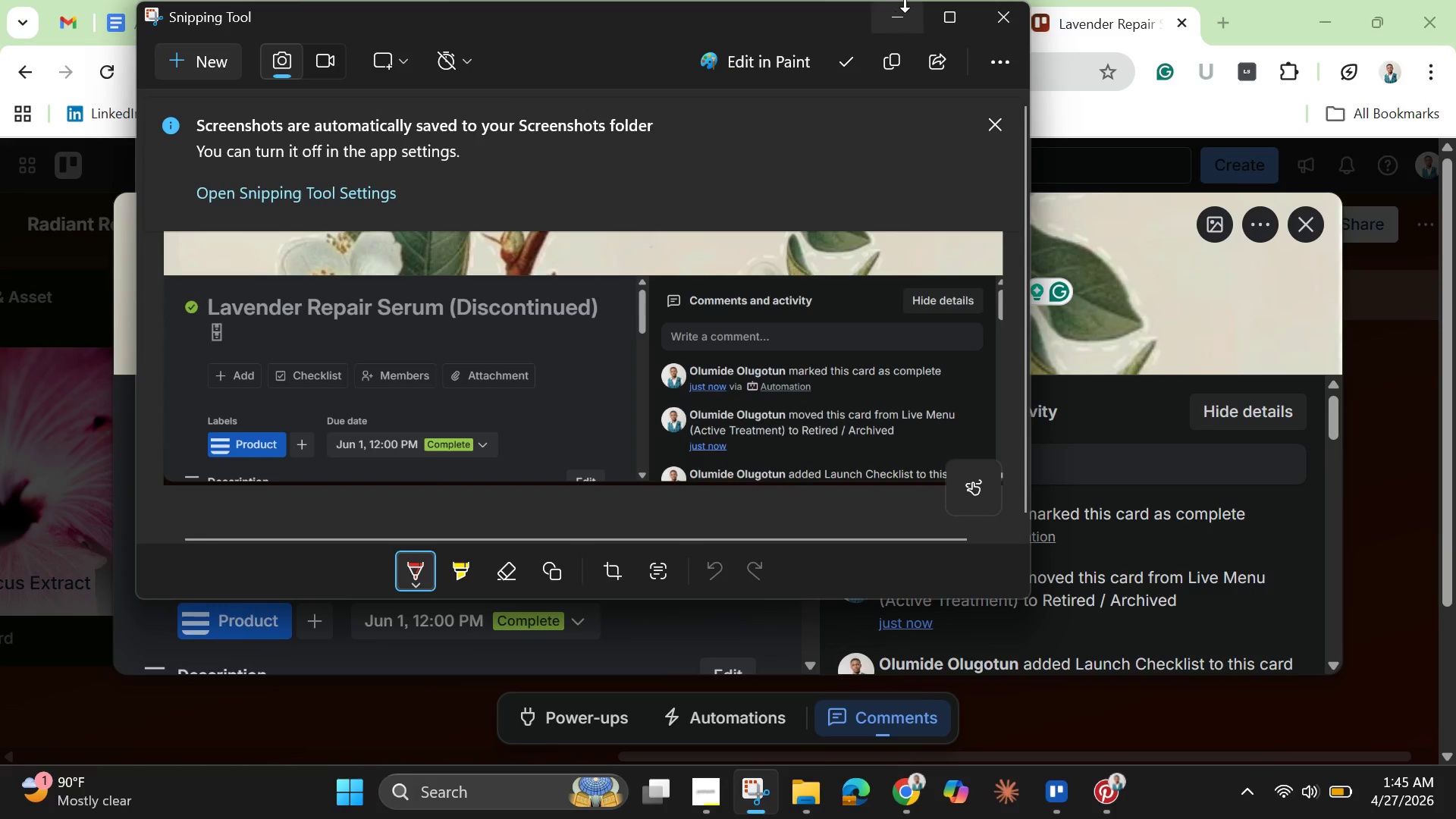 
left_click([897, 15])
 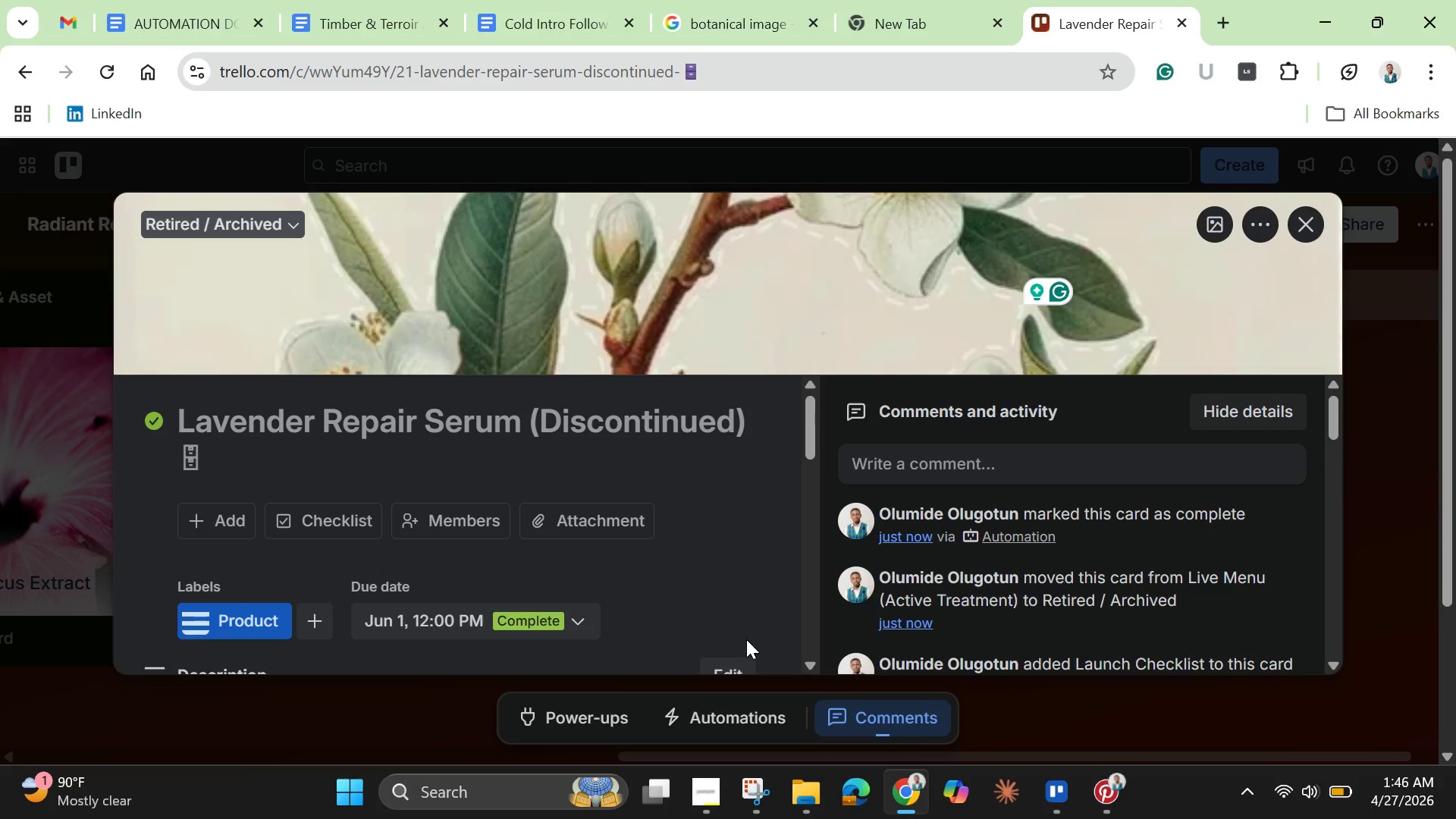 
wait(37.58)
 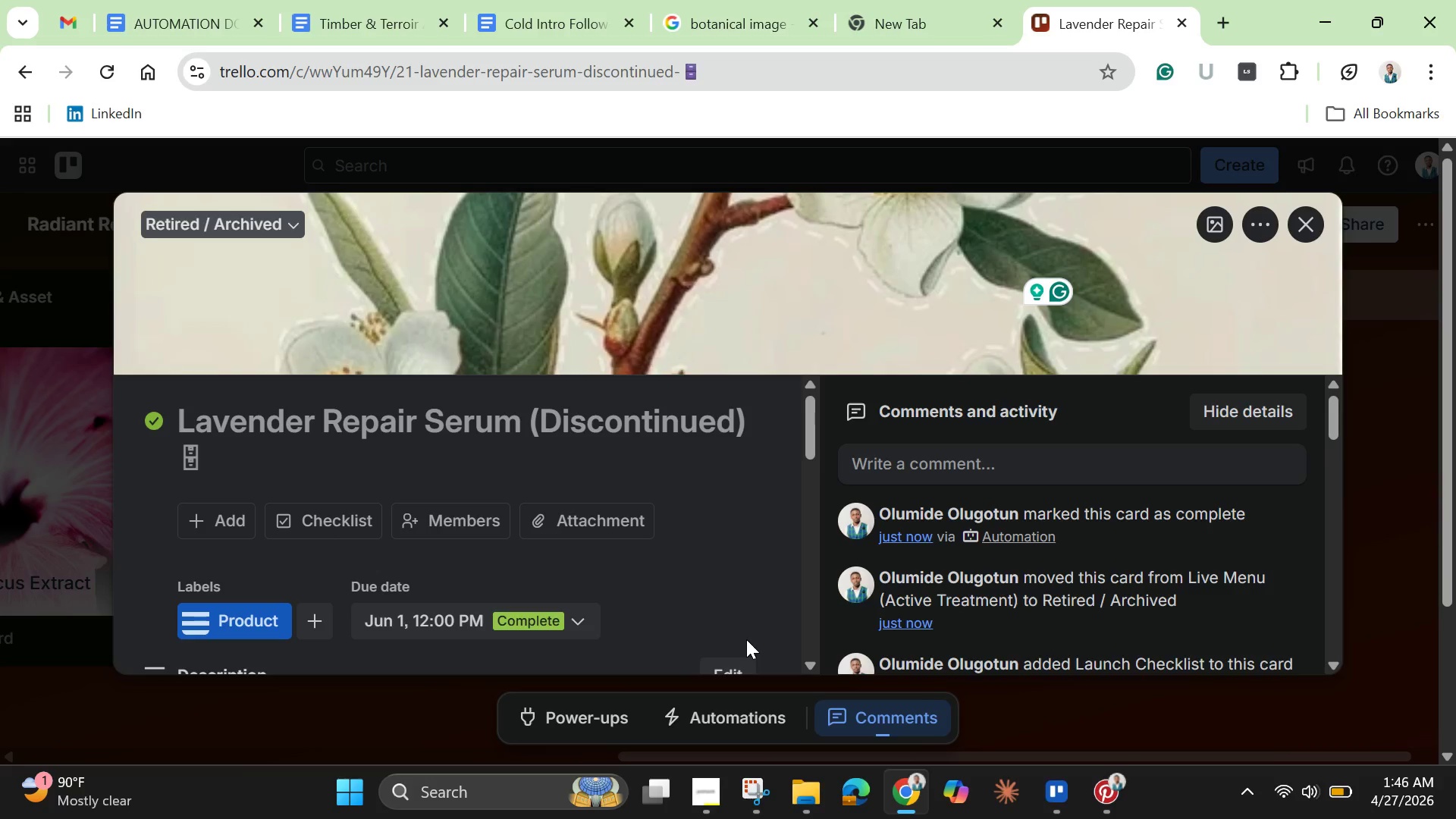 
left_click_drag(start_coordinate=[670, 753], to_coordinate=[522, 752])
 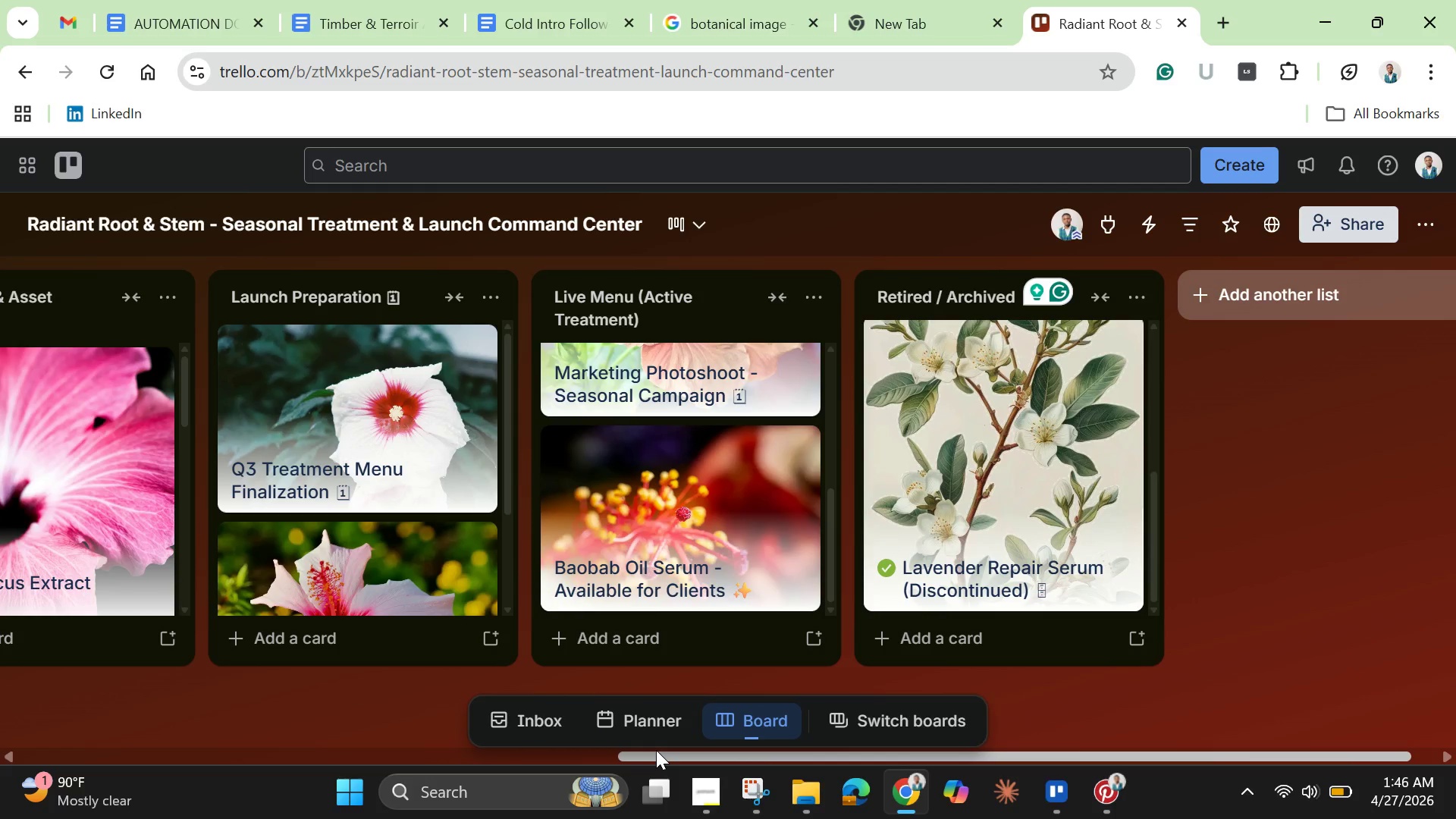 
left_click_drag(start_coordinate=[656, 750], to_coordinate=[0, 694])
 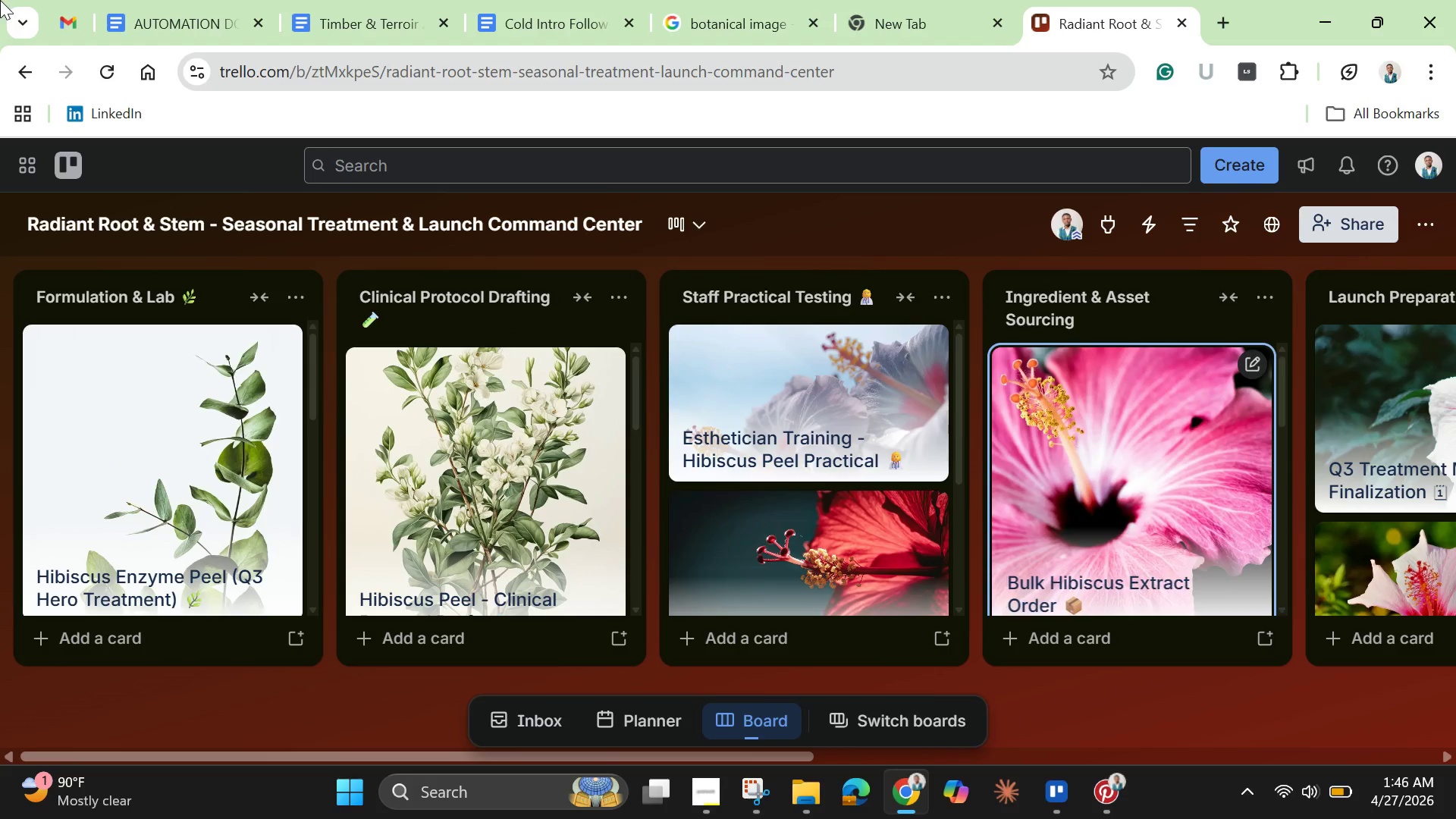 
scroll: coordinate [0, 0], scroll_direction: down, amount: 1.0
 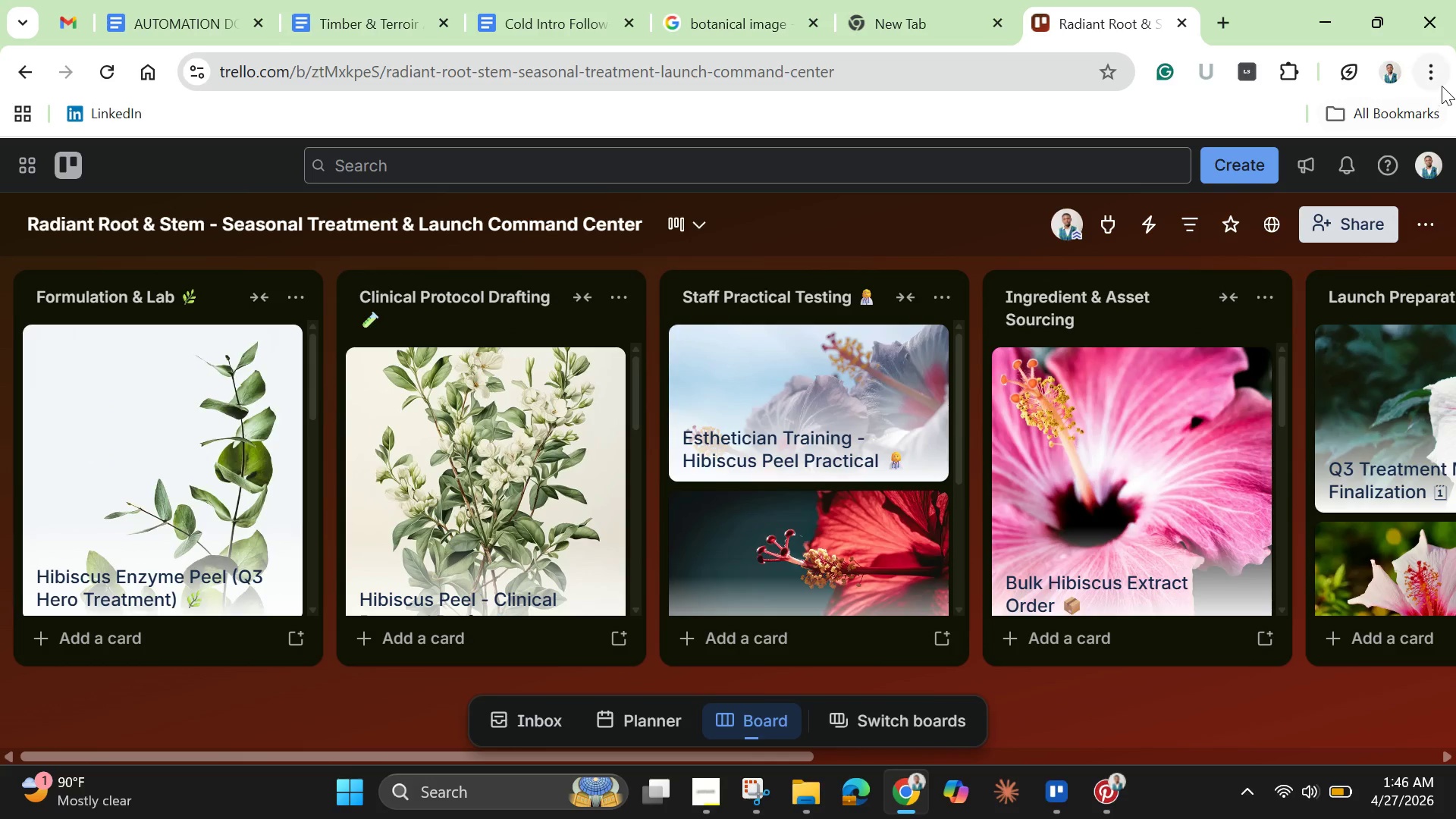 
wait(8.82)
 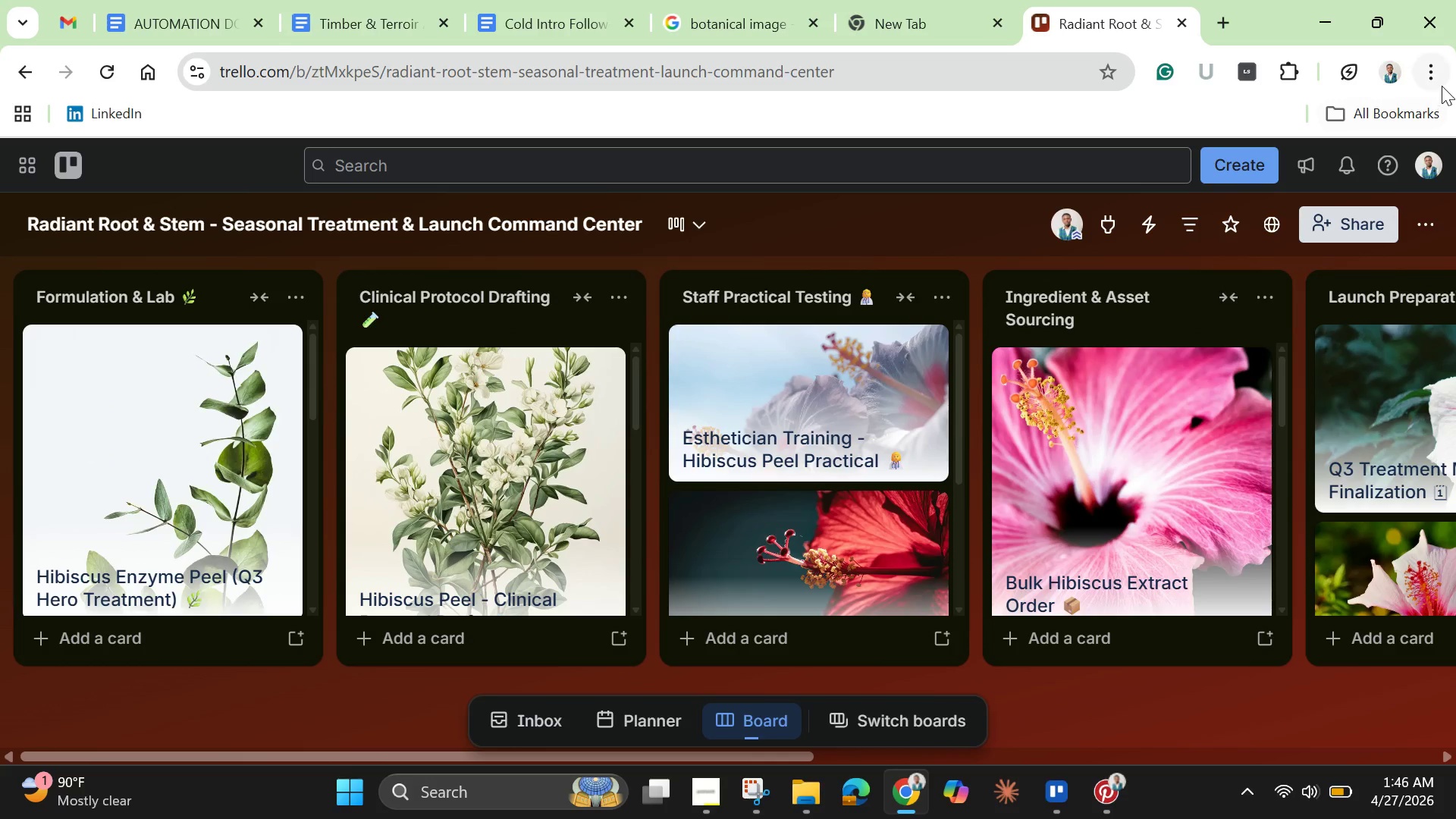 
left_click([99, 67])
 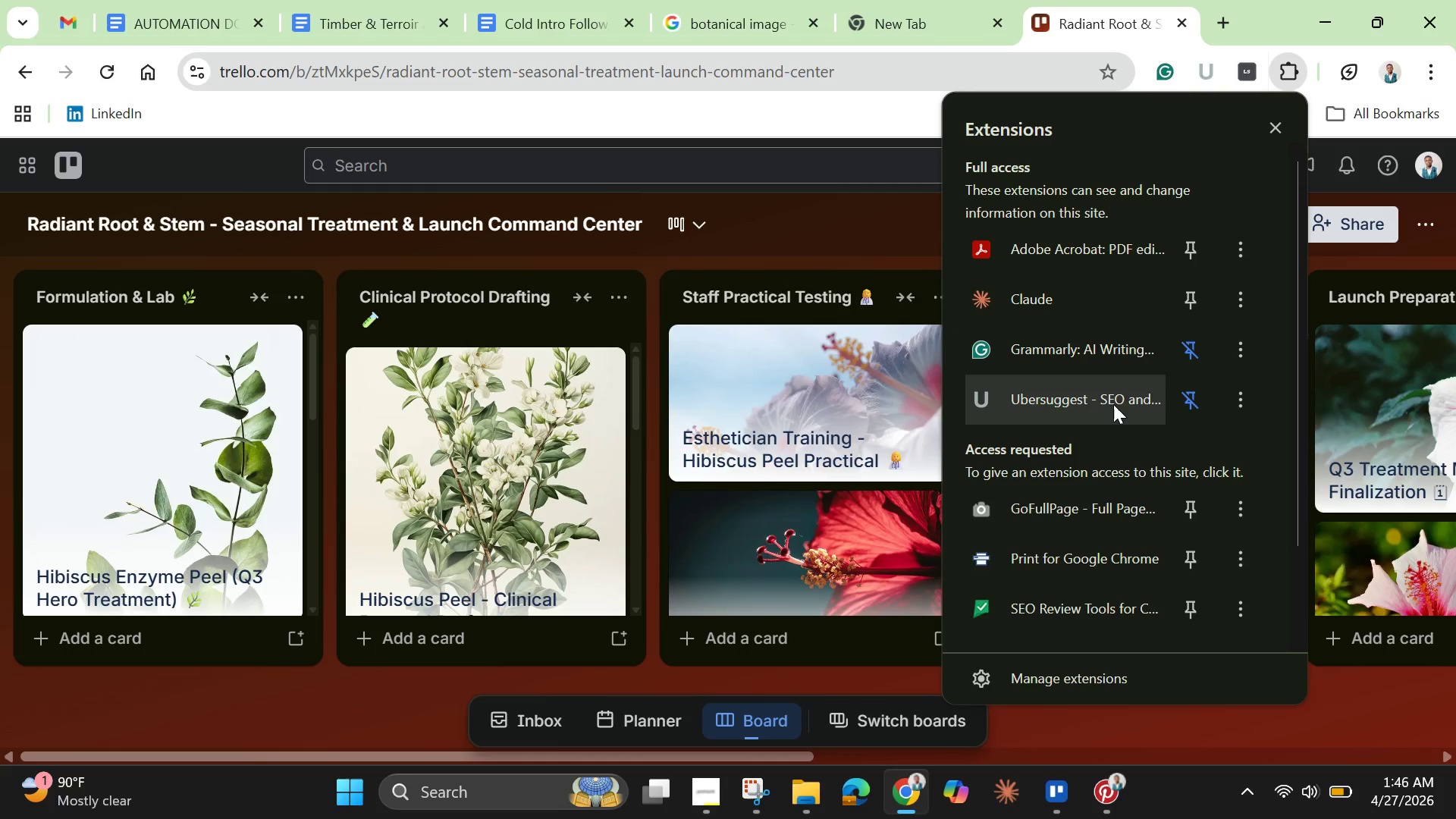 
wait(16.05)
 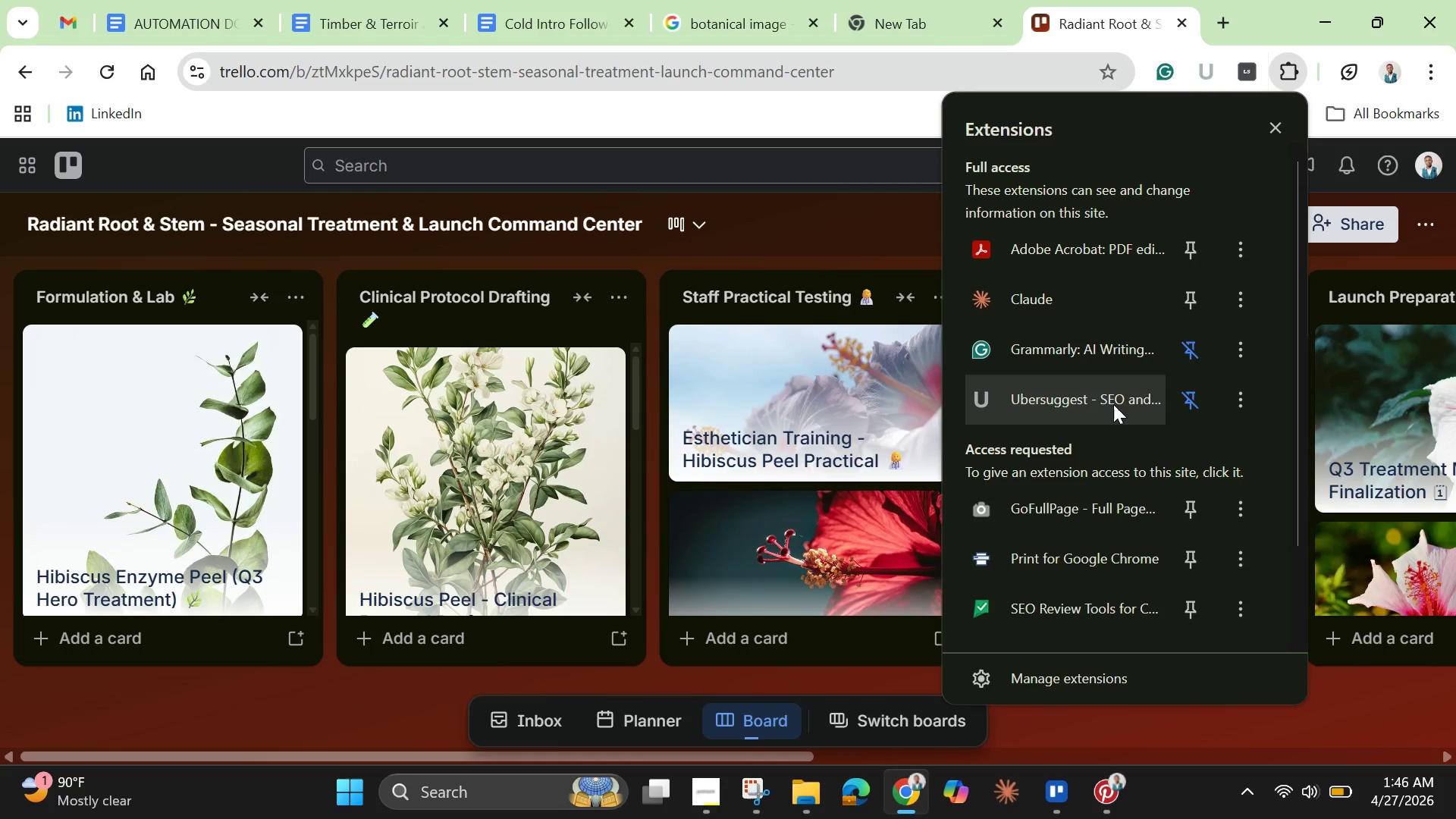 
mouse_move([1017, 527])
 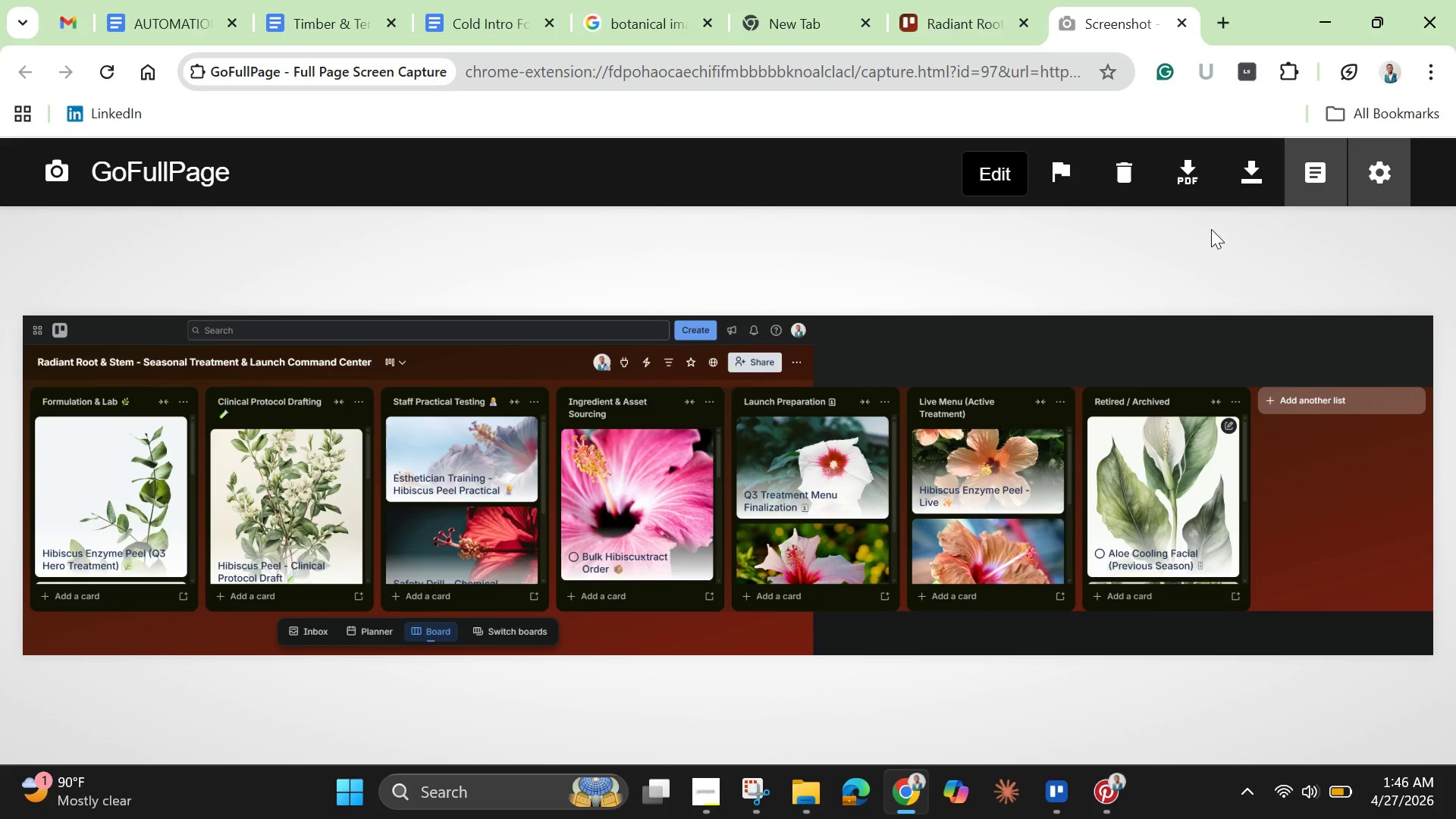 
mouse_move([1228, 193])
 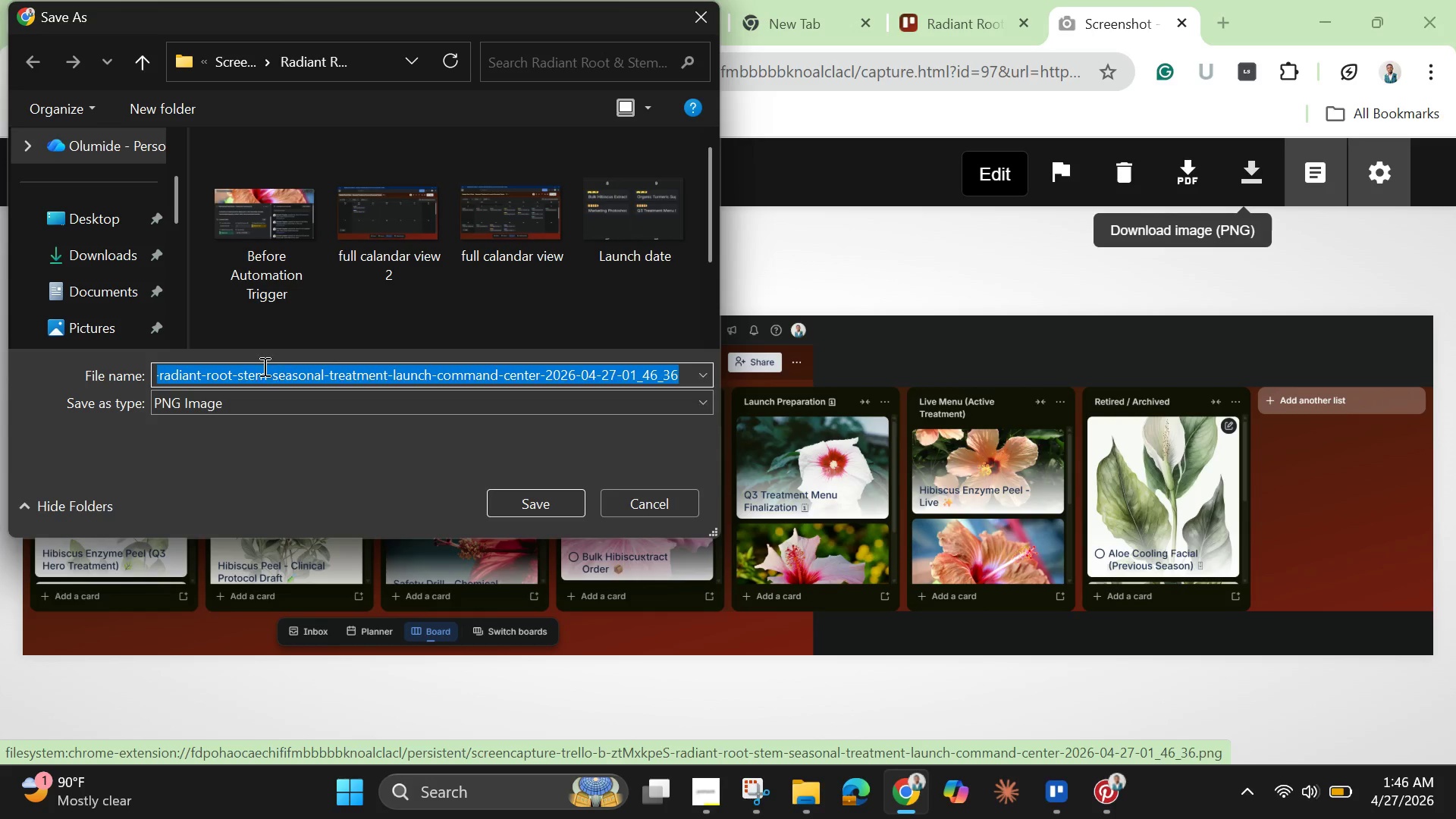 
left_click([235, 378])
 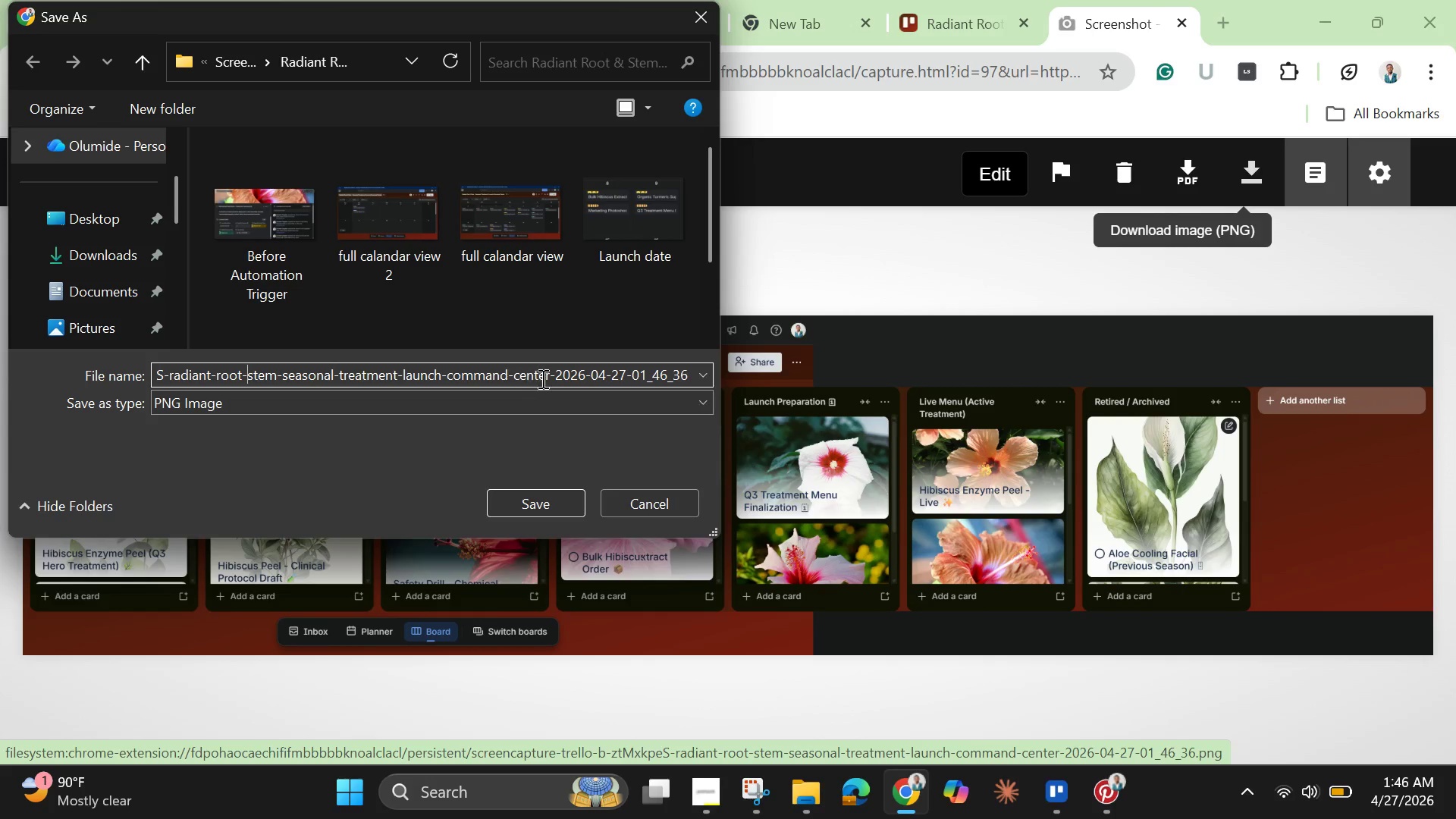 
left_click_drag(start_coordinate=[558, 378], to_coordinate=[703, 377])
 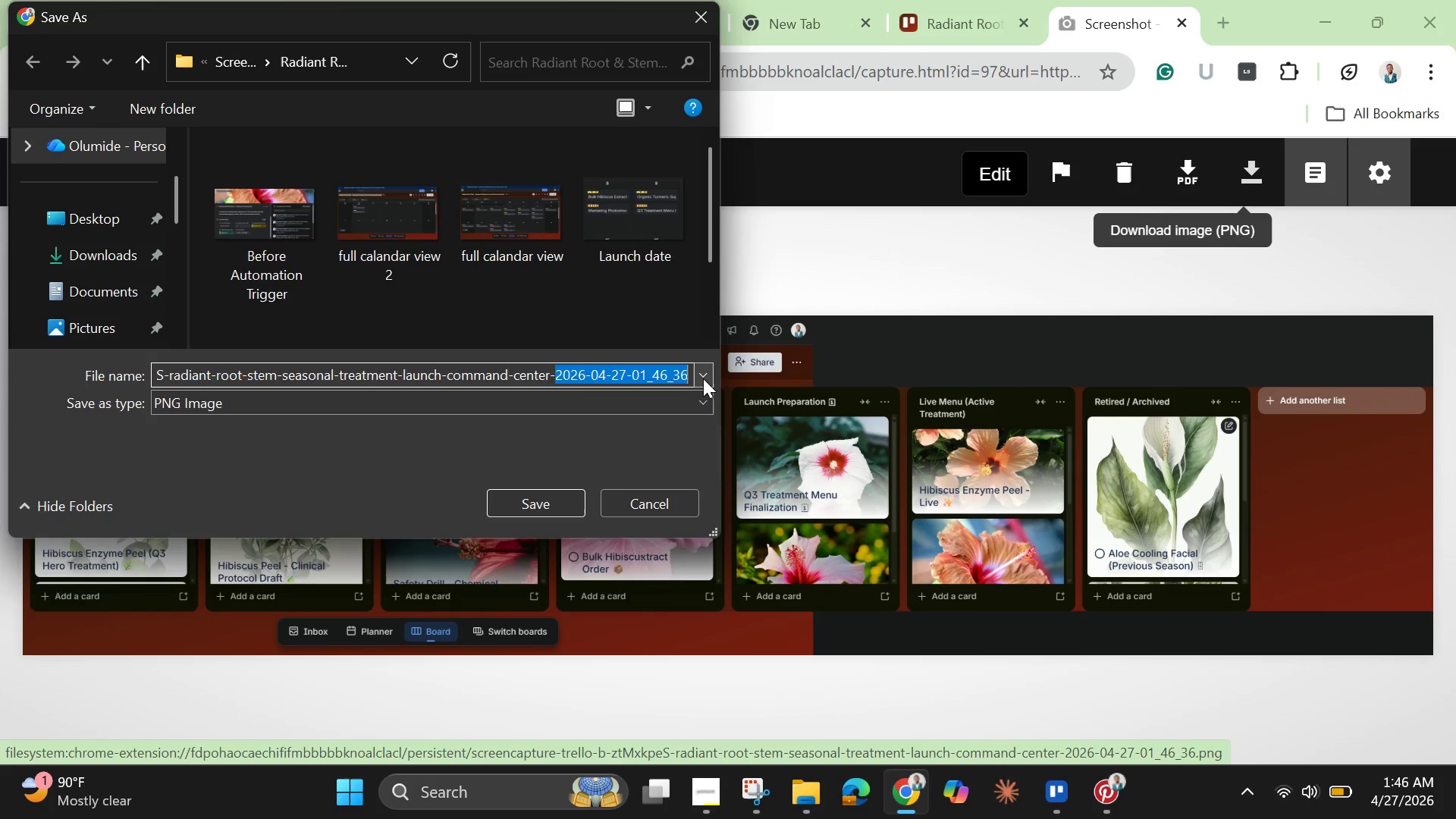 
key(Backspace)
 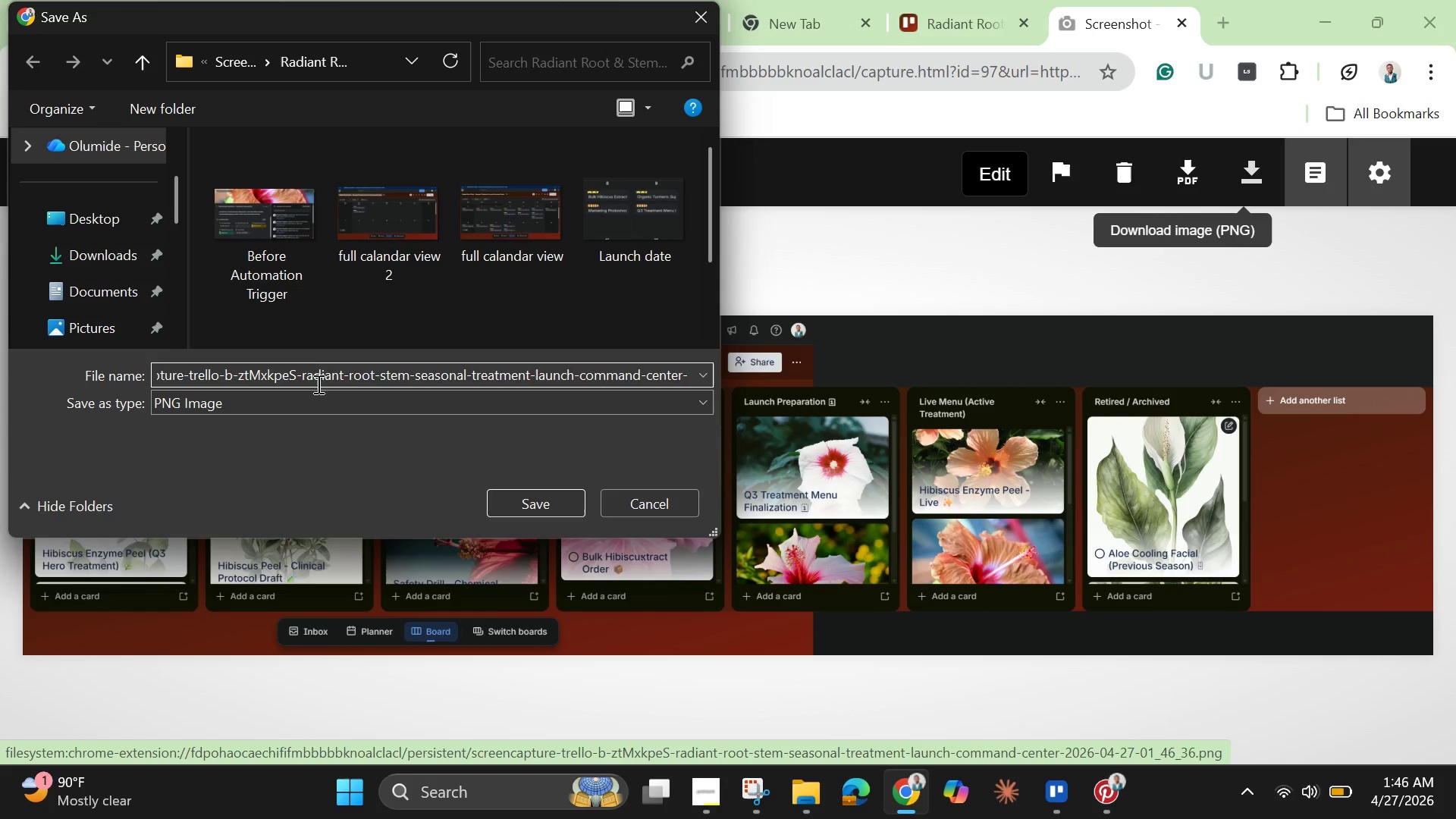 
left_click([304, 381])
 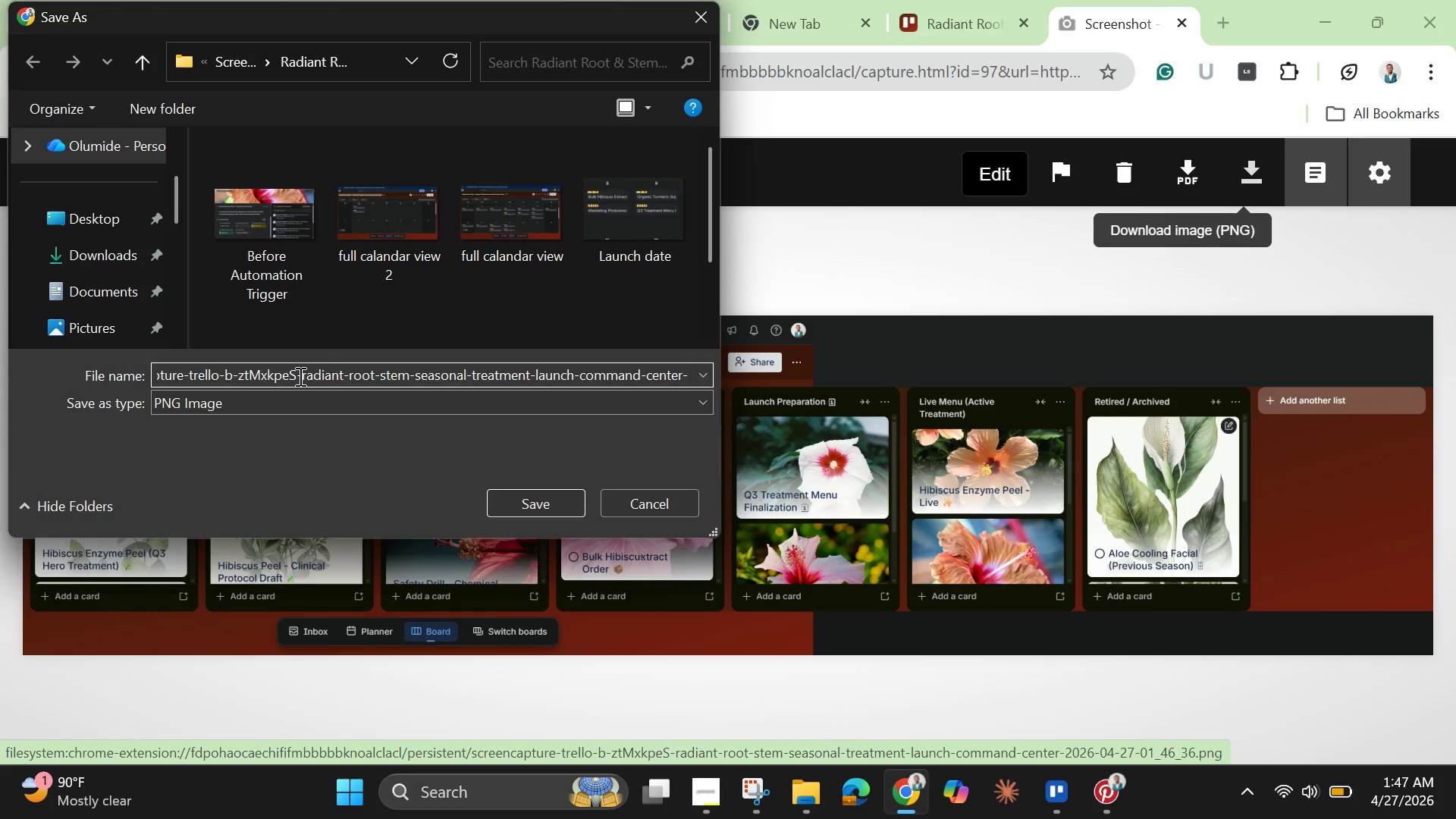 
left_click([300, 376])
 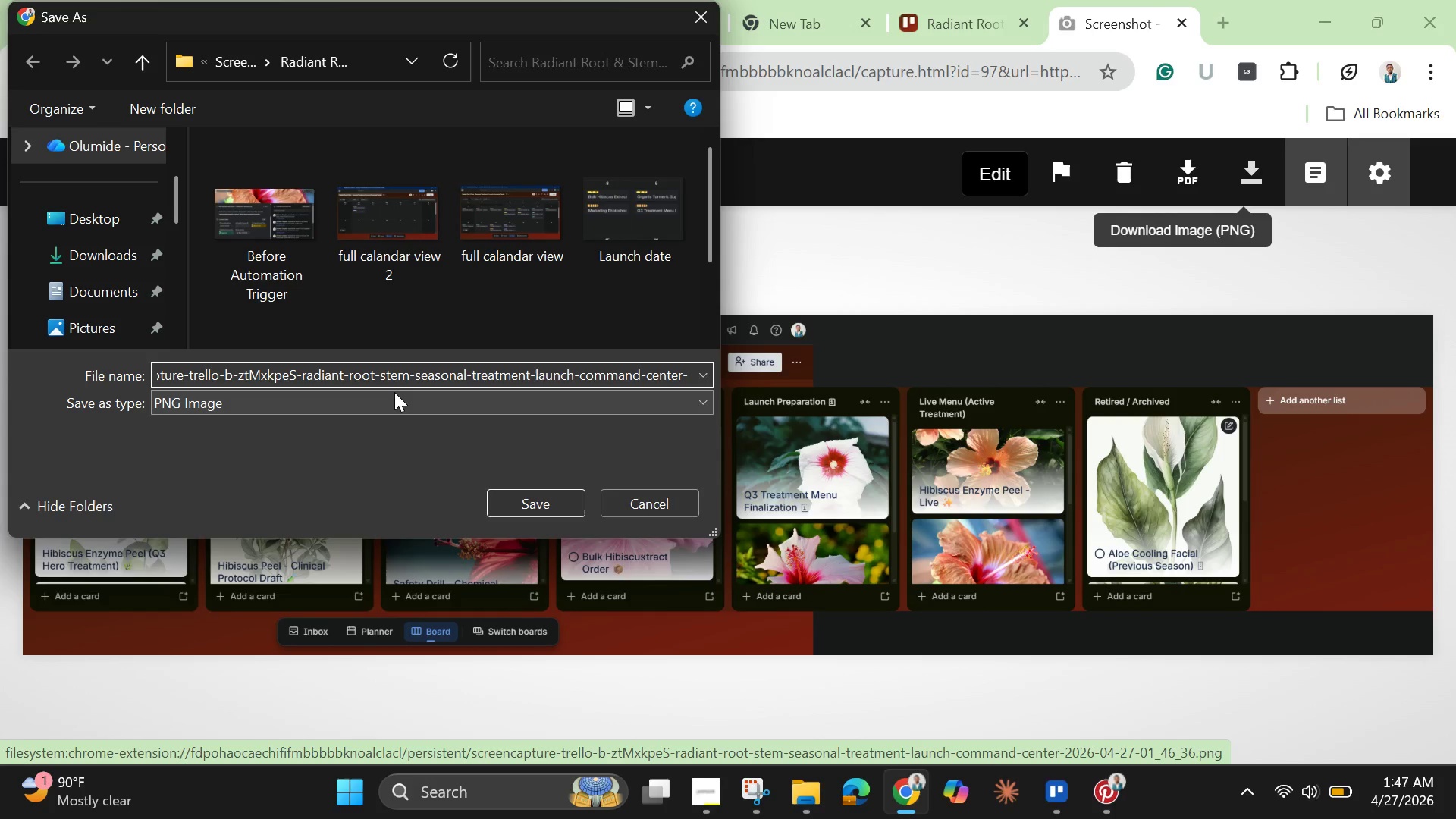 
hold_key(key=Backspace, duration=1.5)
 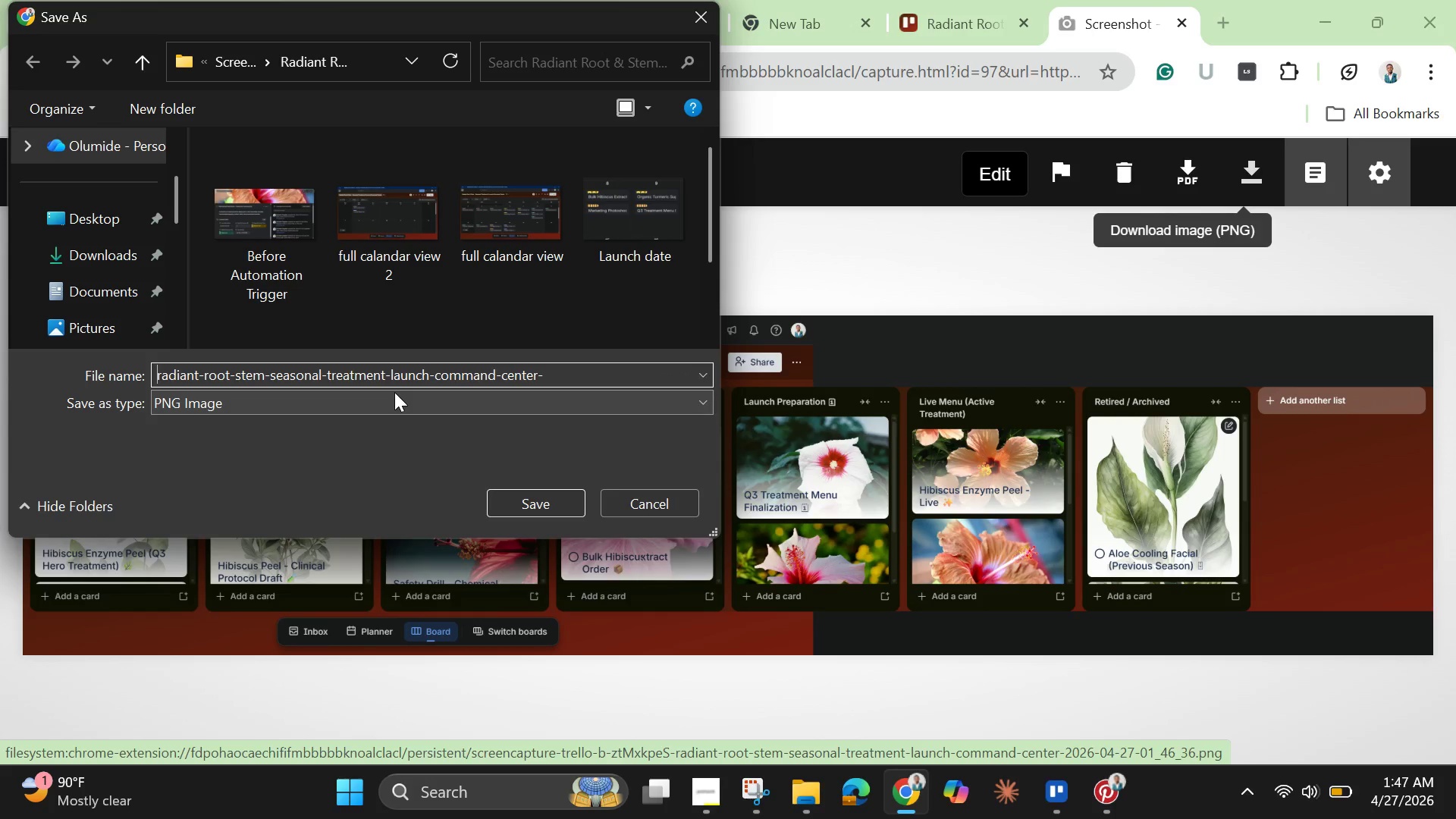 
hold_key(key=Backspace, duration=0.88)
 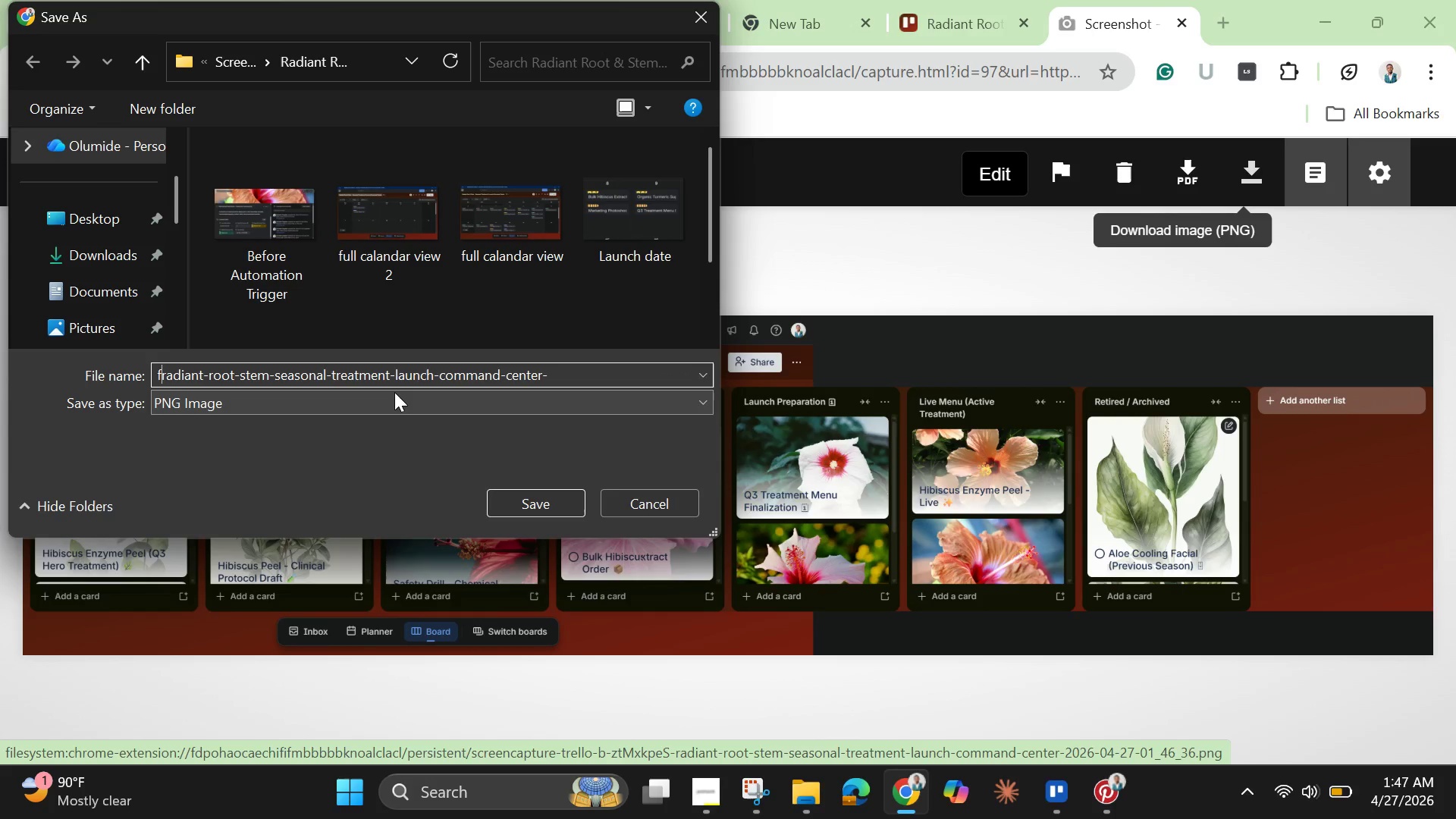 
type(full board view)
 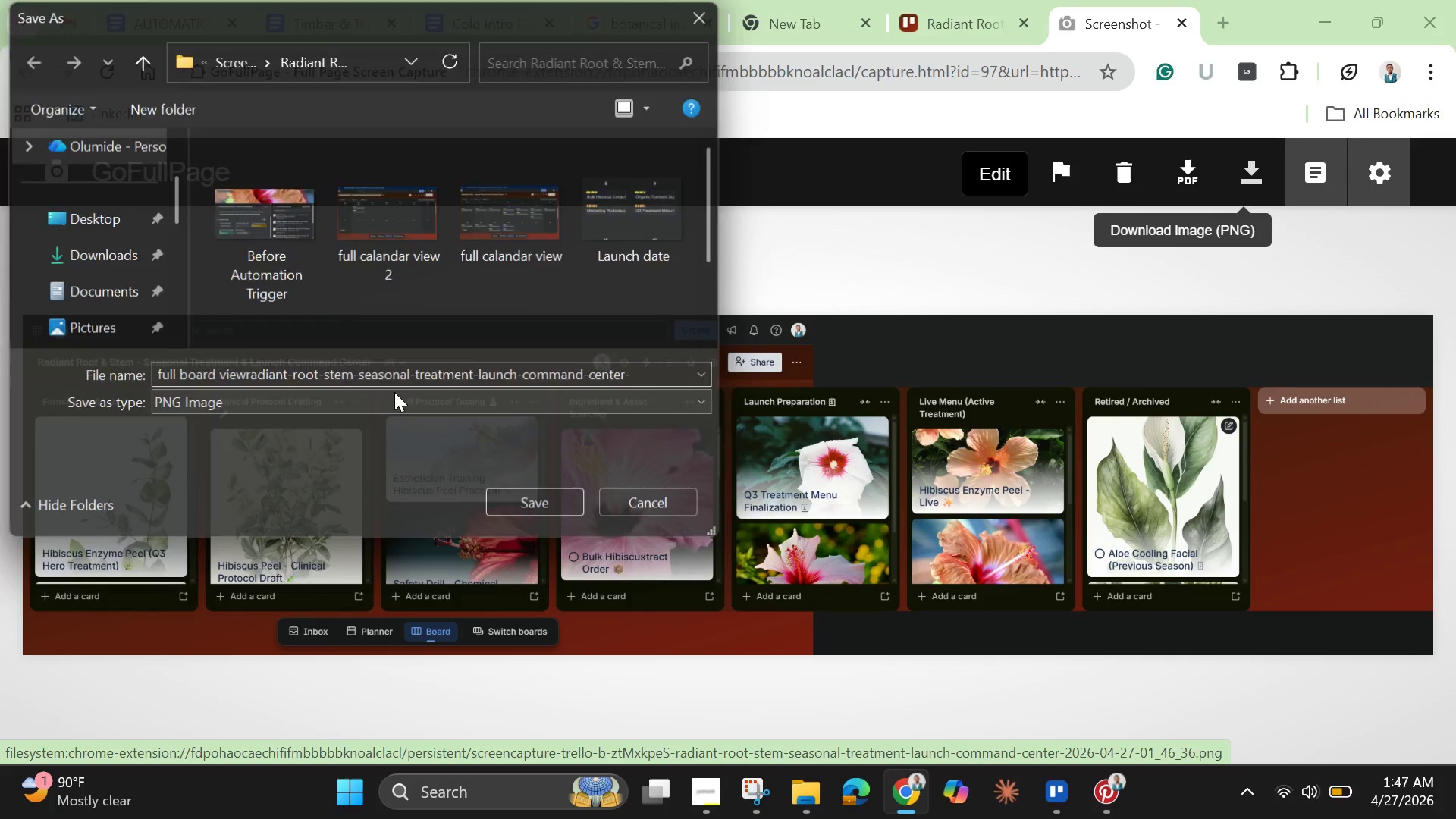 
key(Enter)
 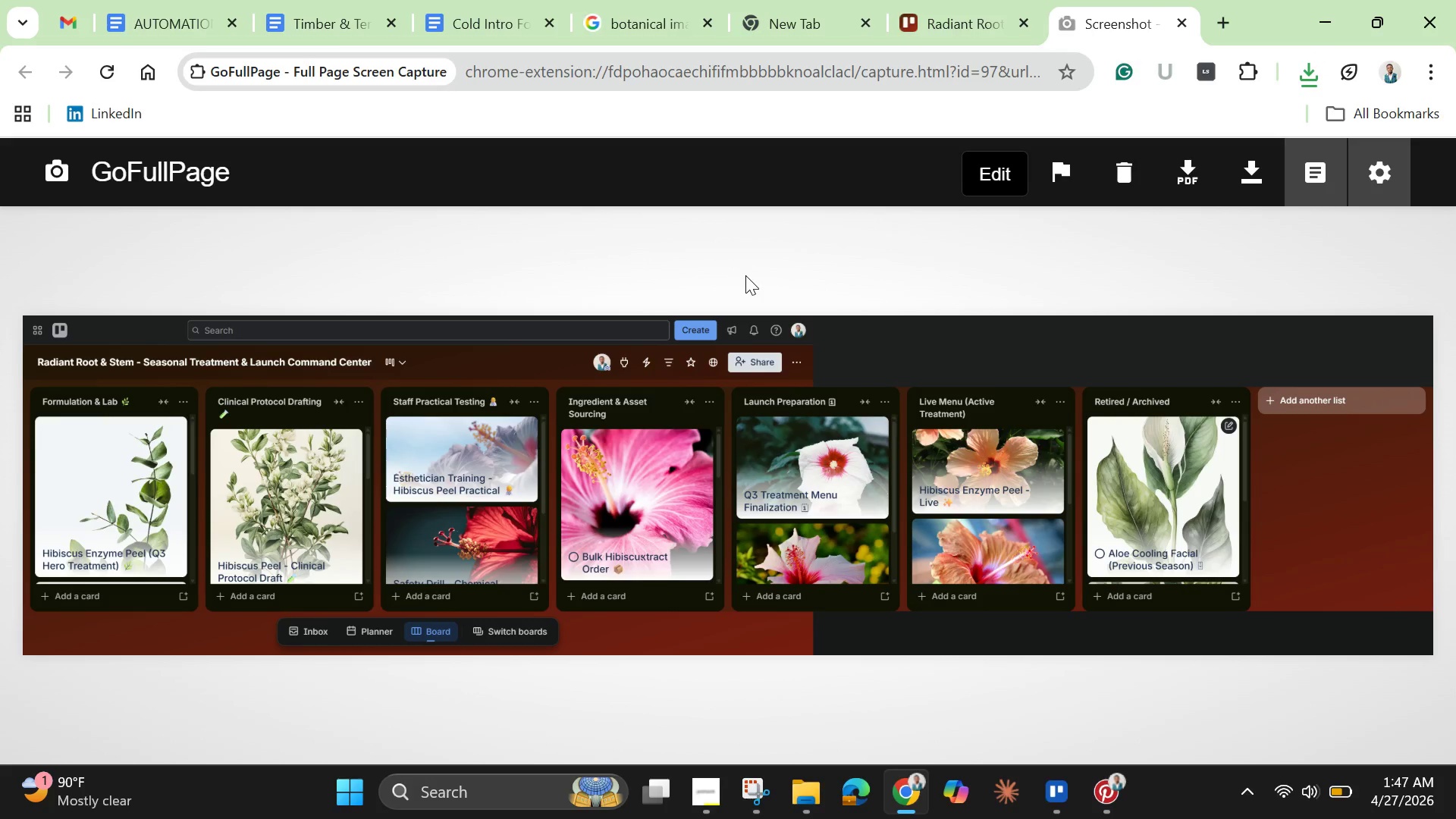 
wait(20.61)
 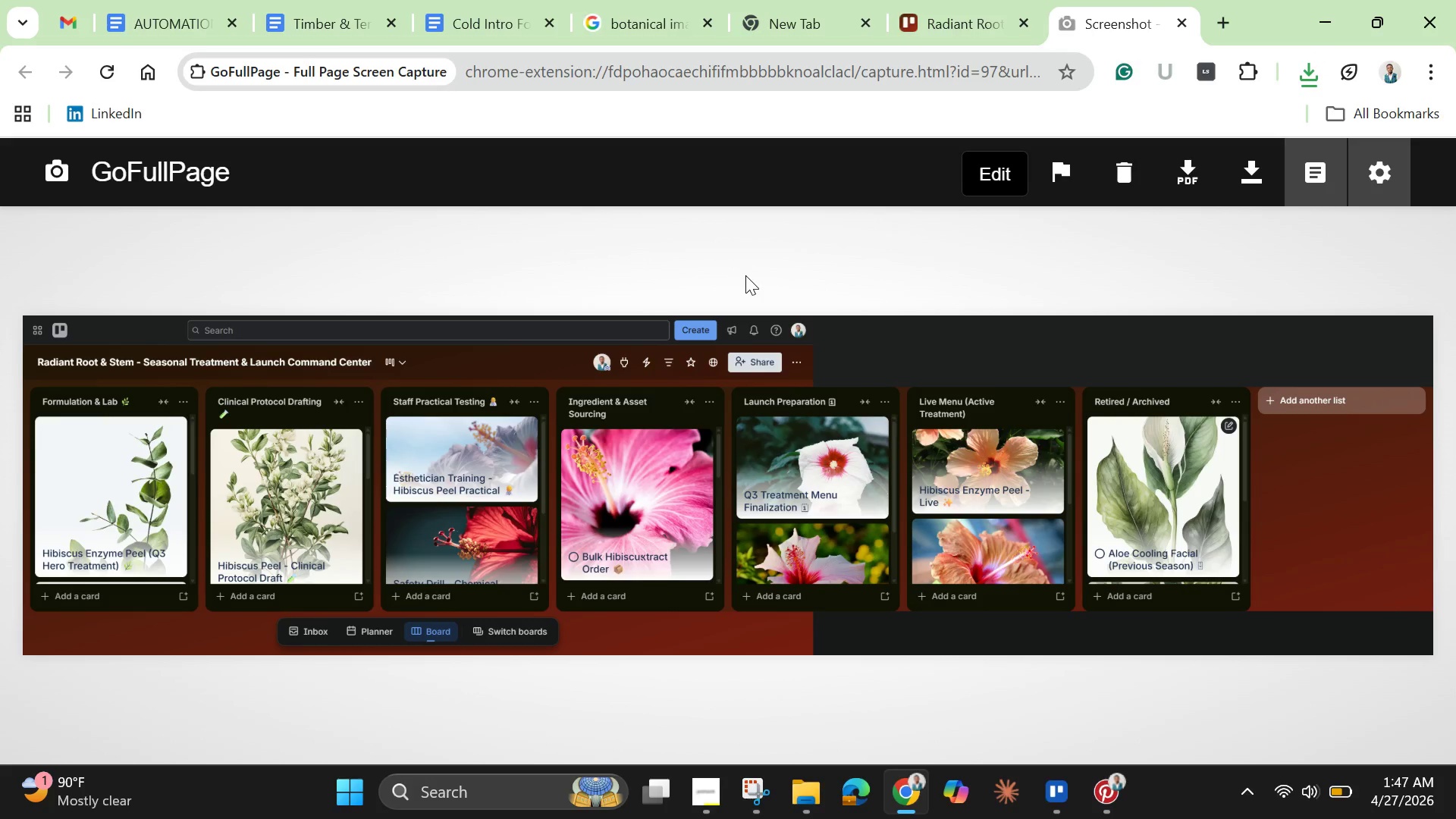 
left_click([1326, 24])
 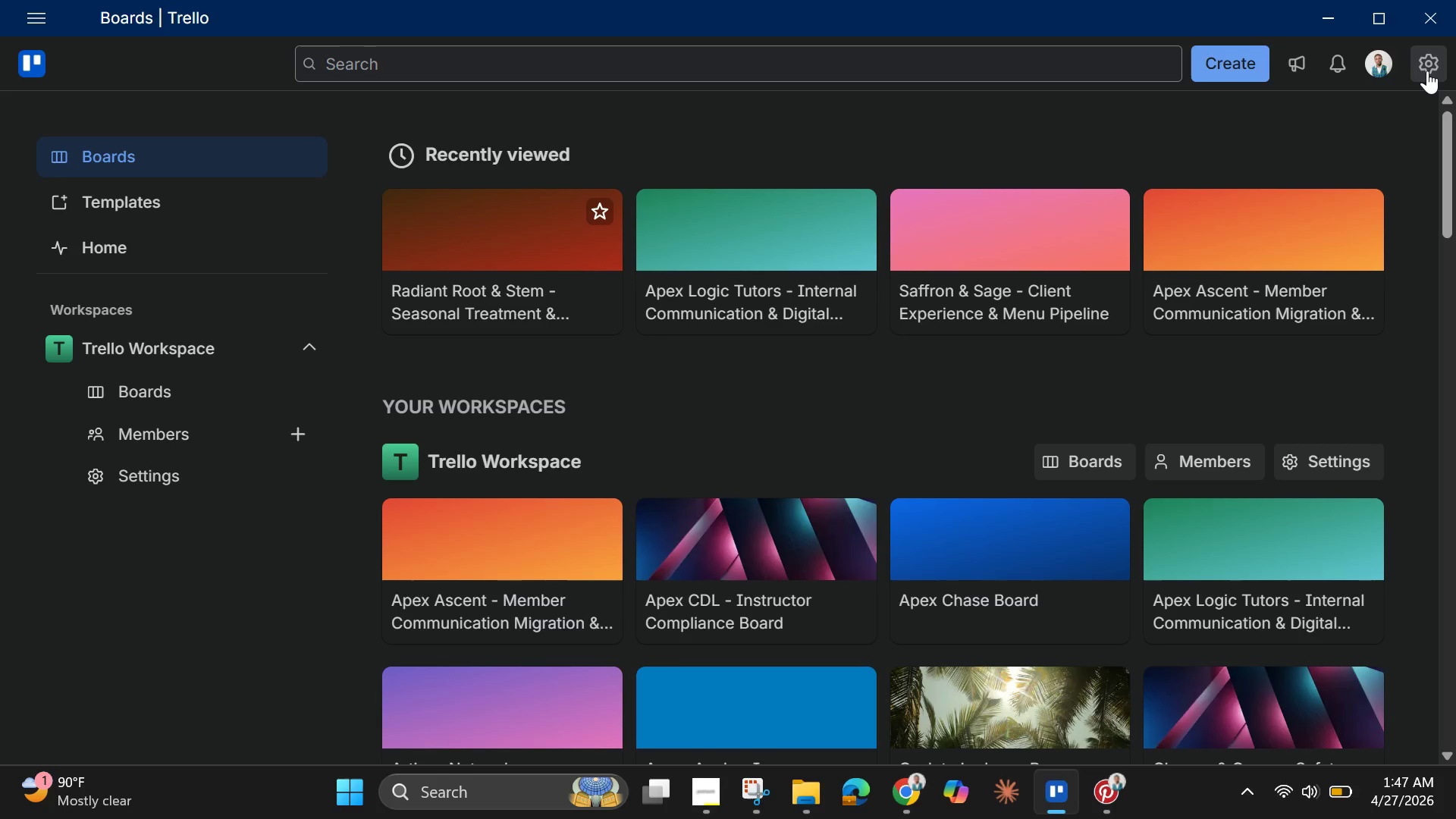 
left_click([504, 249])
 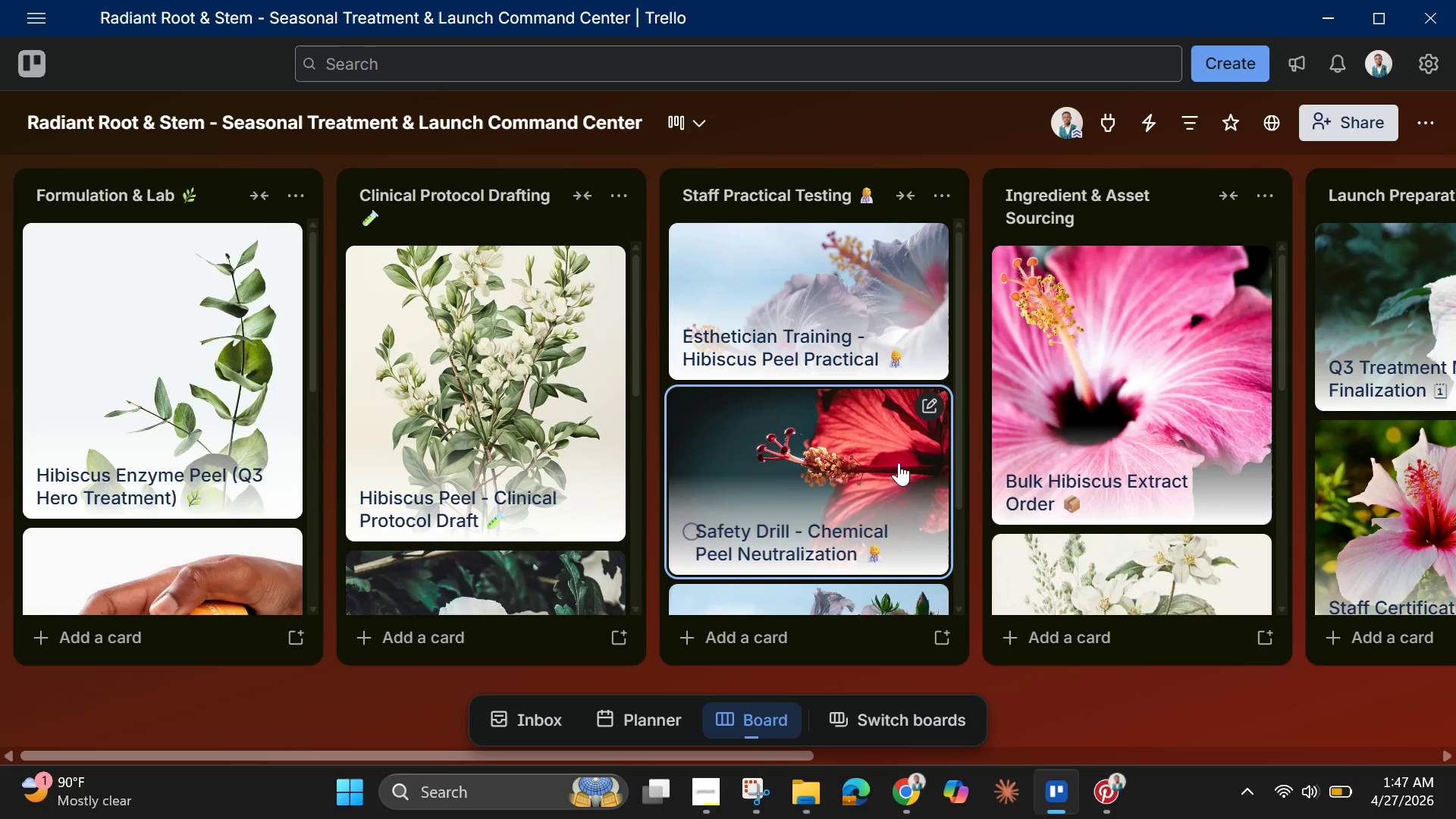 
scroll: coordinate [1162, 348], scroll_direction: down, amount: 5.0
 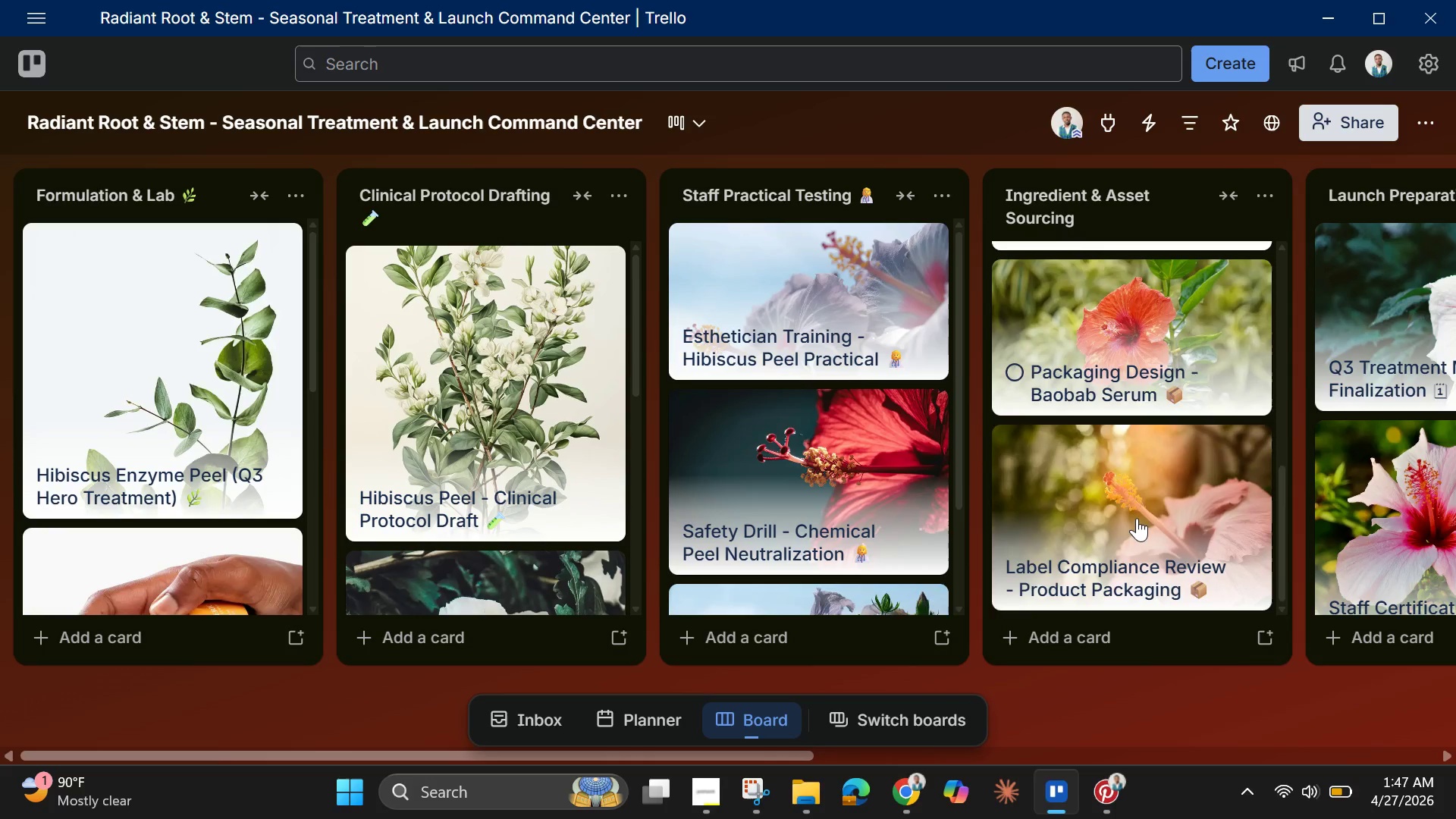 
left_click([1131, 521])
 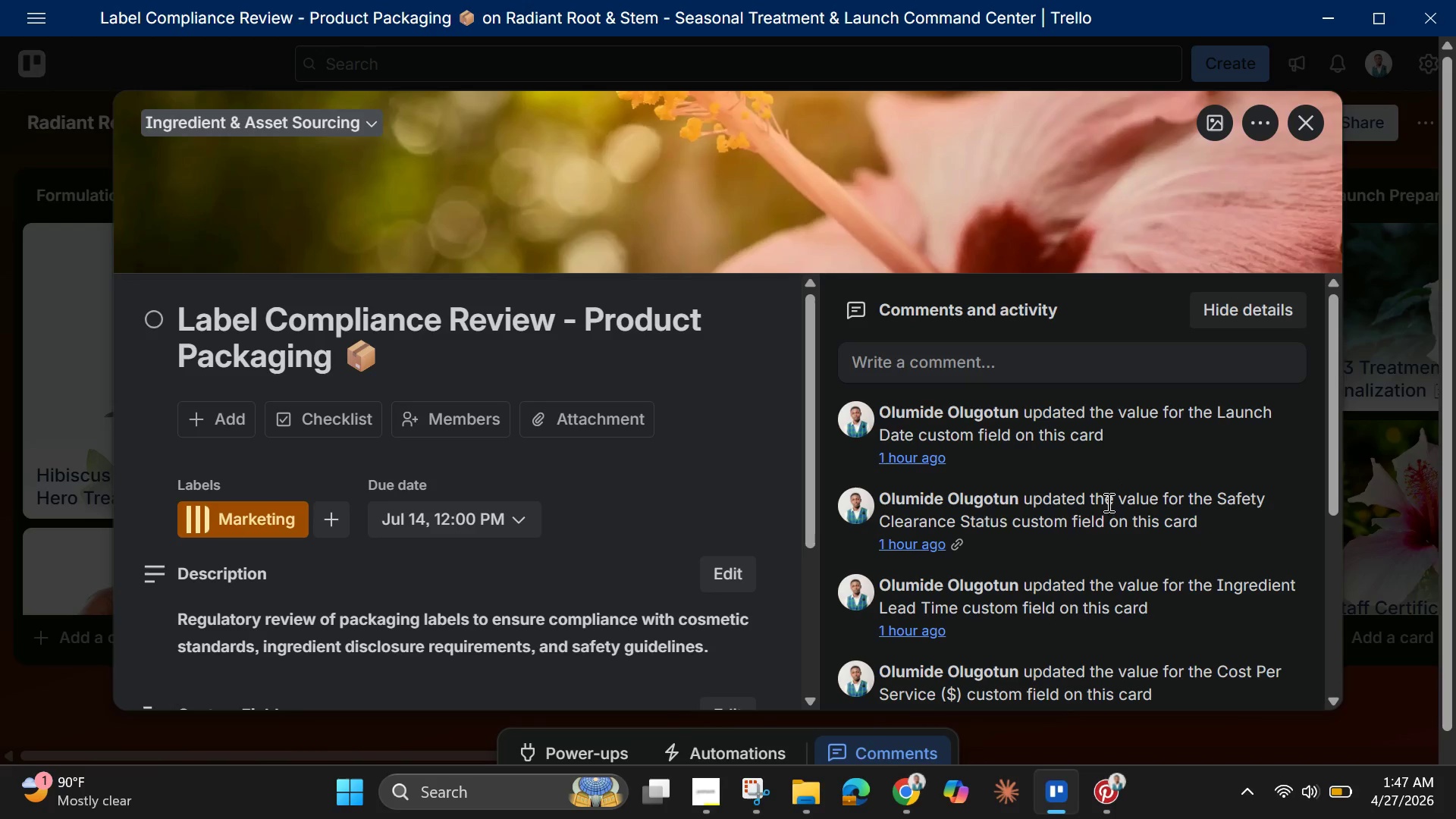 
scroll: coordinate [749, 527], scroll_direction: down, amount: 10.0
 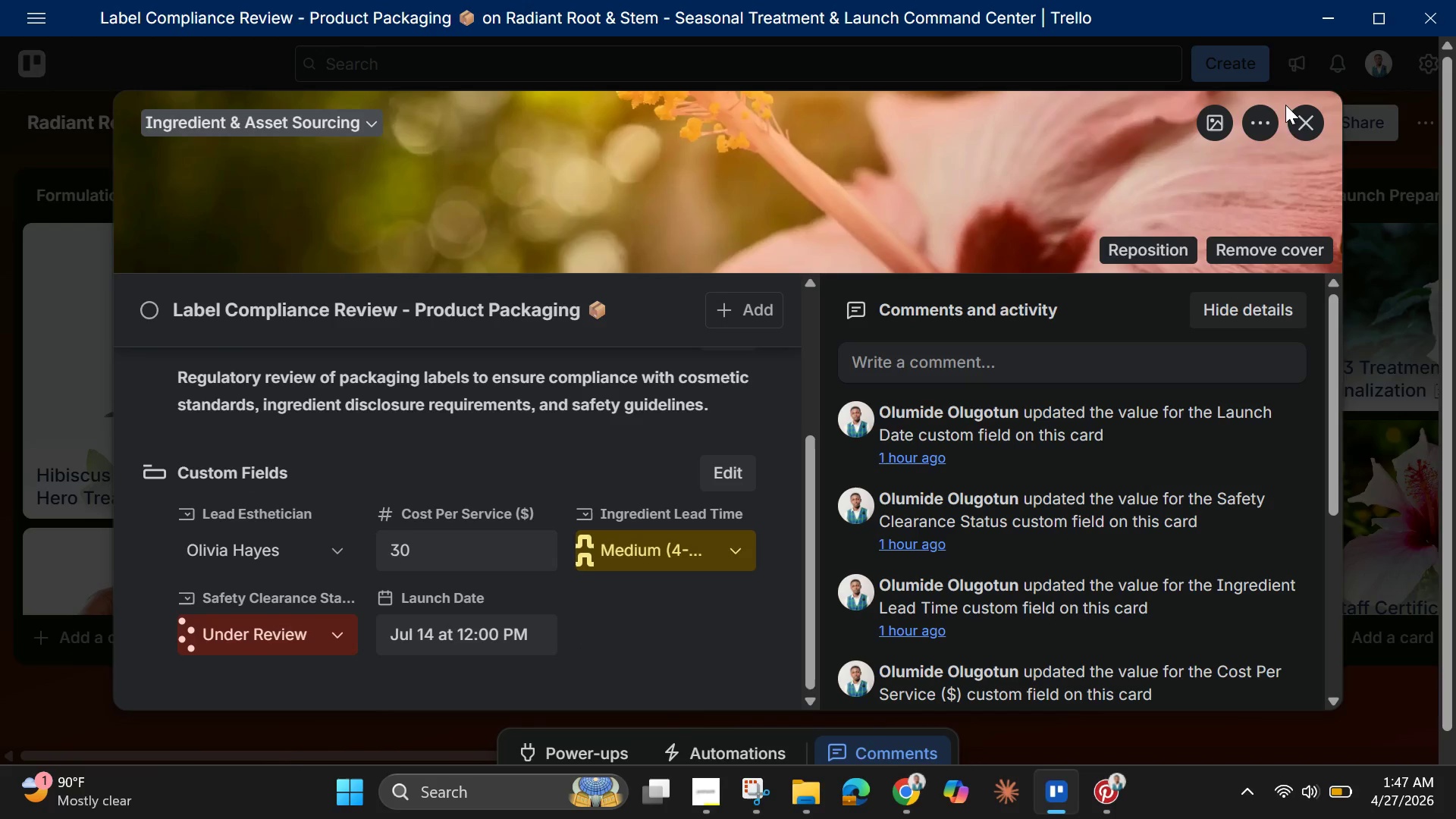 
left_click([1302, 123])
 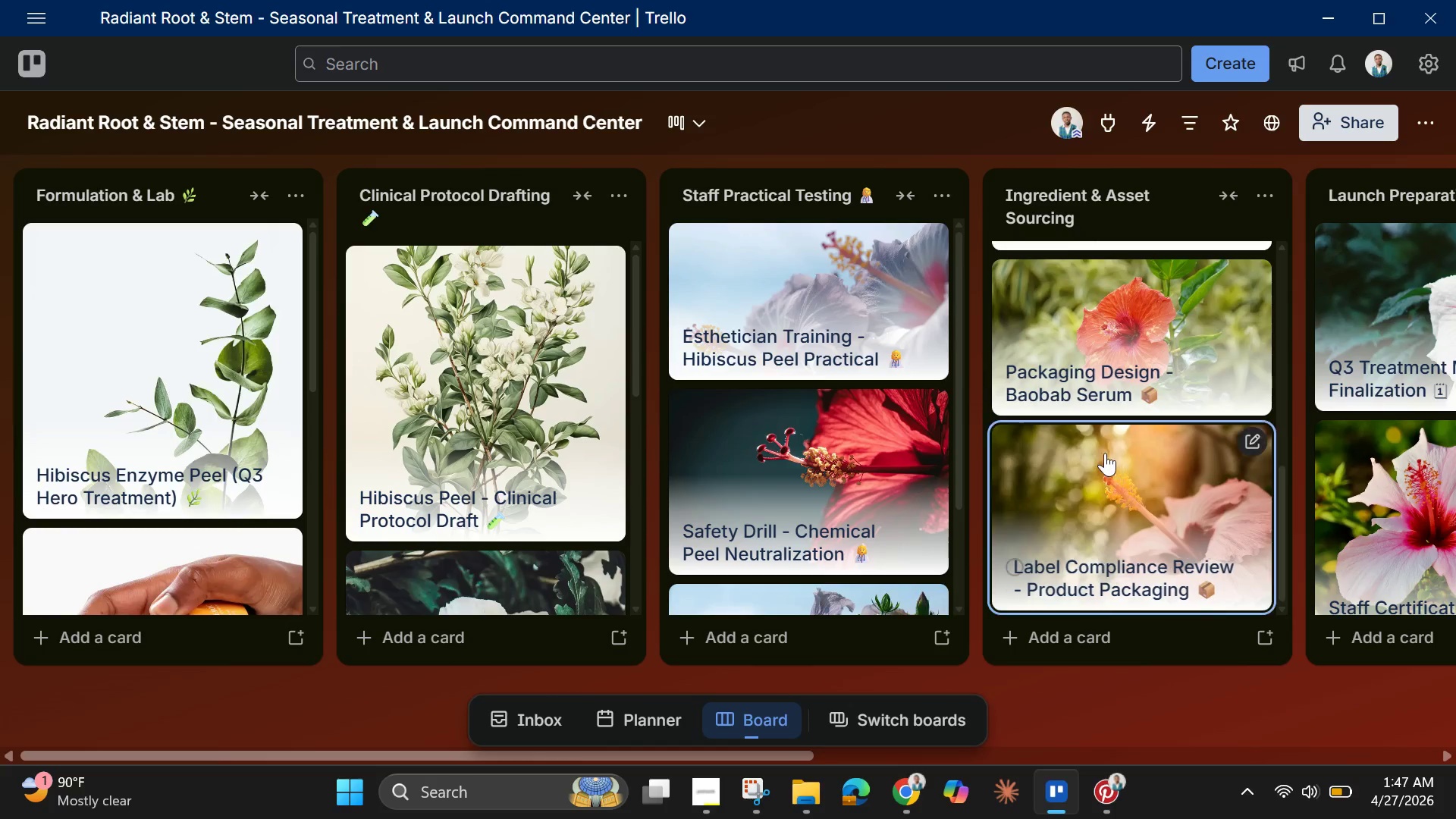 
left_click([1089, 407])
 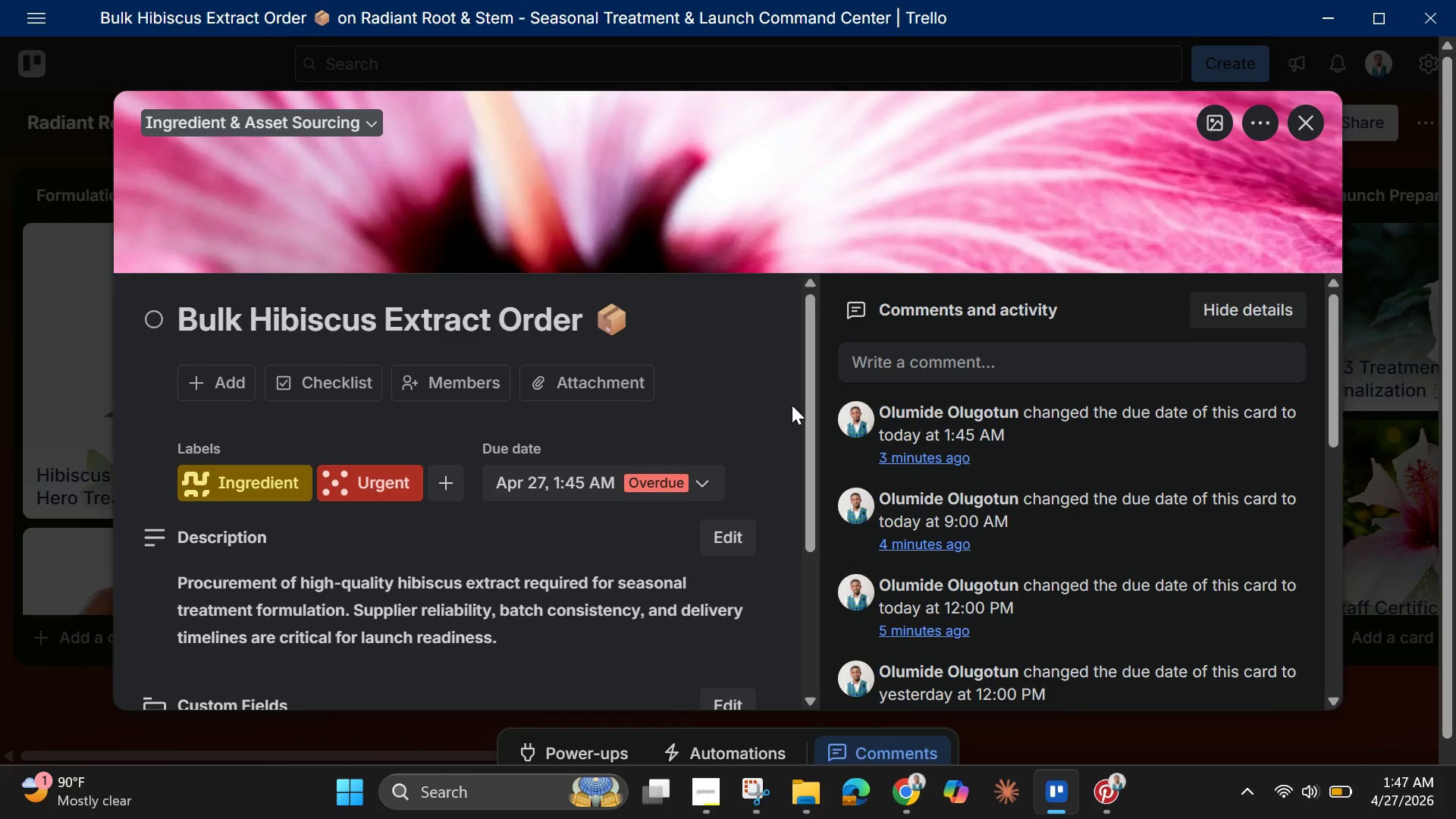 
scroll: coordinate [1098, 438], scroll_direction: up, amount: 11.0
 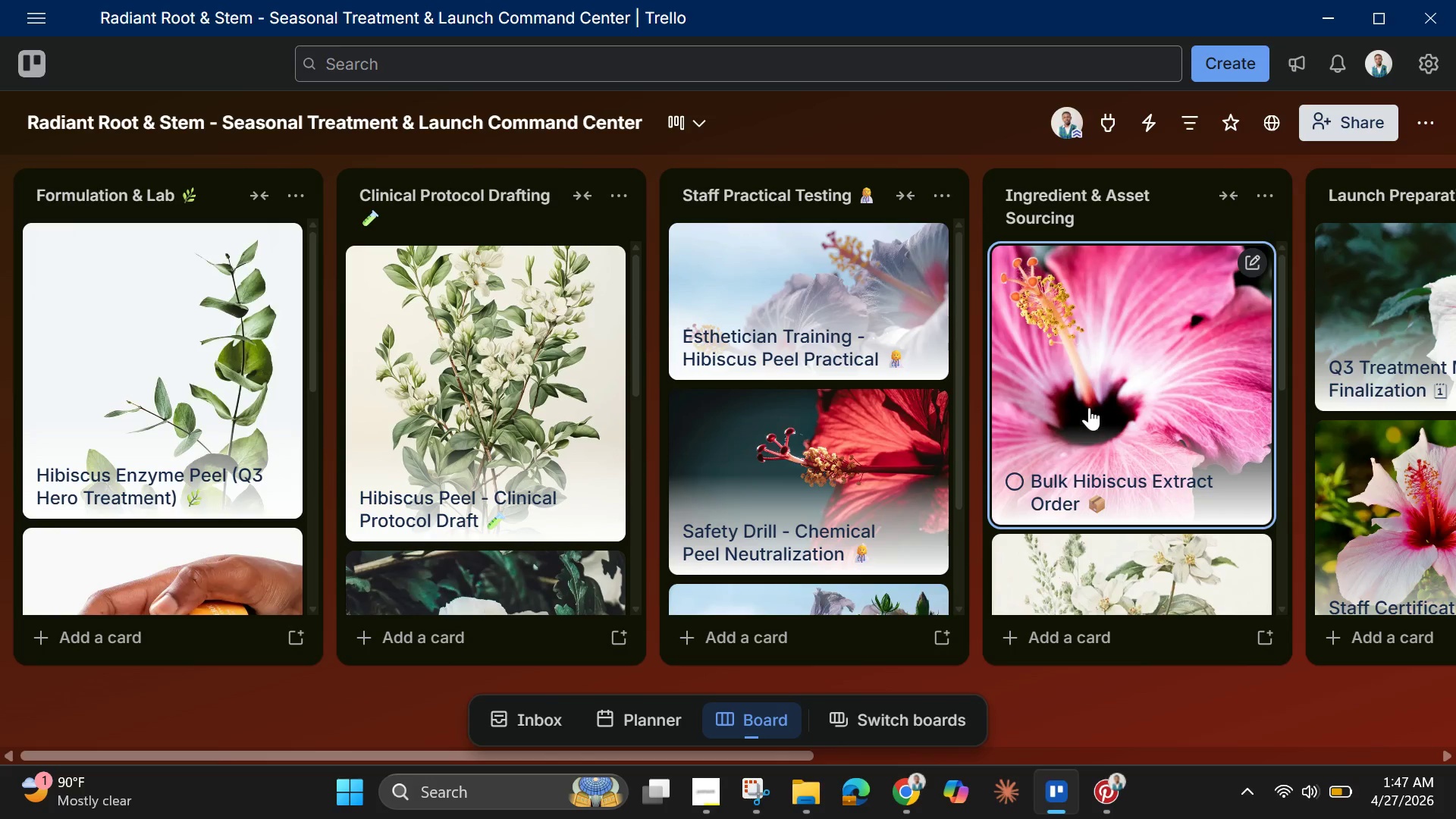 
wait(8.24)
 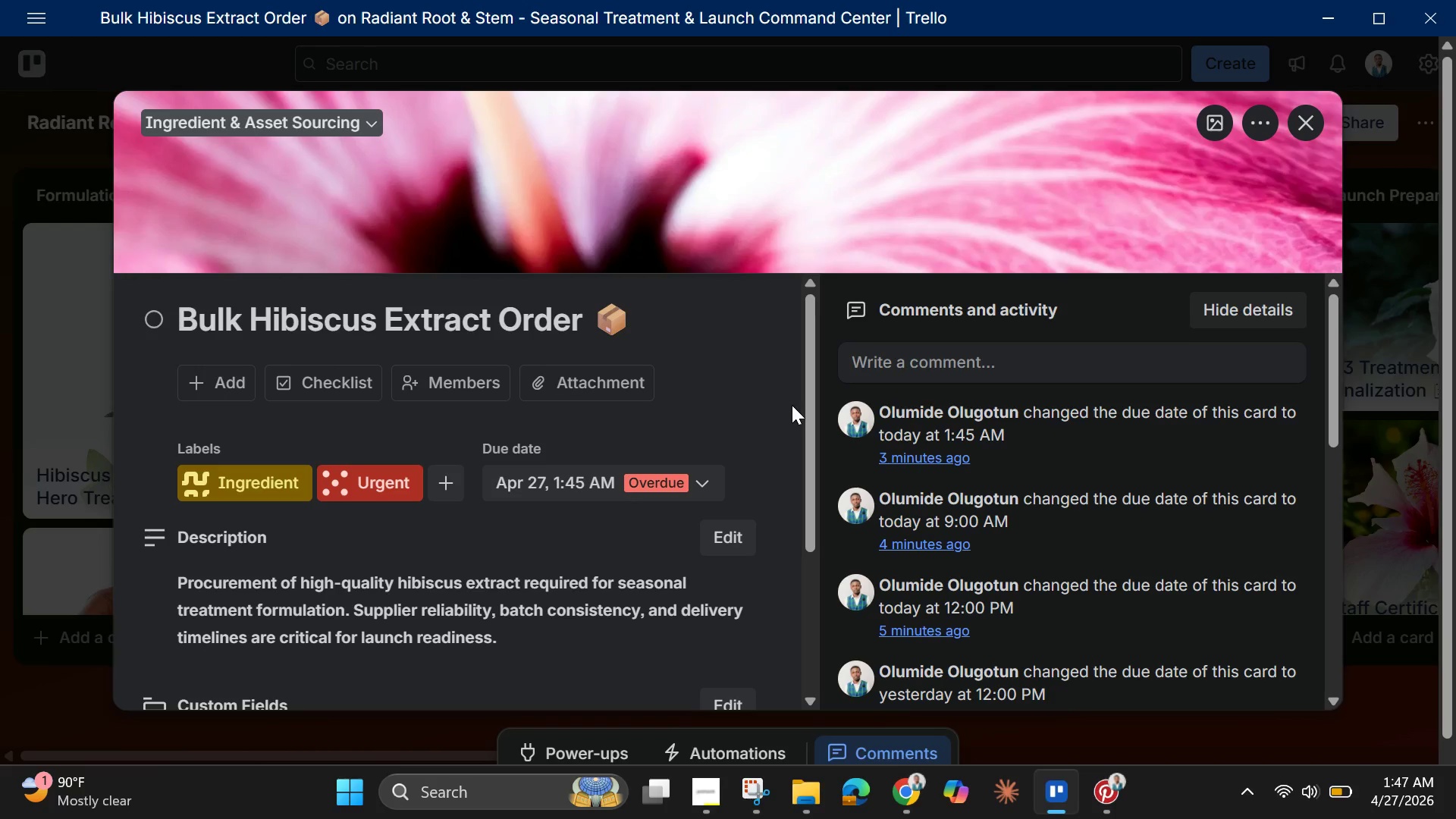 
left_click([752, 789])
 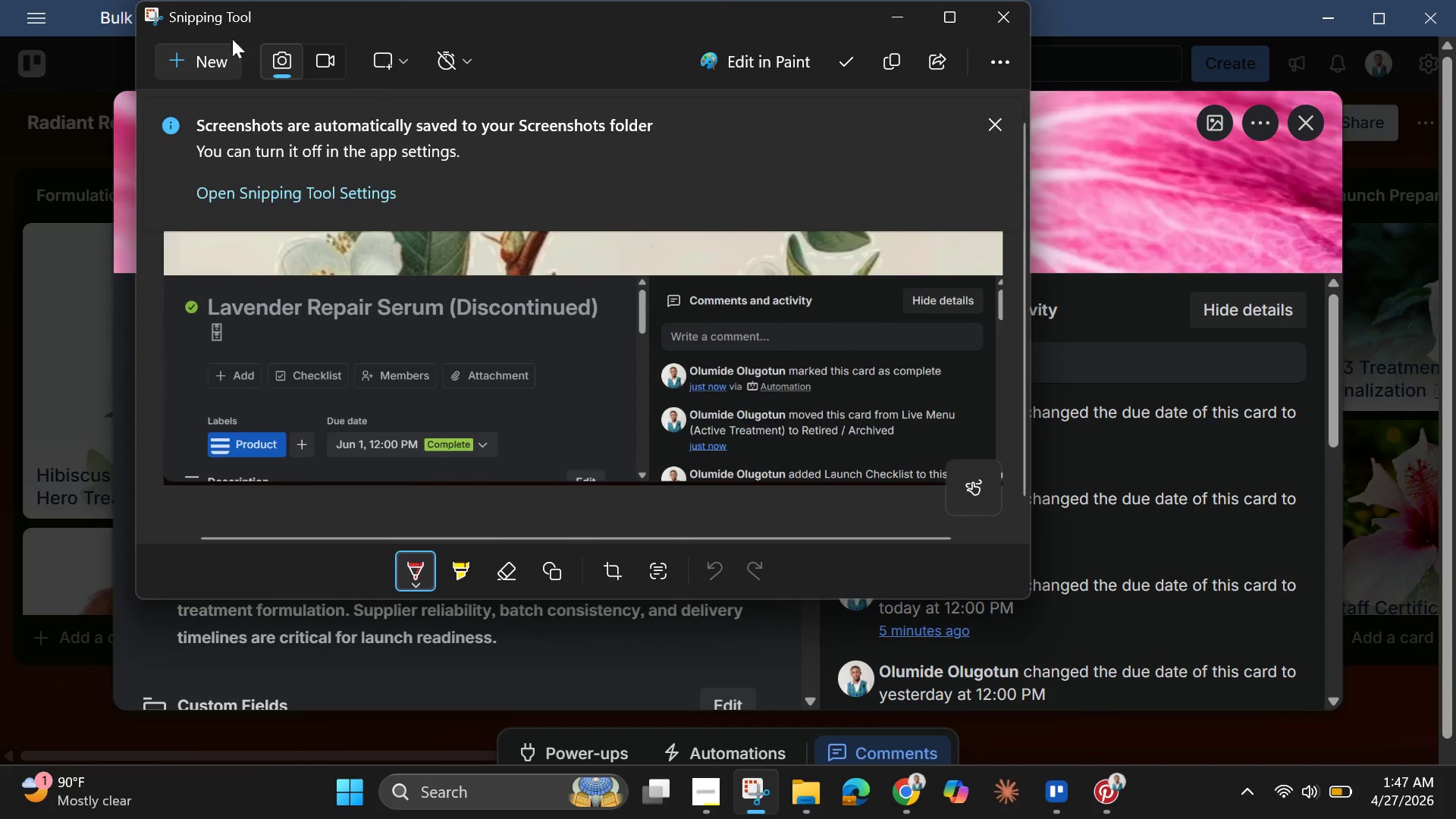 
left_click([212, 49])
 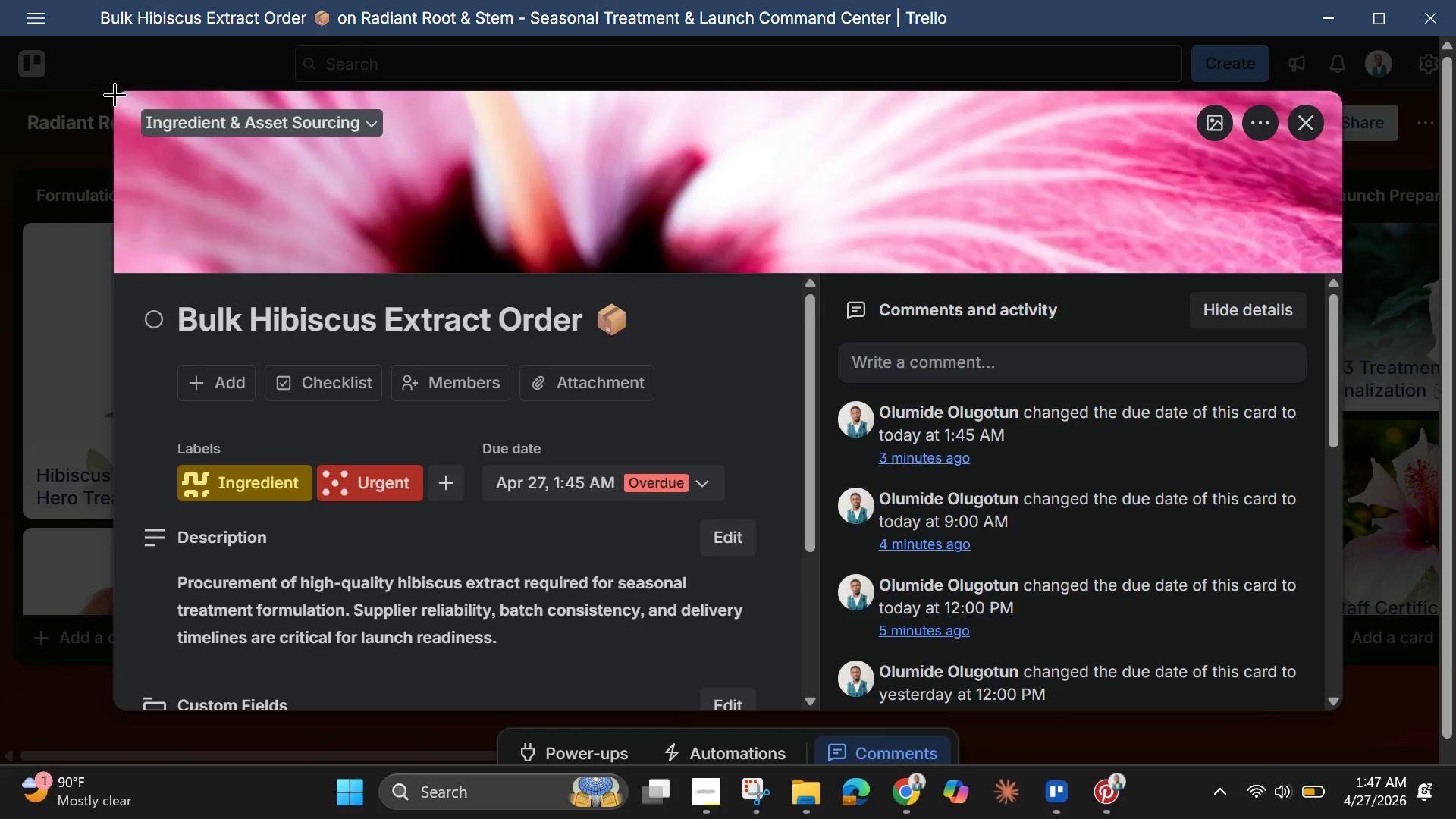 
left_click_drag(start_coordinate=[115, 94], to_coordinate=[1341, 705])
 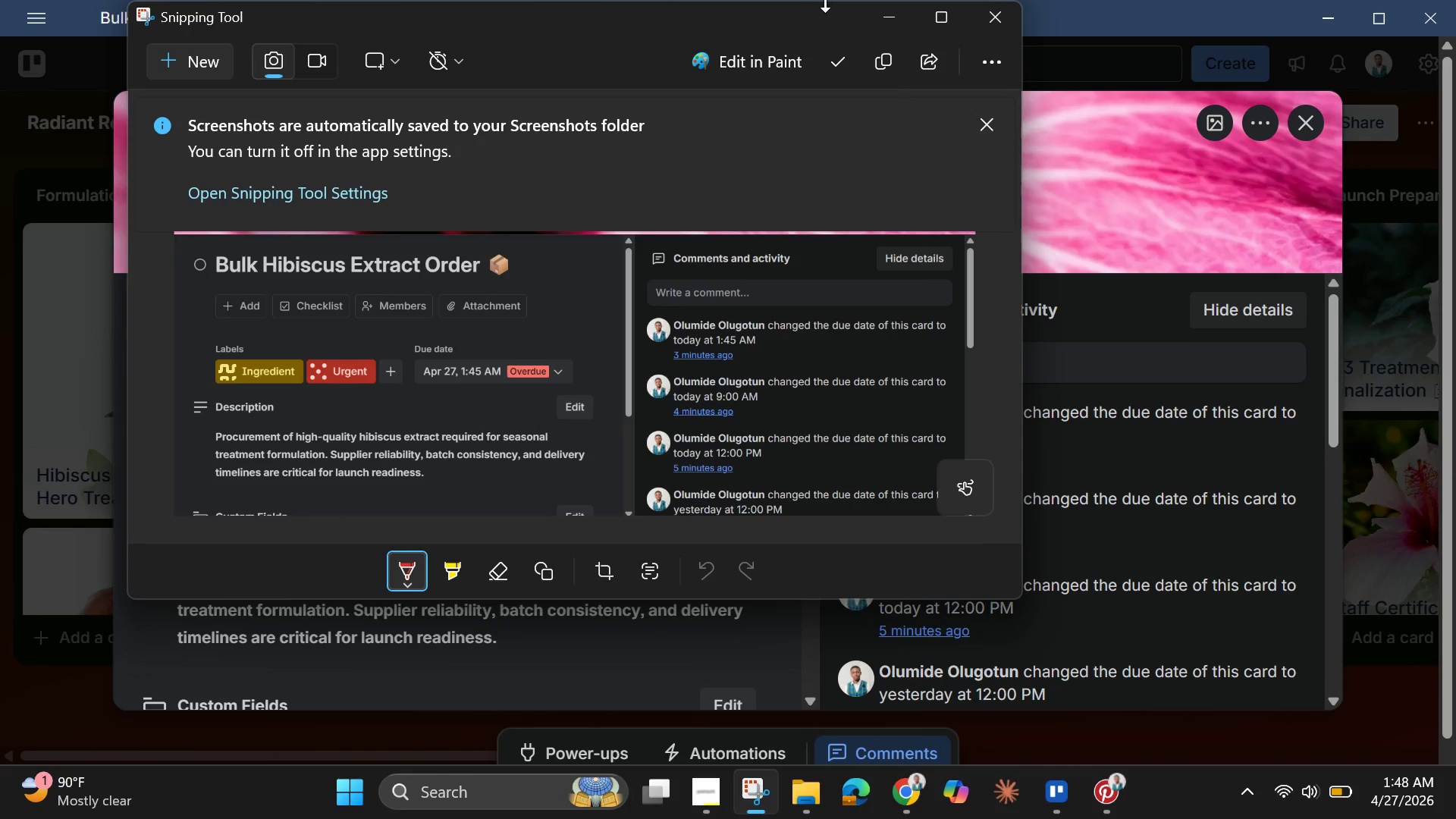 
left_click([895, 14])
 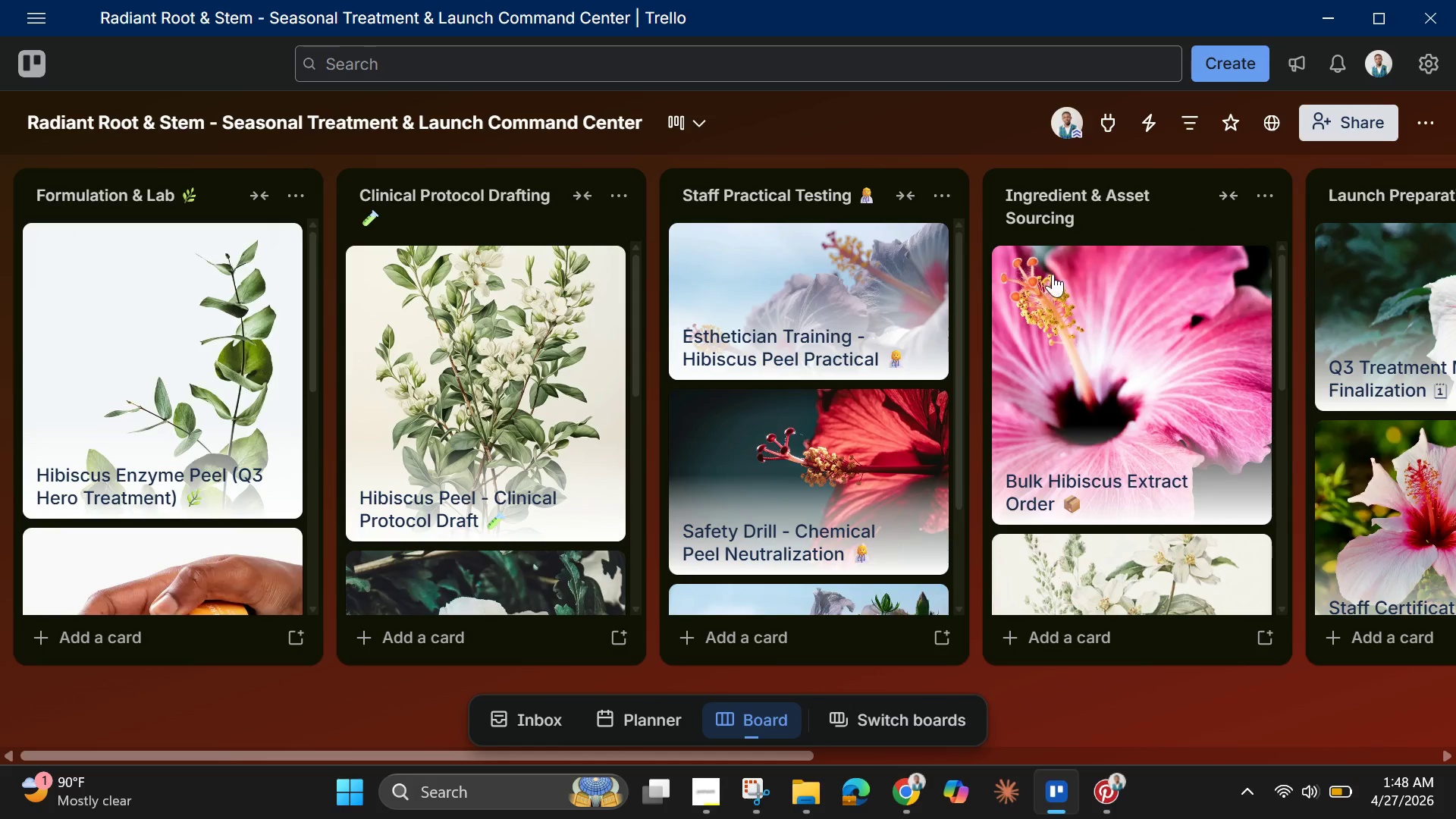 
left_click([774, 198])
 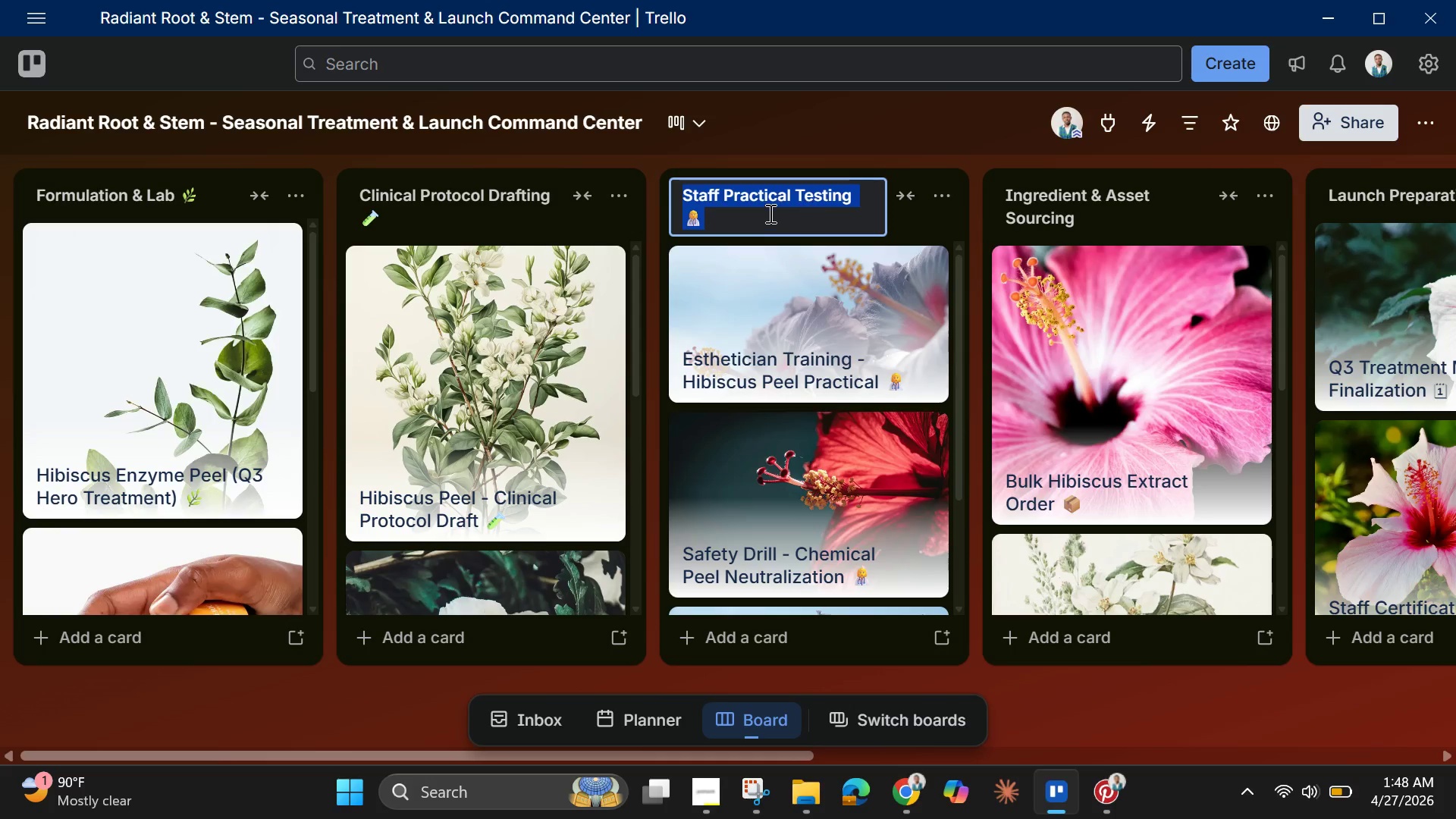 
left_click([761, 211])
 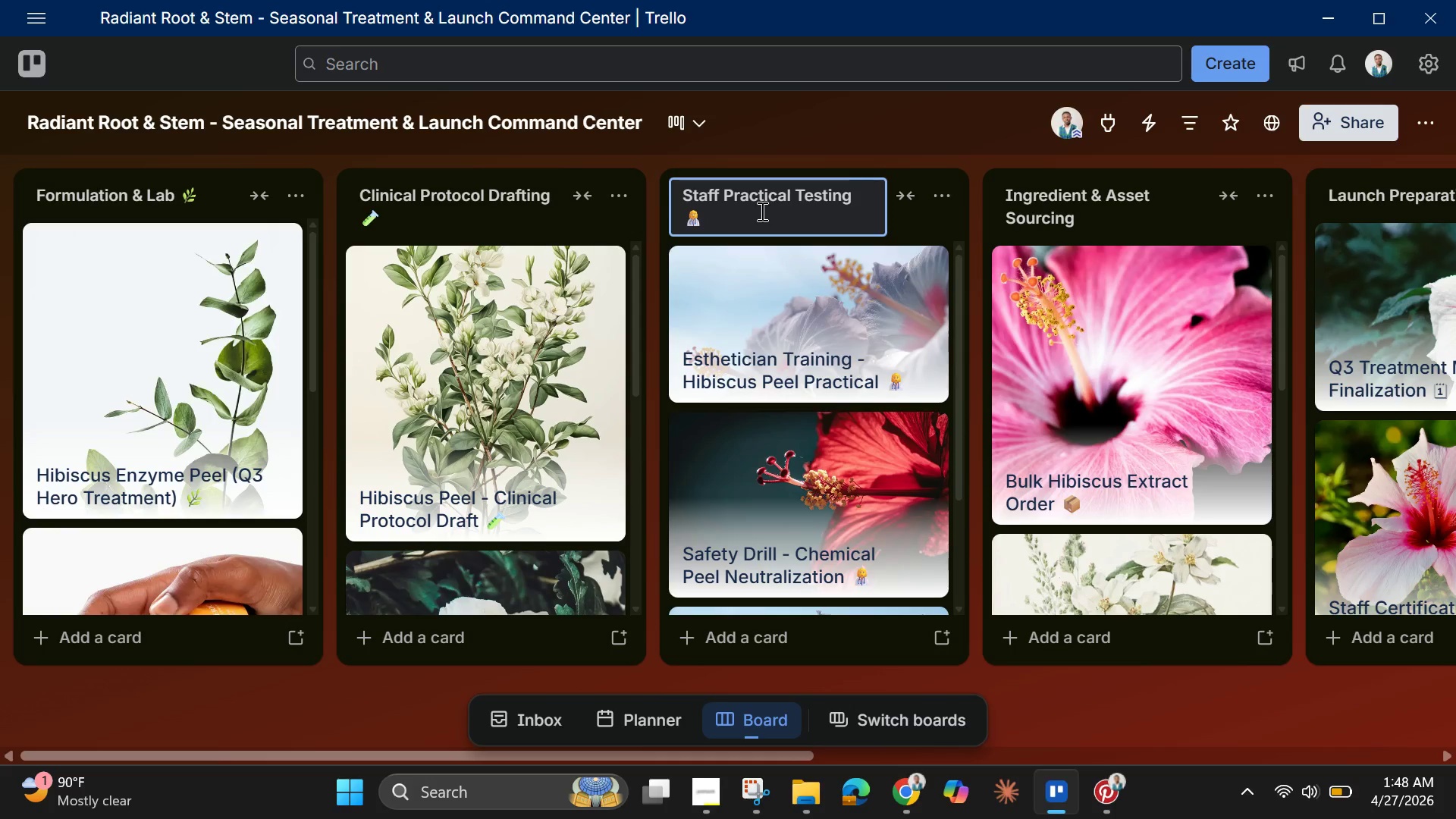 
key(Backspace)
 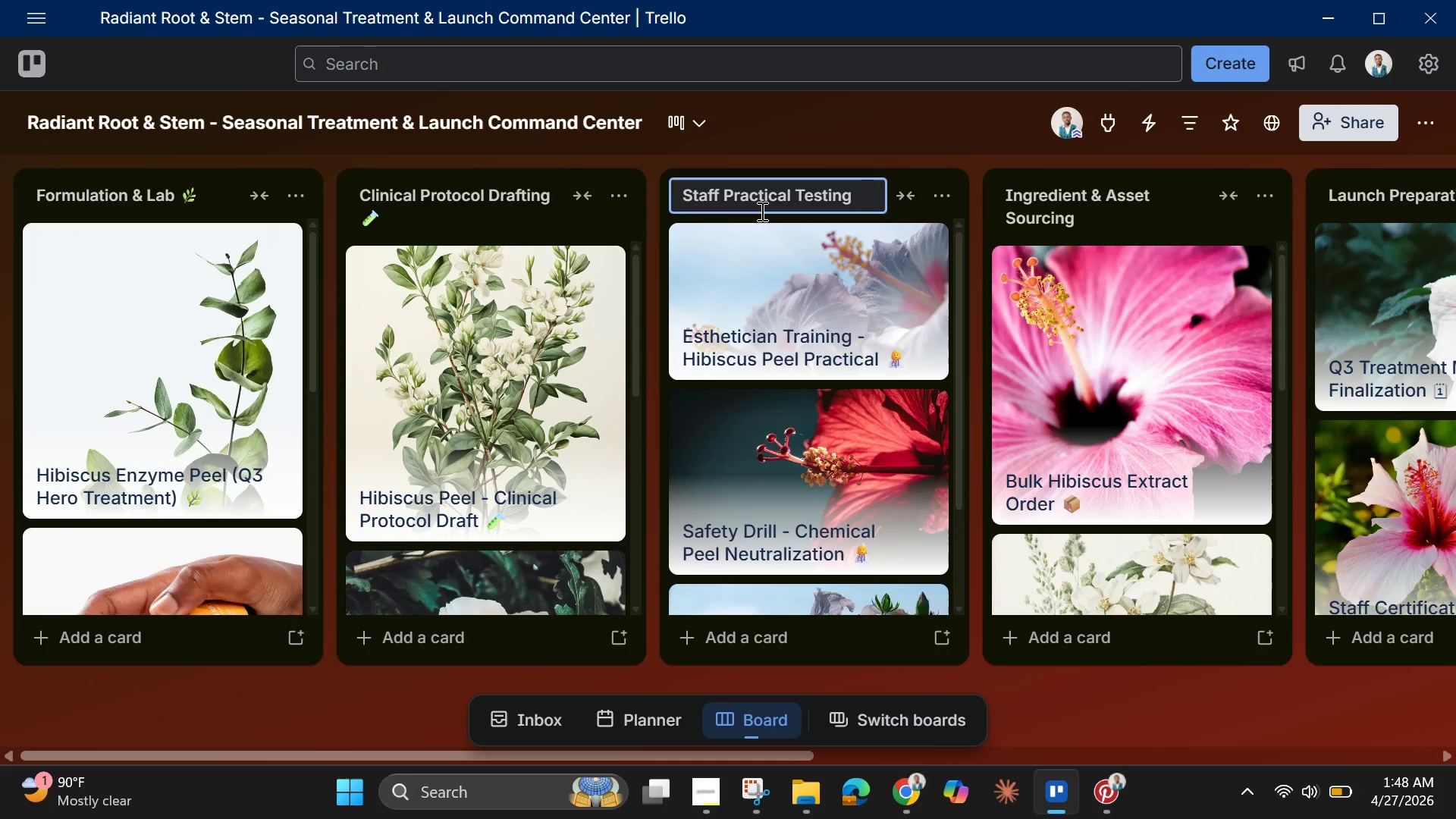 
key(Backspace)
 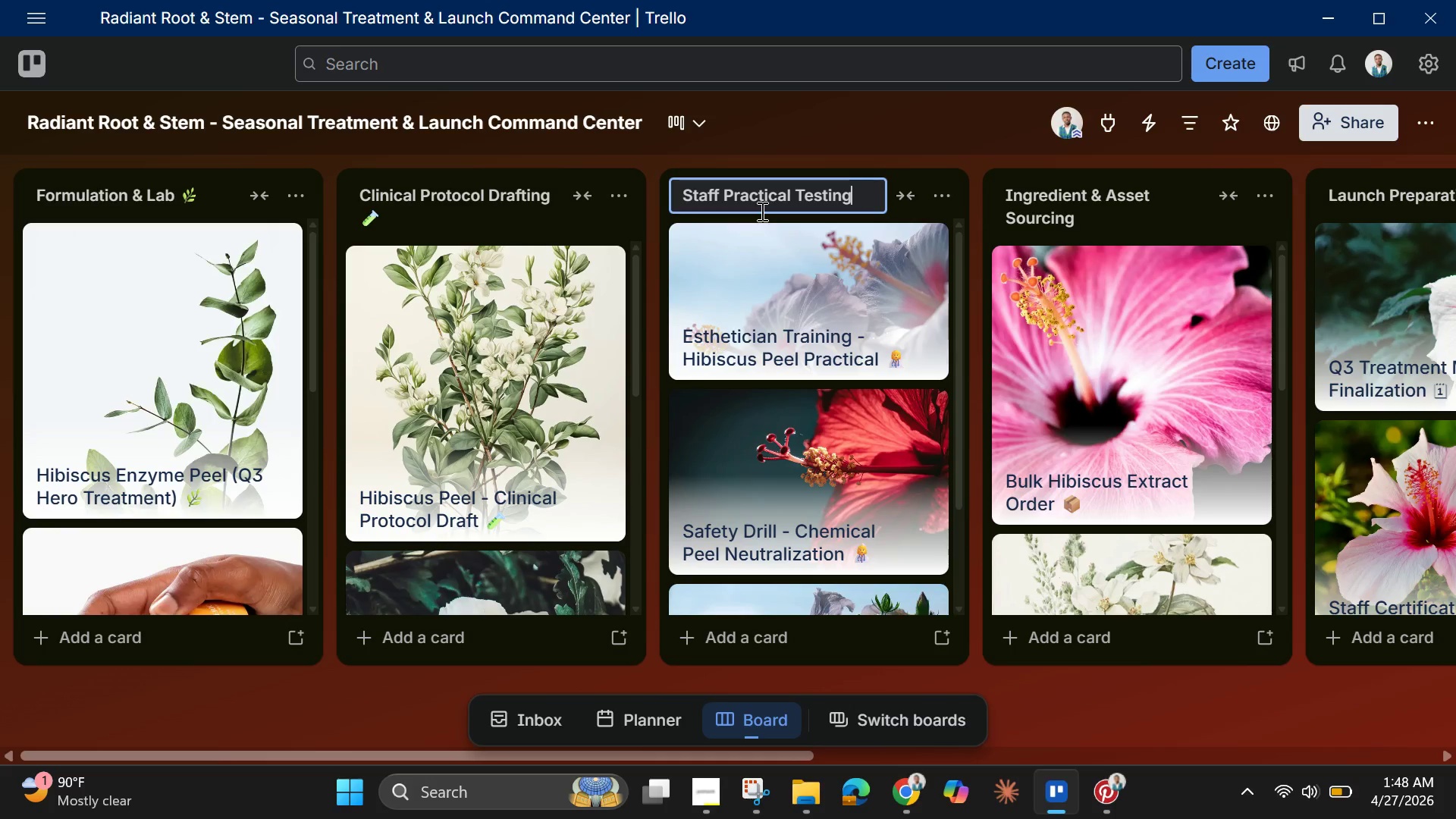 
key(Enter)
 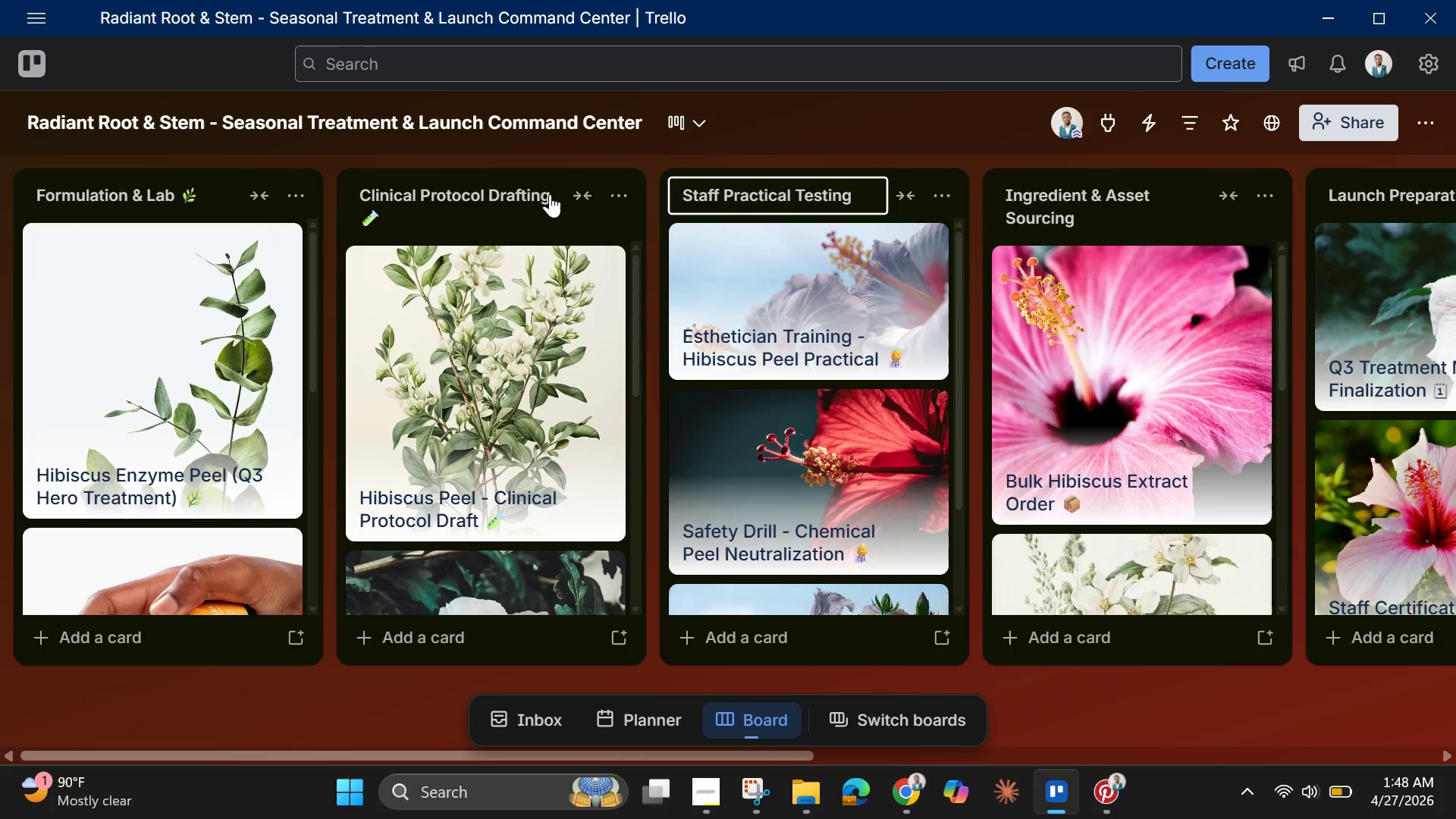 
left_click([453, 209])
 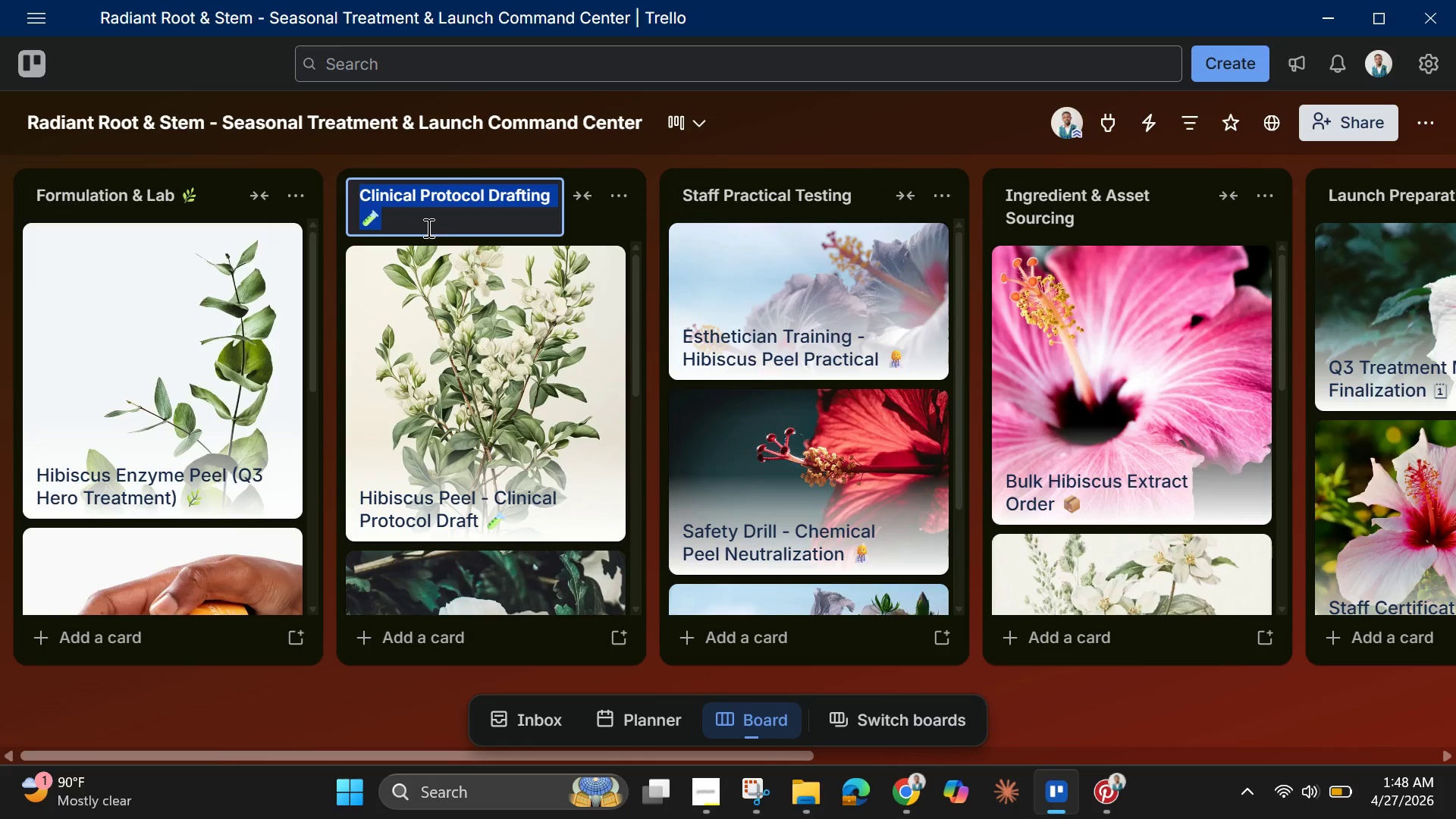 
left_click([427, 228])
 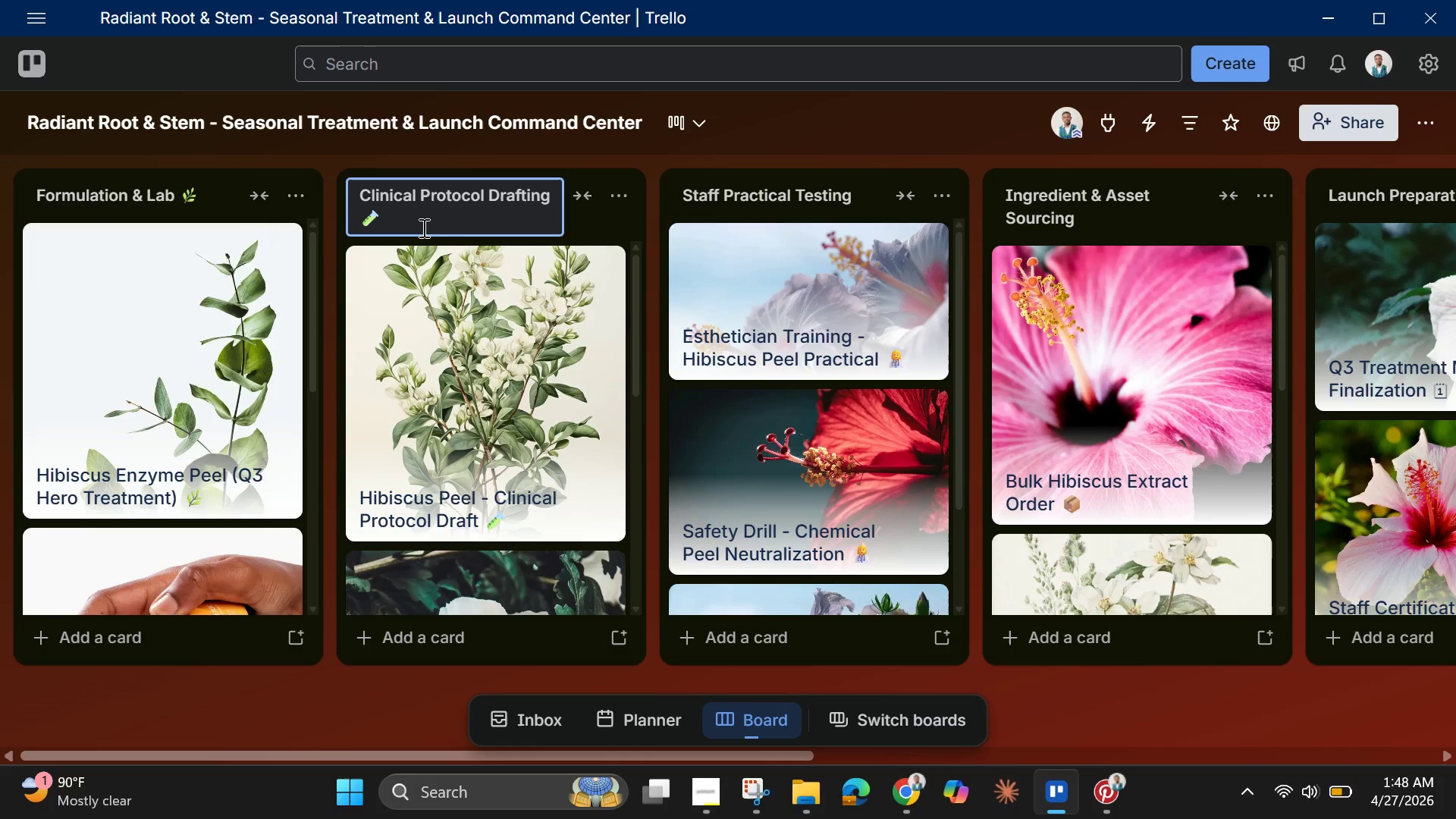 
key(Backspace)
 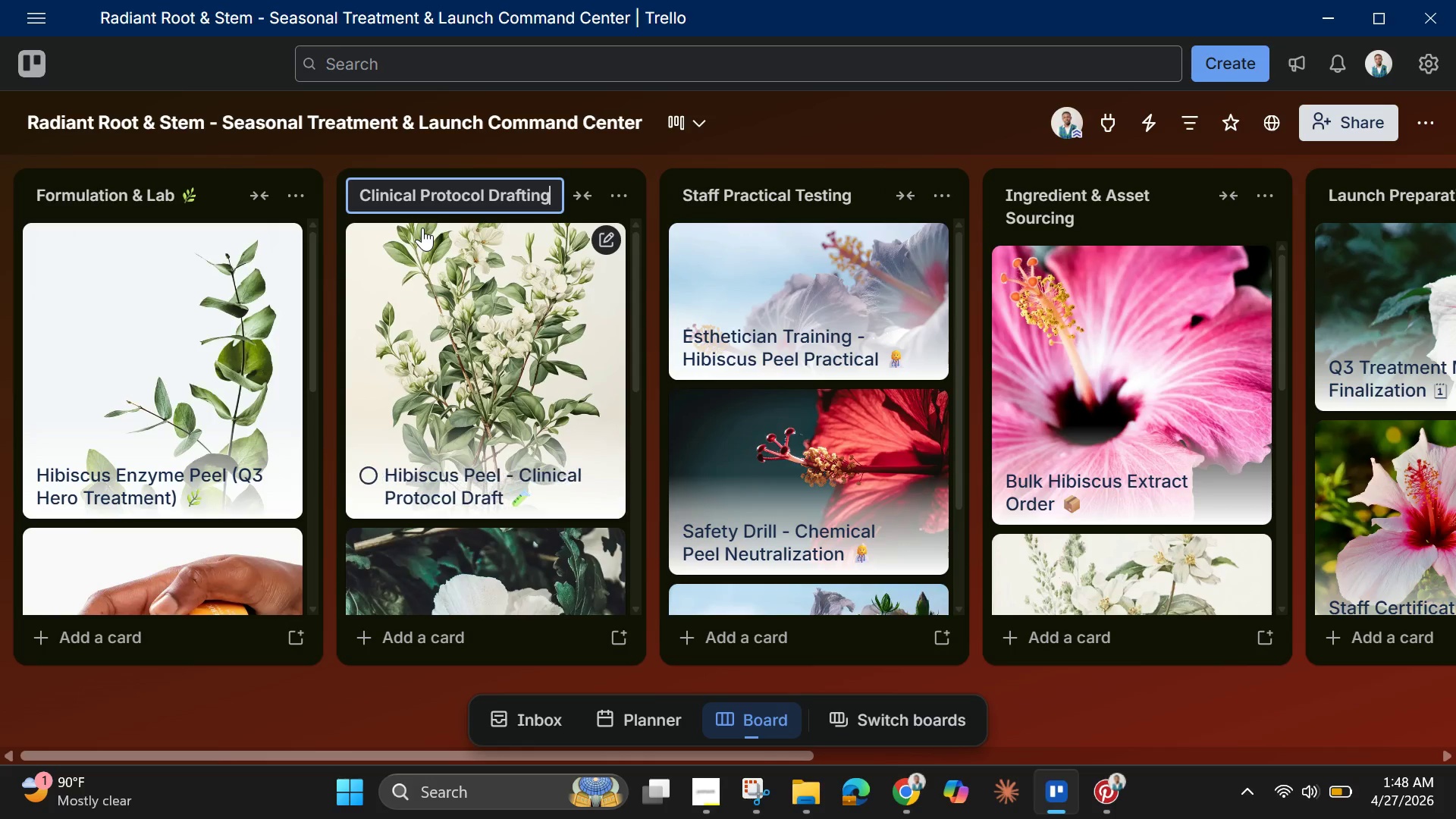 
key(Backspace)
 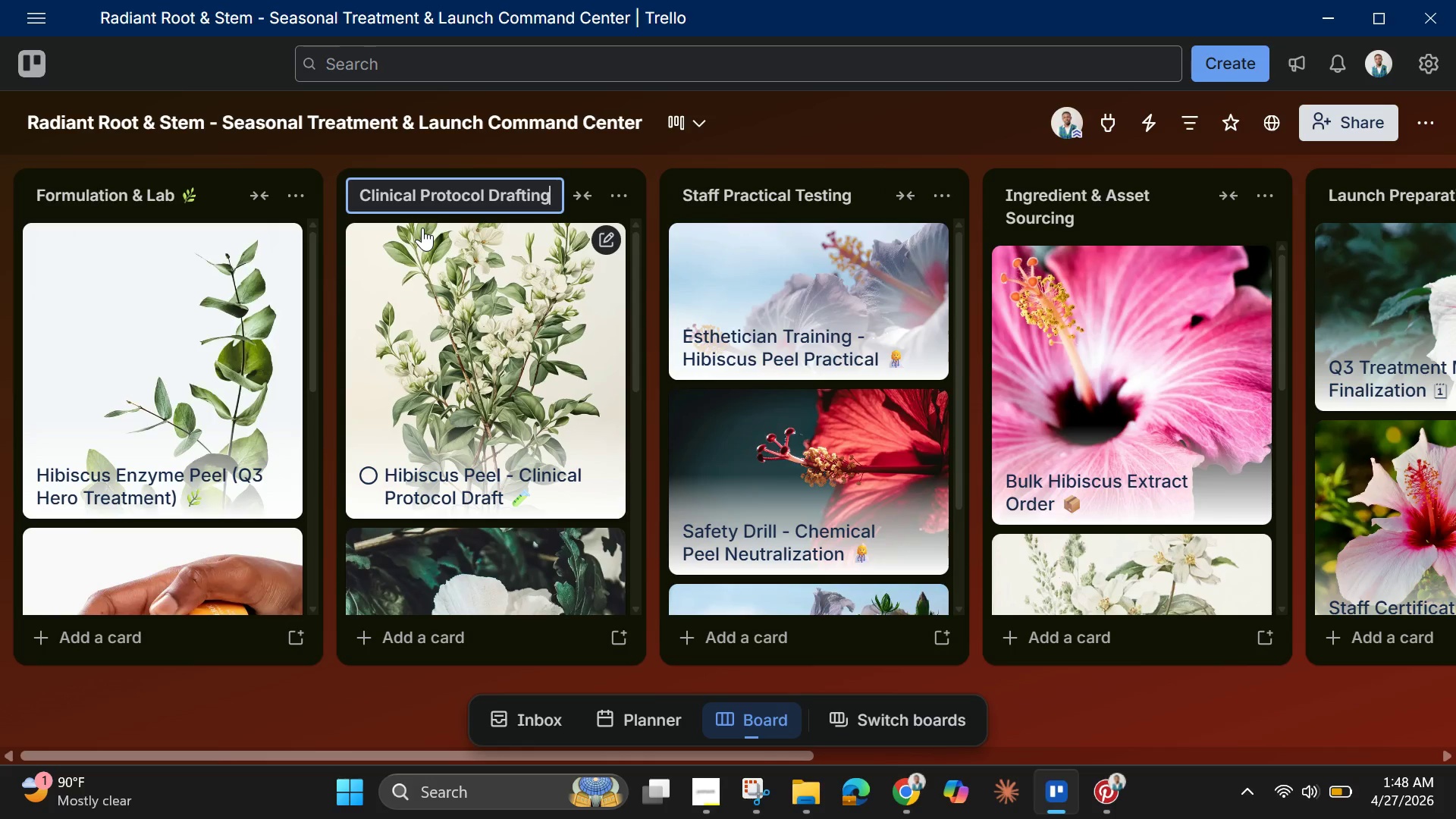 
key(Enter)
 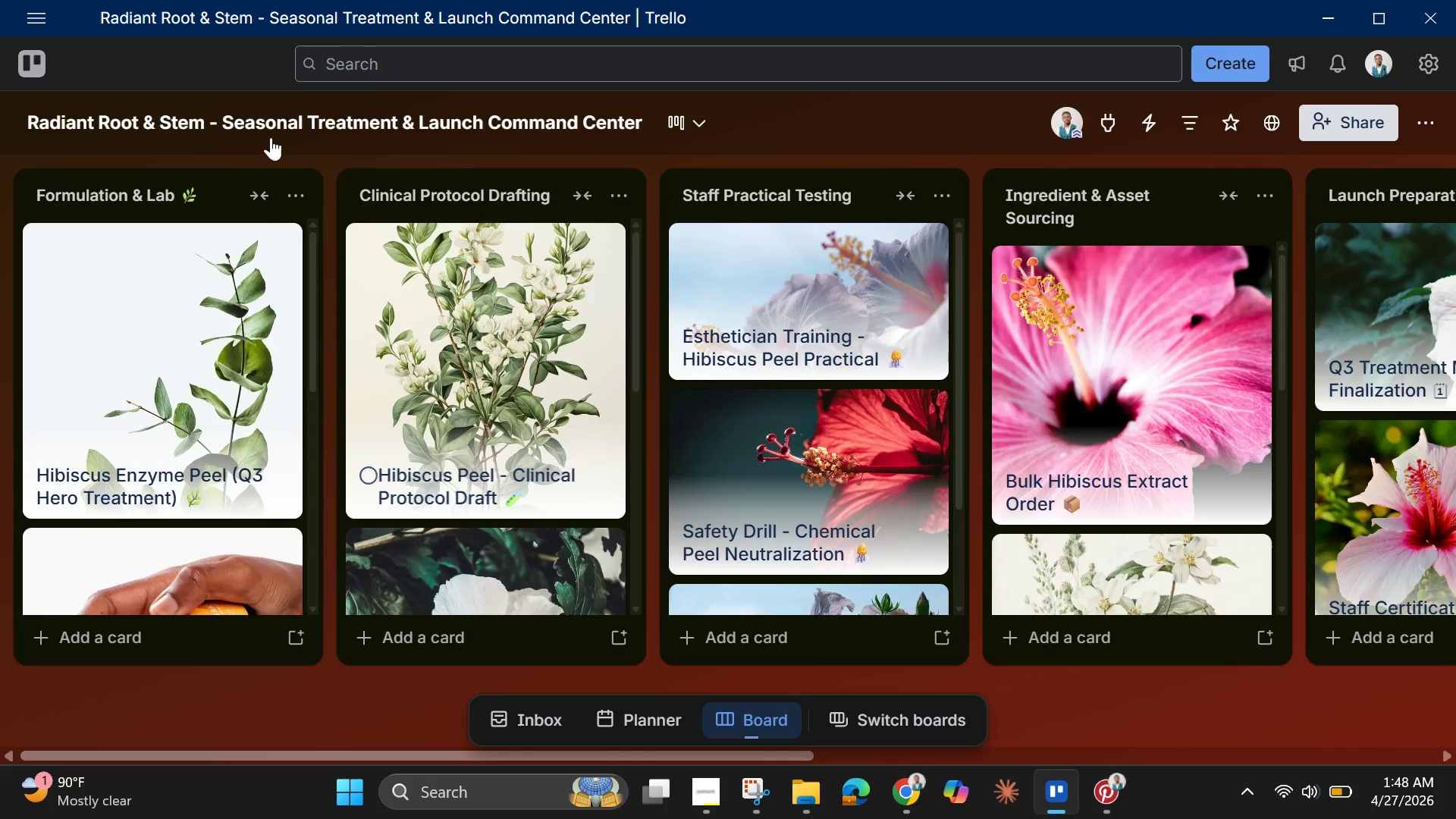 
left_click([196, 192])
 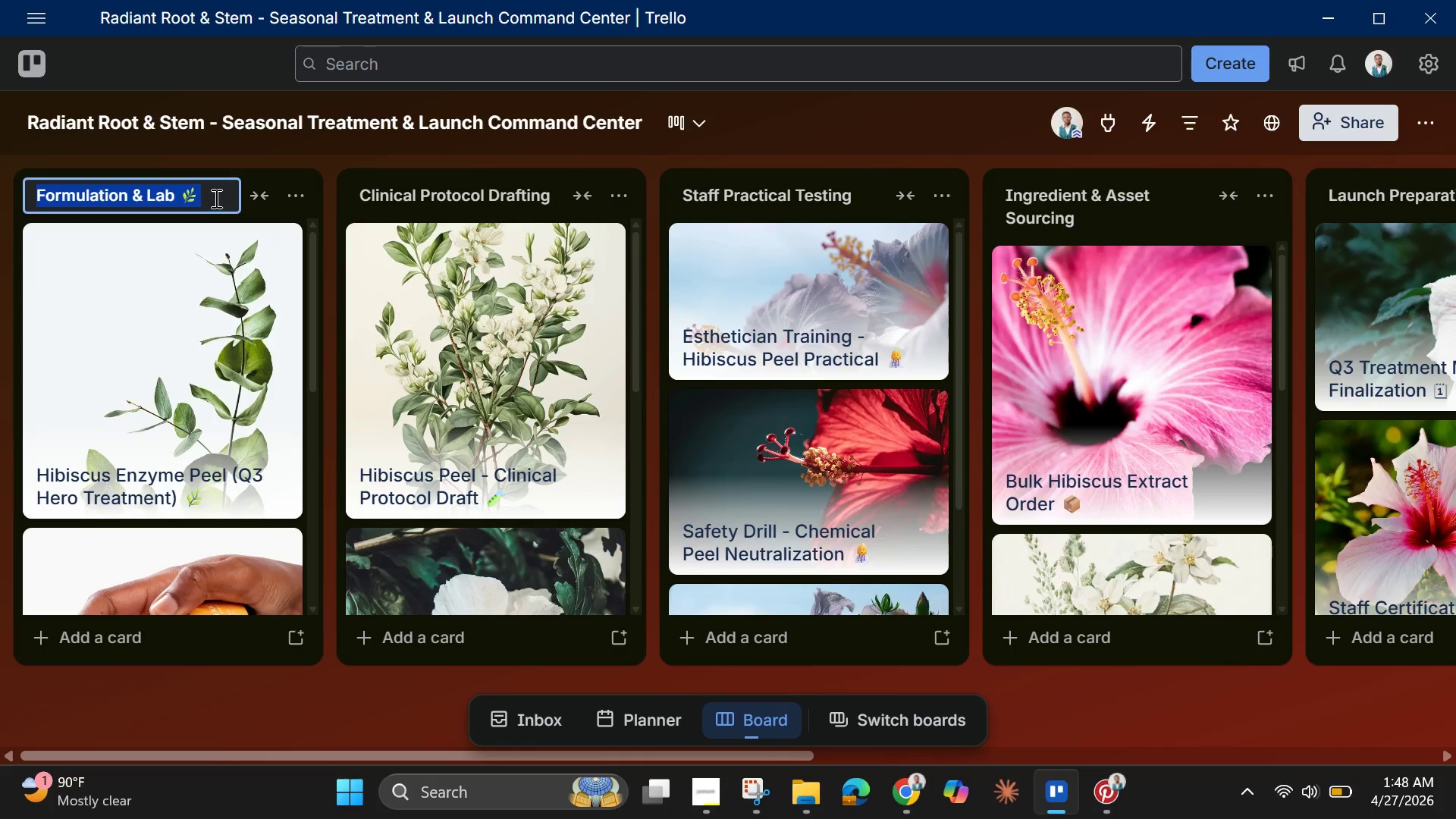 
left_click([216, 198])
 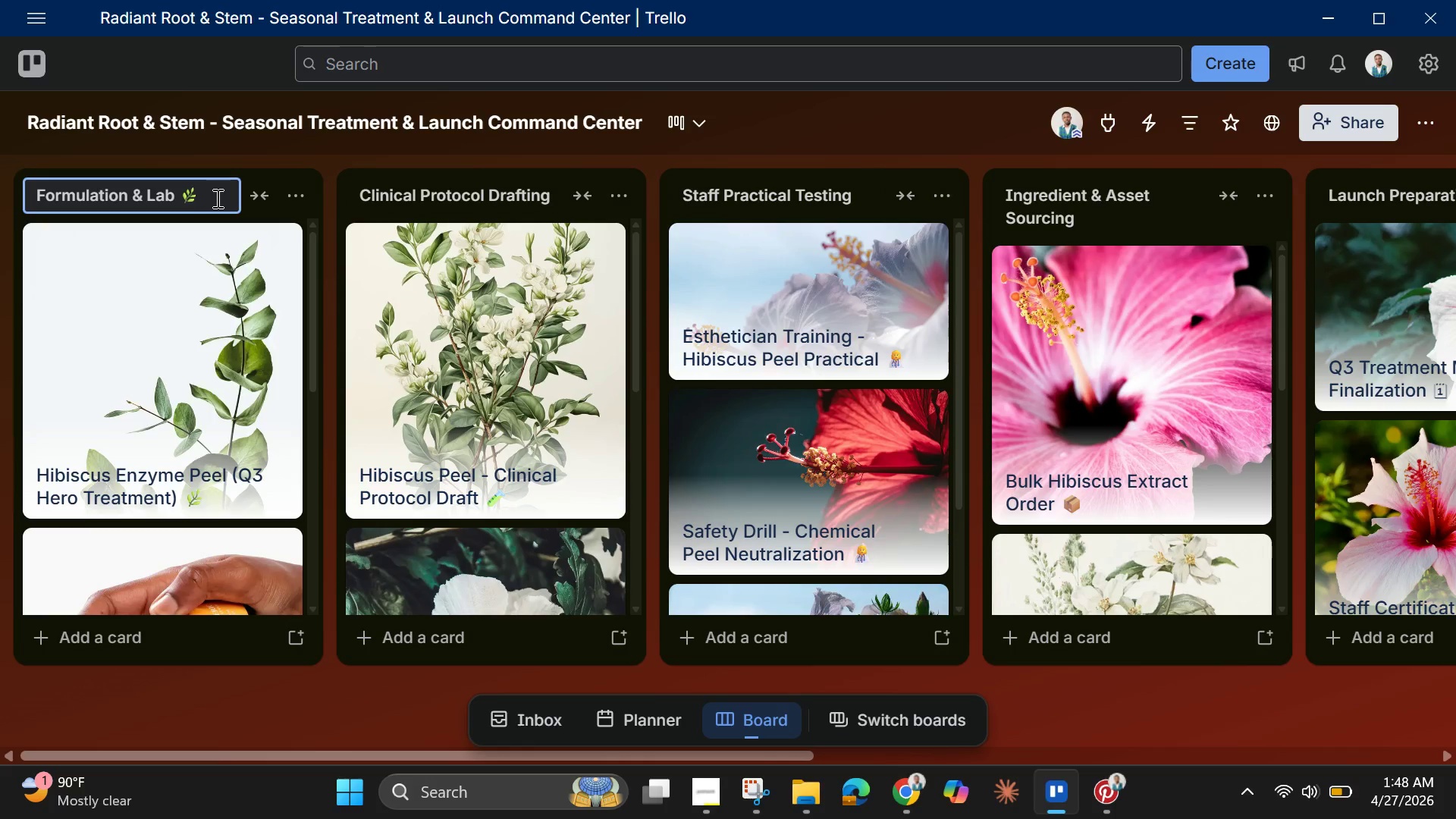 
key(Backspace)
 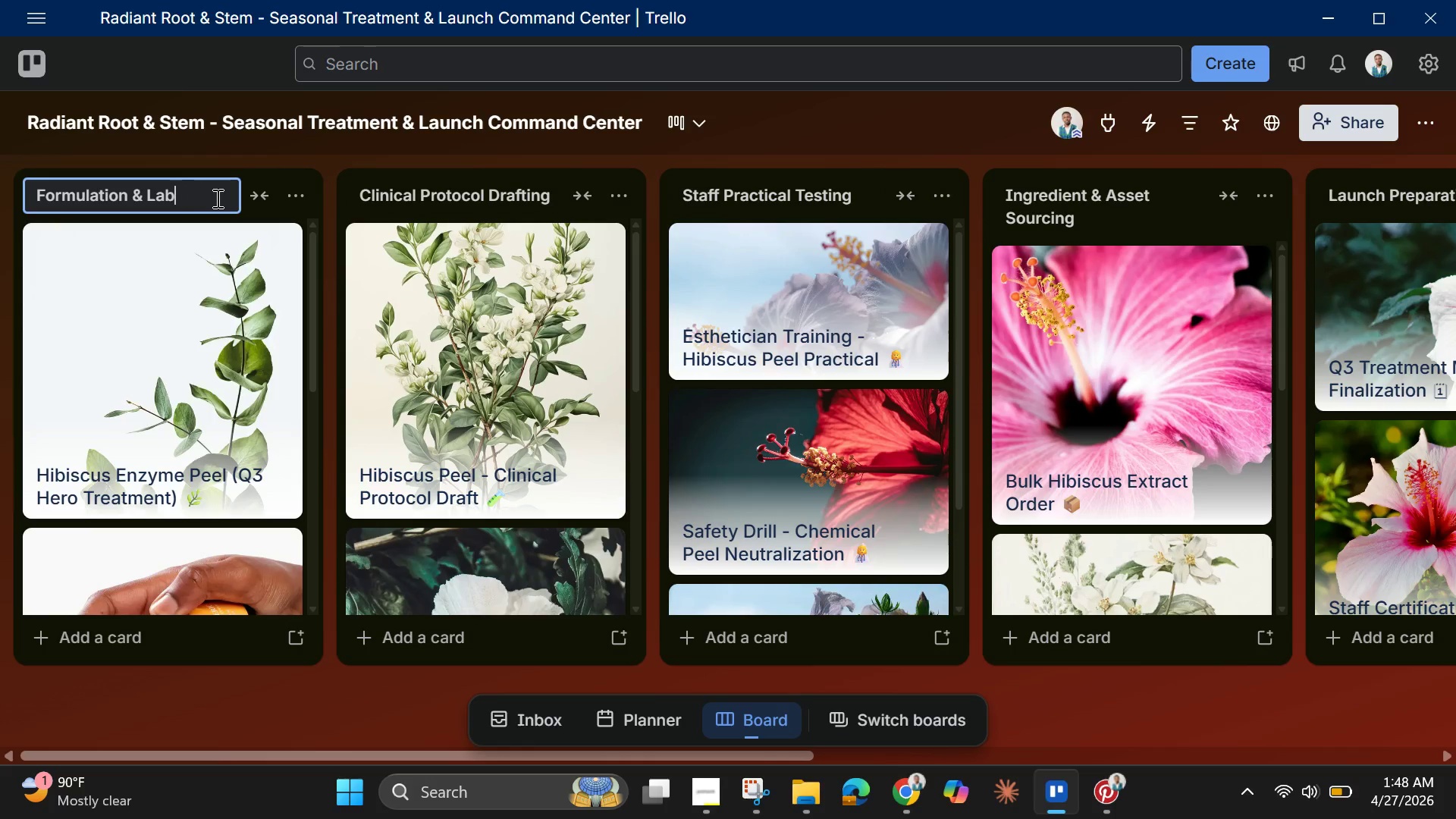 
key(Backspace)
 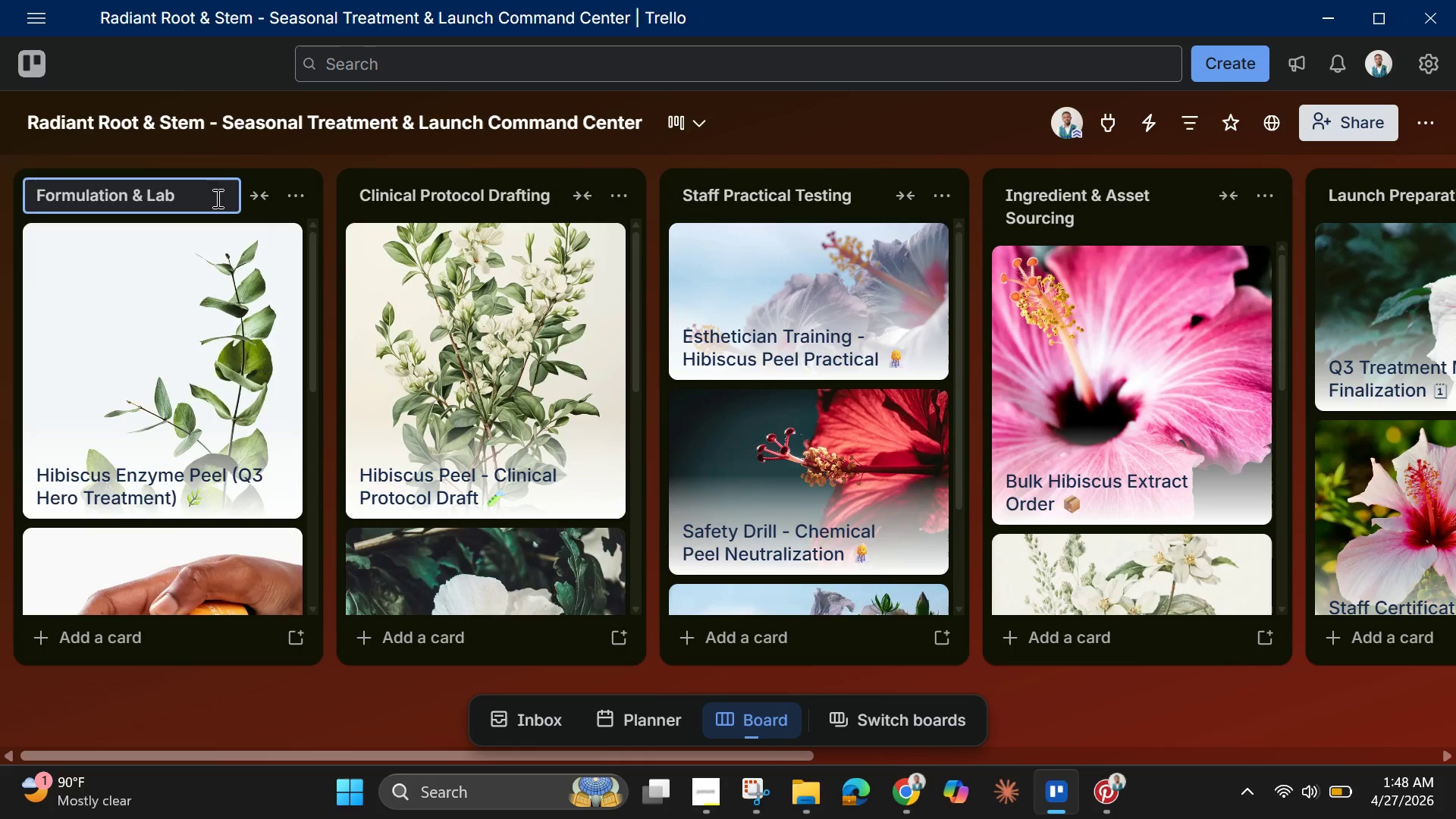 
key(Enter)
 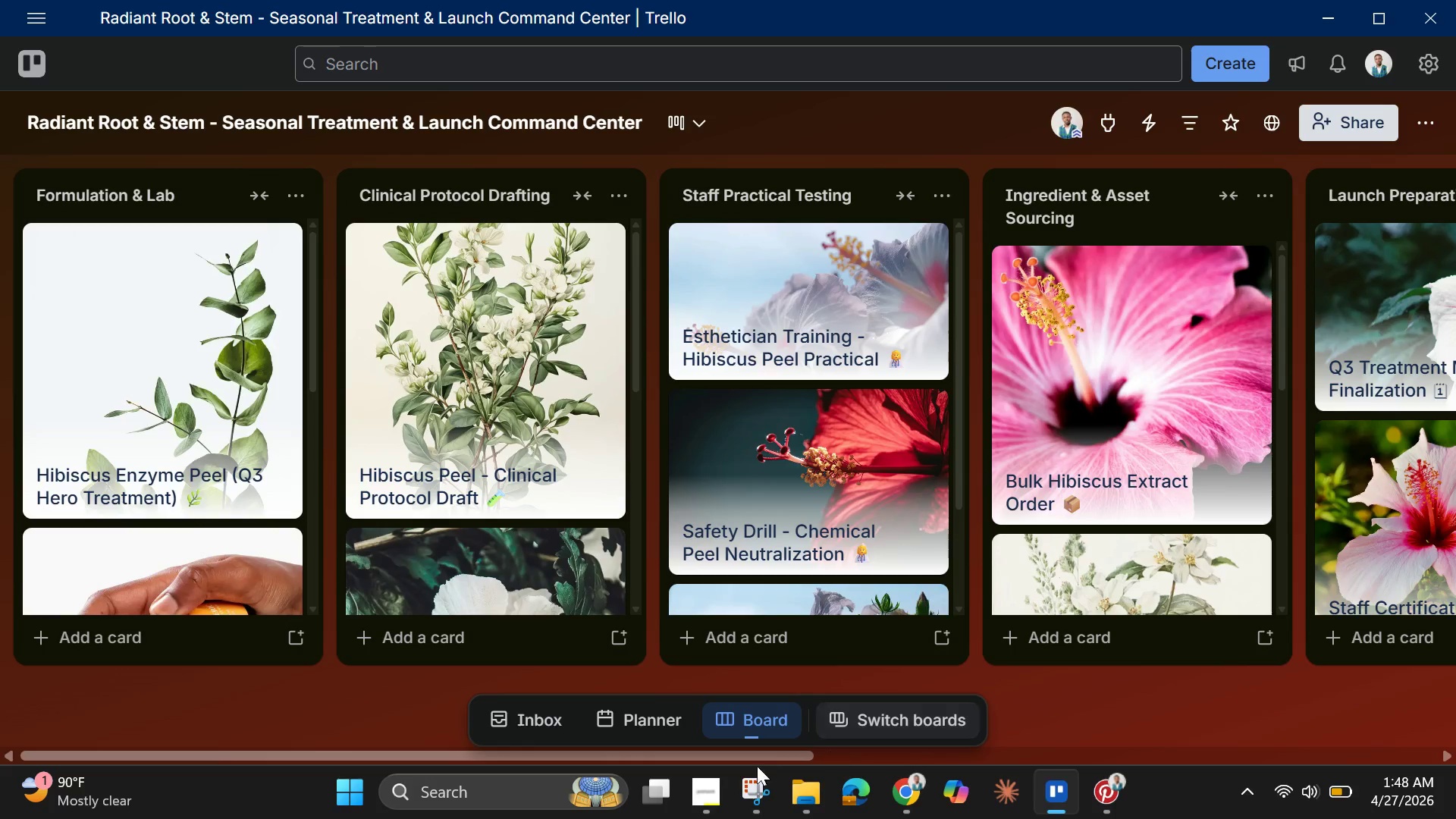 
left_click_drag(start_coordinate=[769, 755], to_coordinate=[1235, 754])
 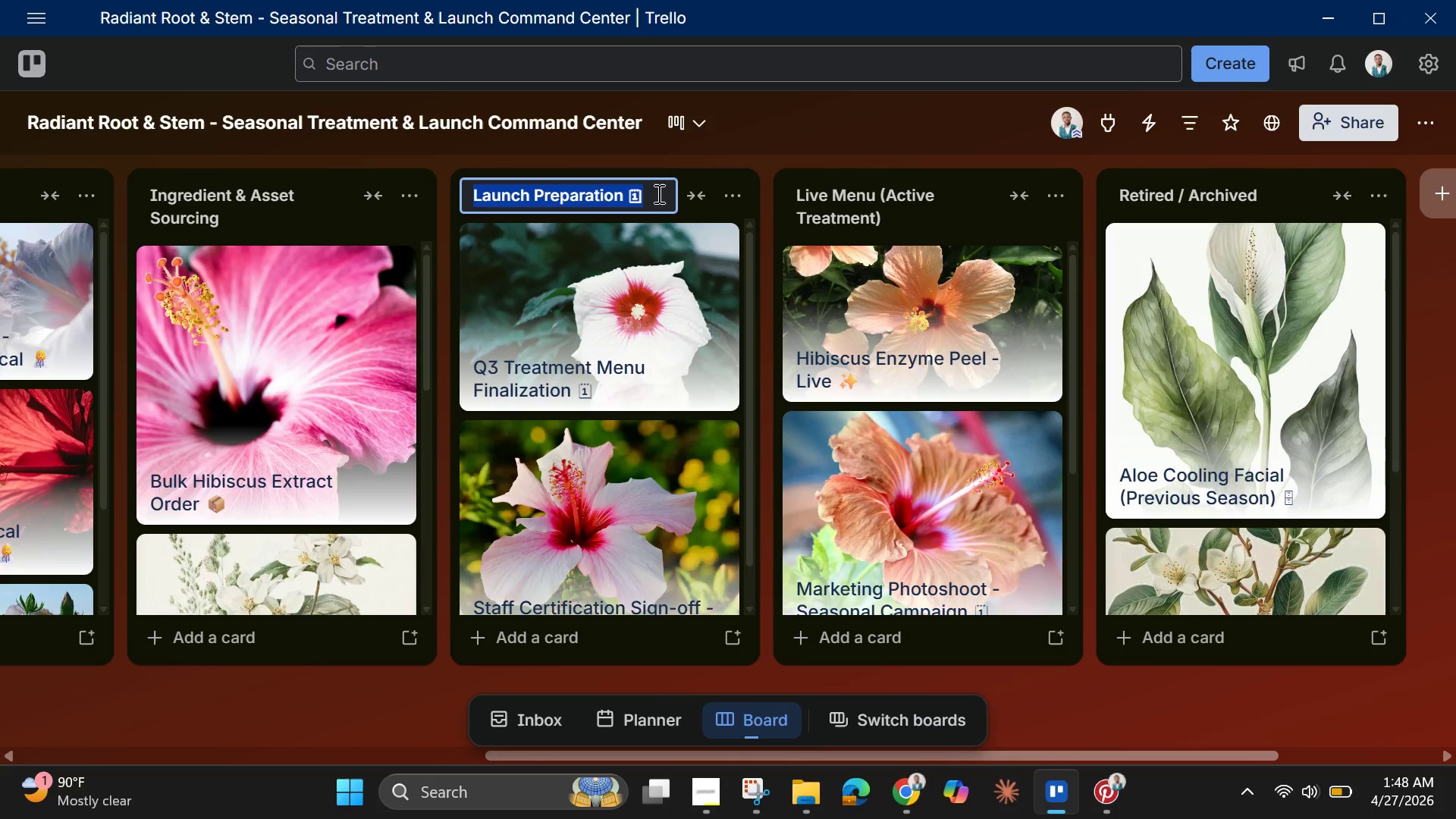 
left_click([657, 193])
 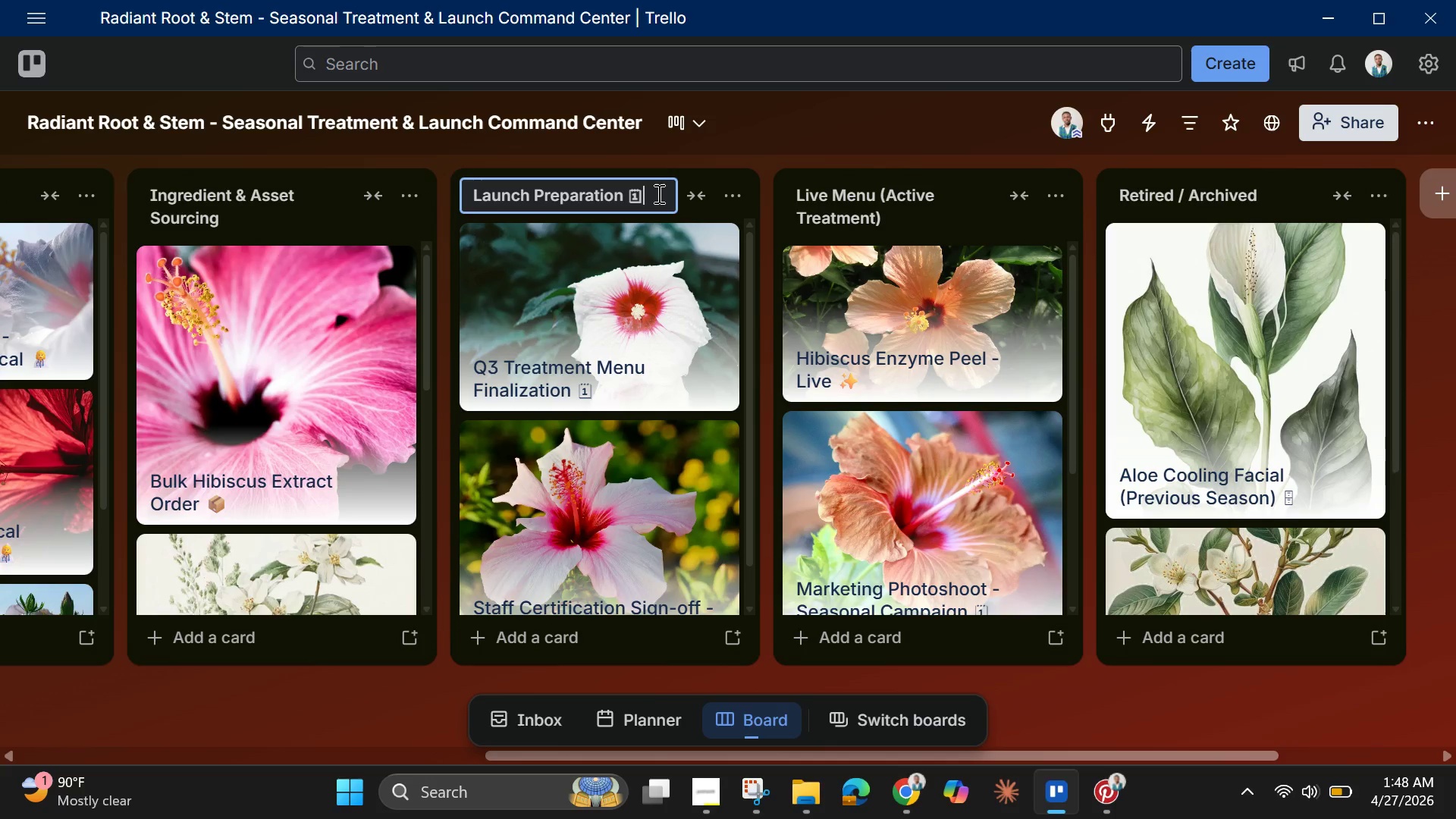 
key(Backspace)
 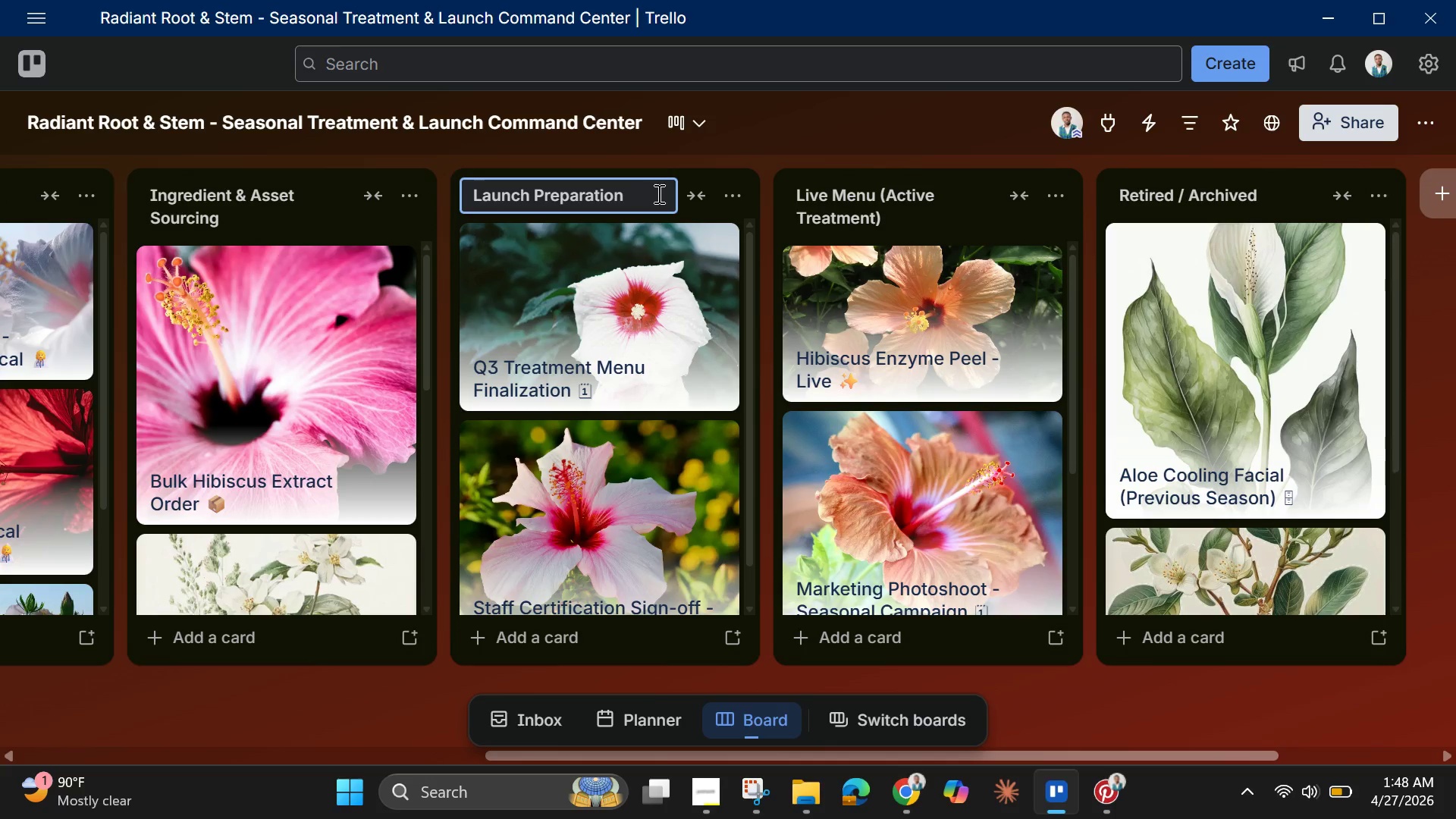 
key(Backspace)
 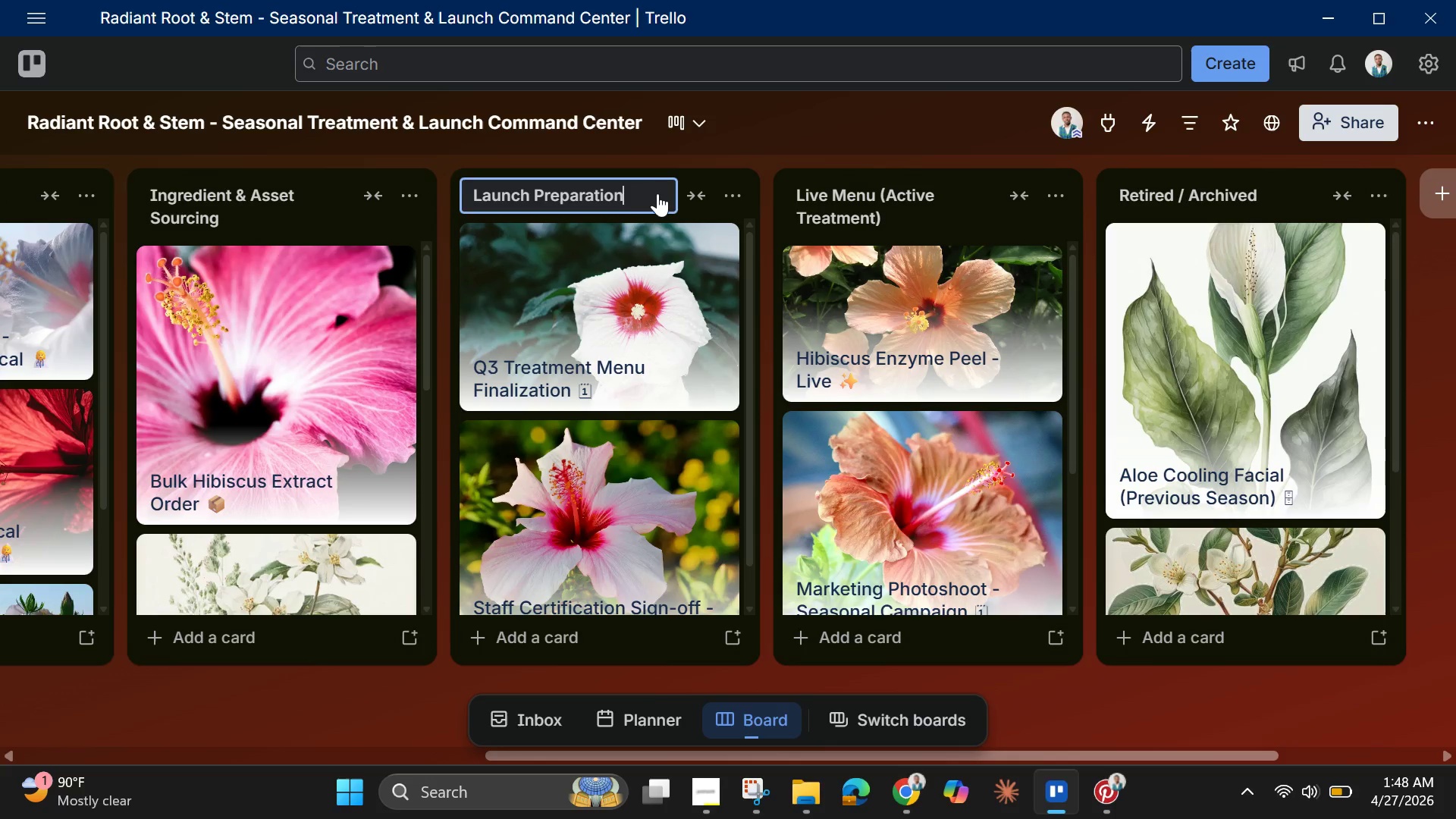 
key(Enter)
 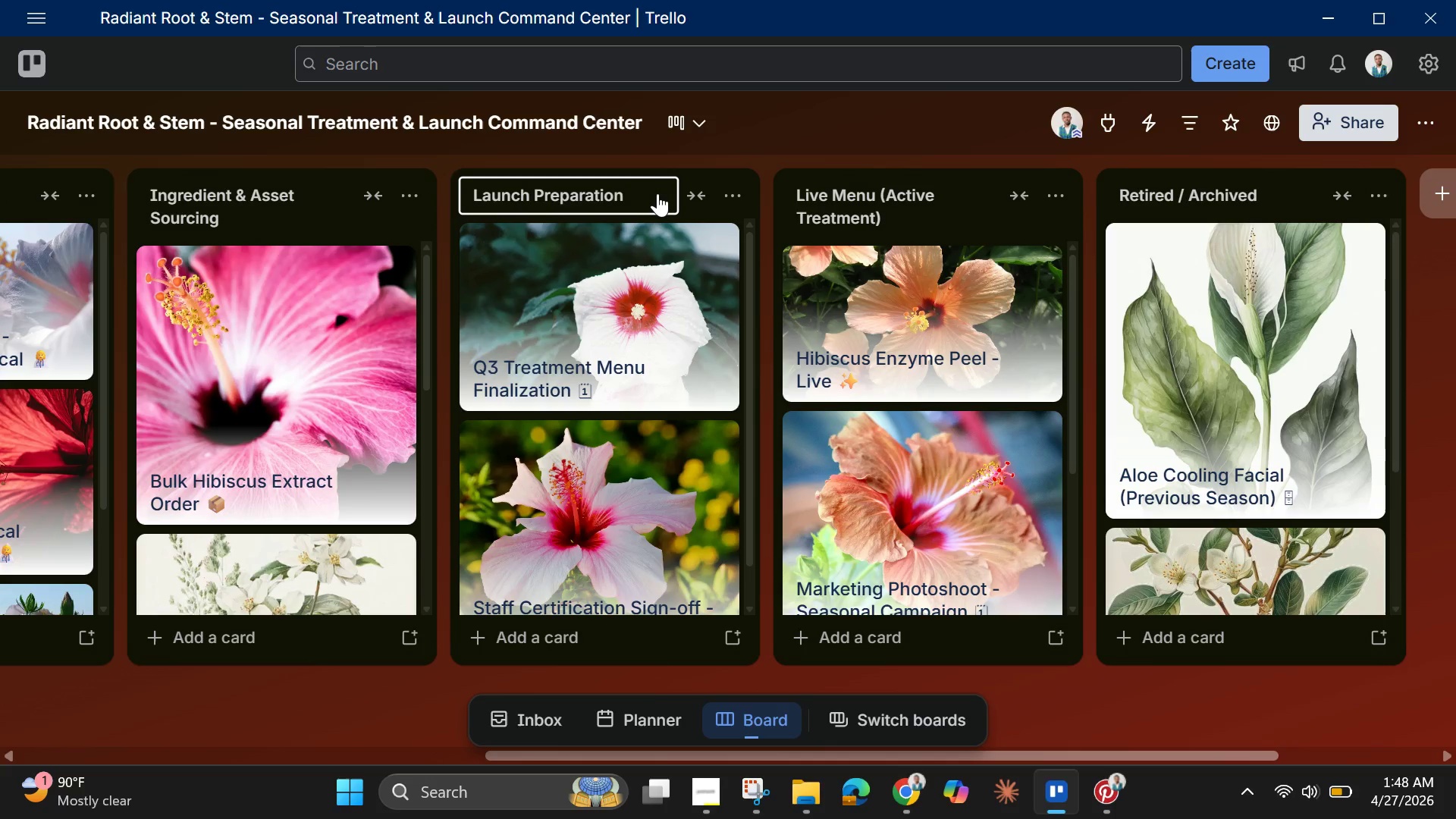 
wait(12.88)
 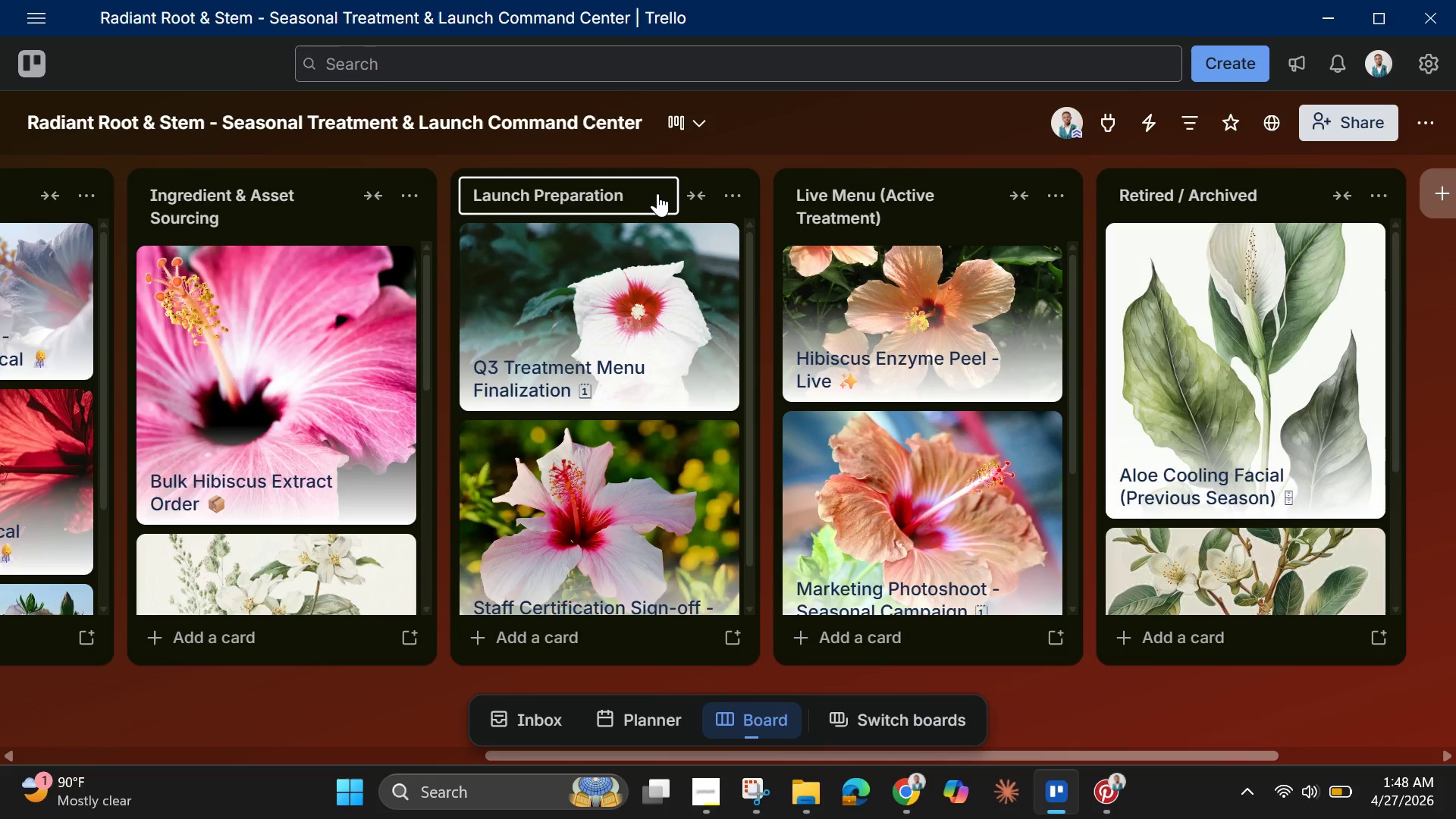 
left_click([1175, 481])
 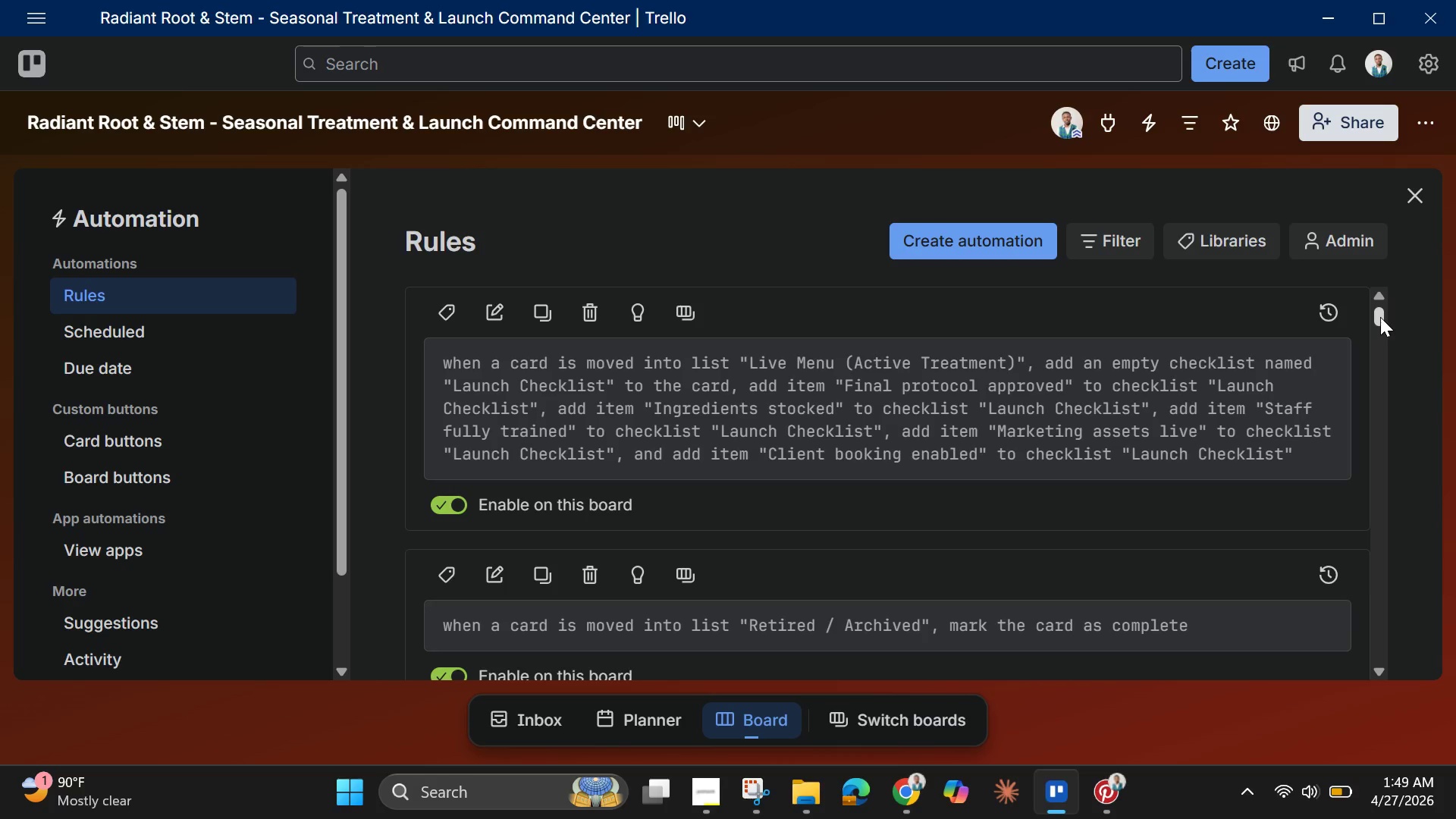 
wait(14.92)
 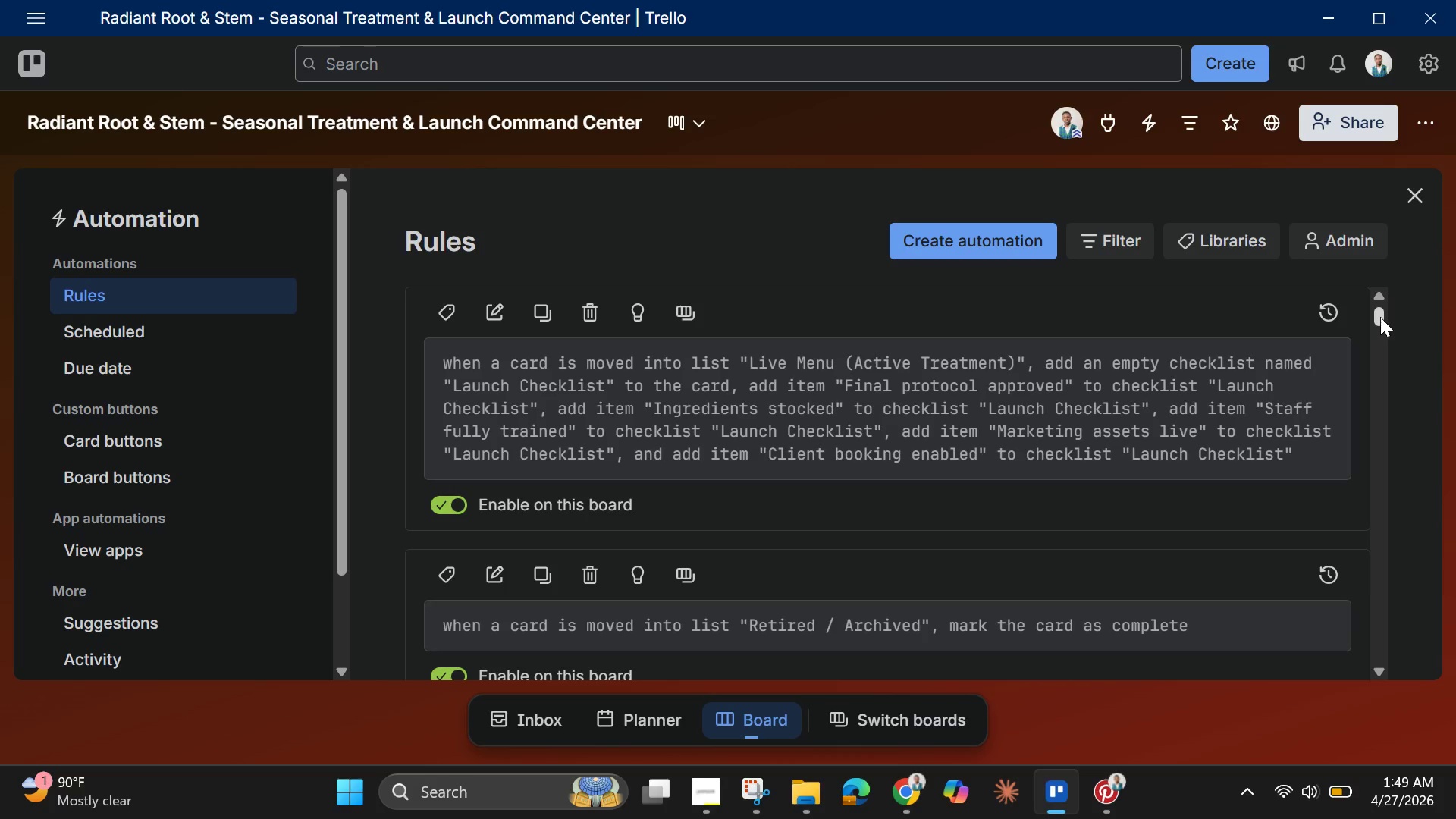 
left_click([749, 791])
 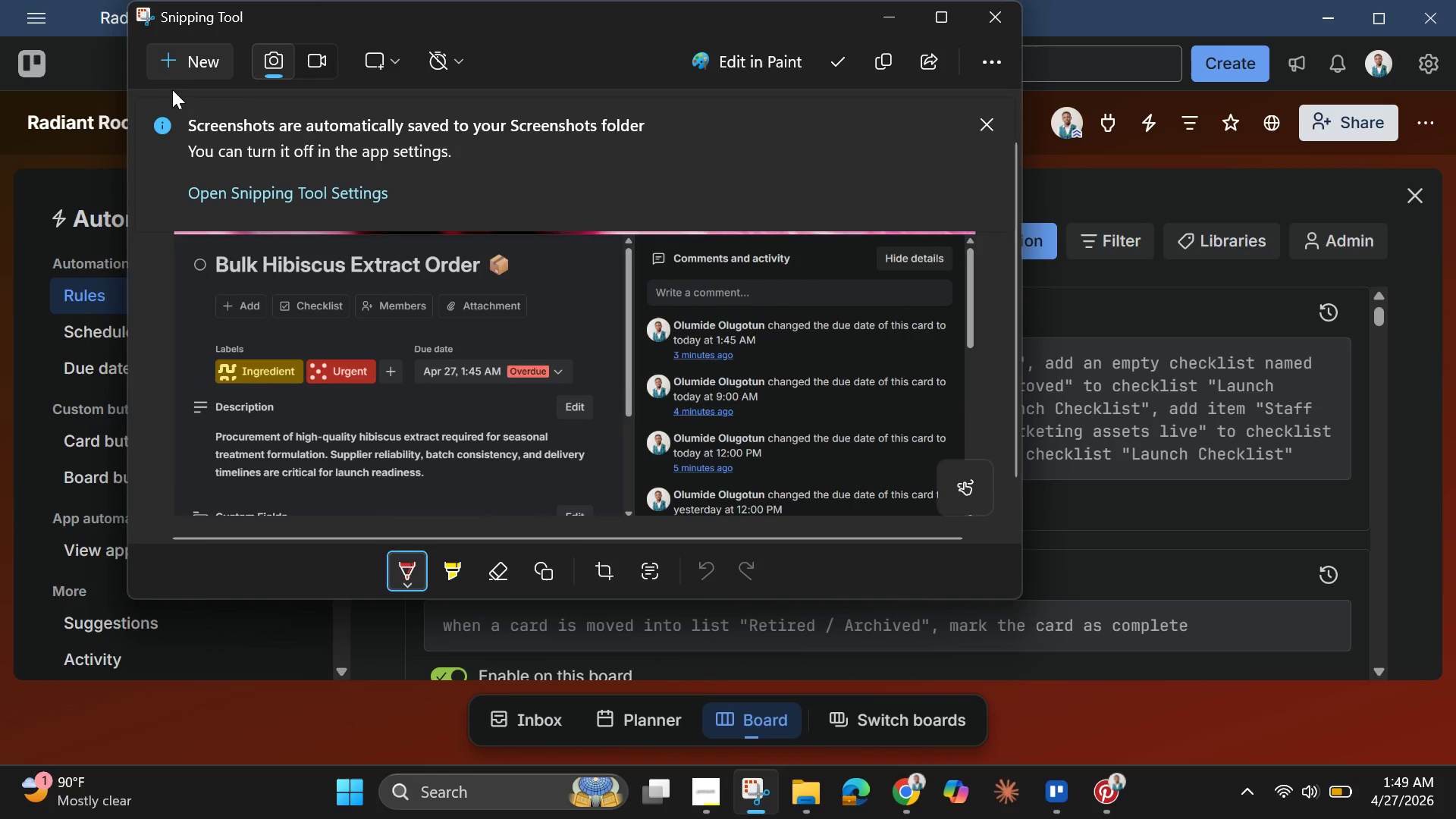 
left_click([180, 64])
 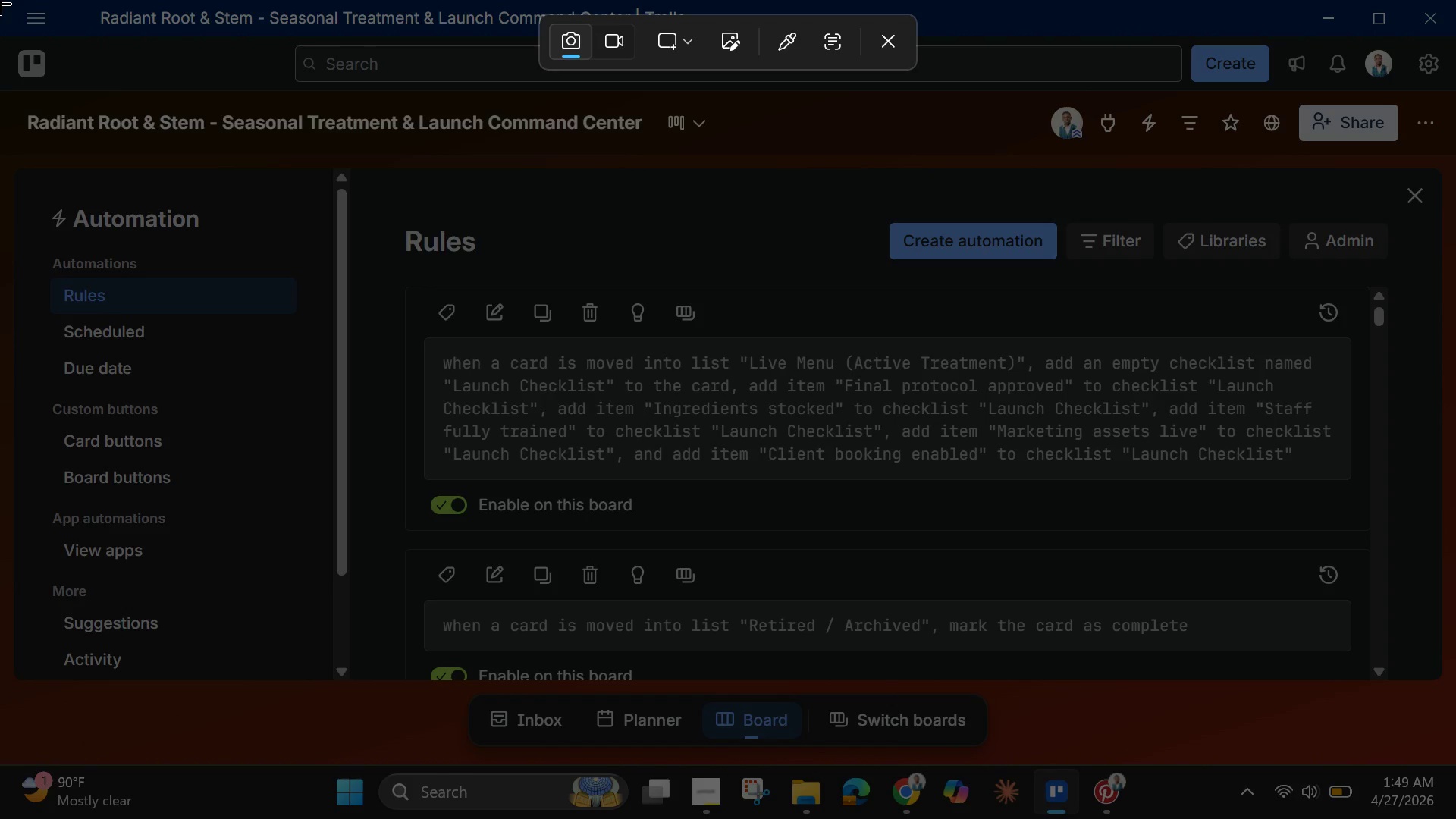 
left_click_drag(start_coordinate=[0, 0], to_coordinate=[1455, 560])
 